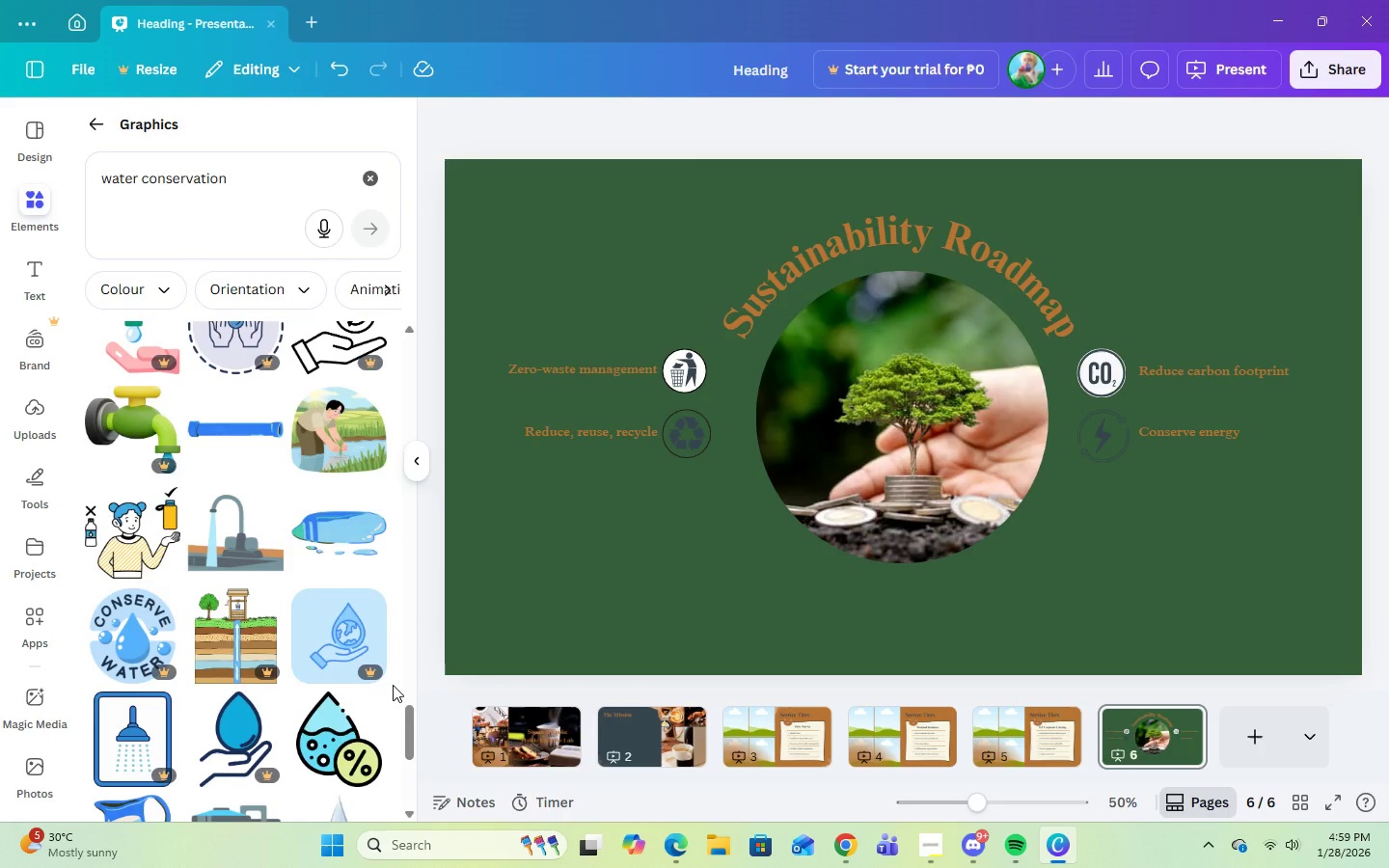 
scroll: coordinate [349, 662], scroll_direction: down, amount: 10.0
 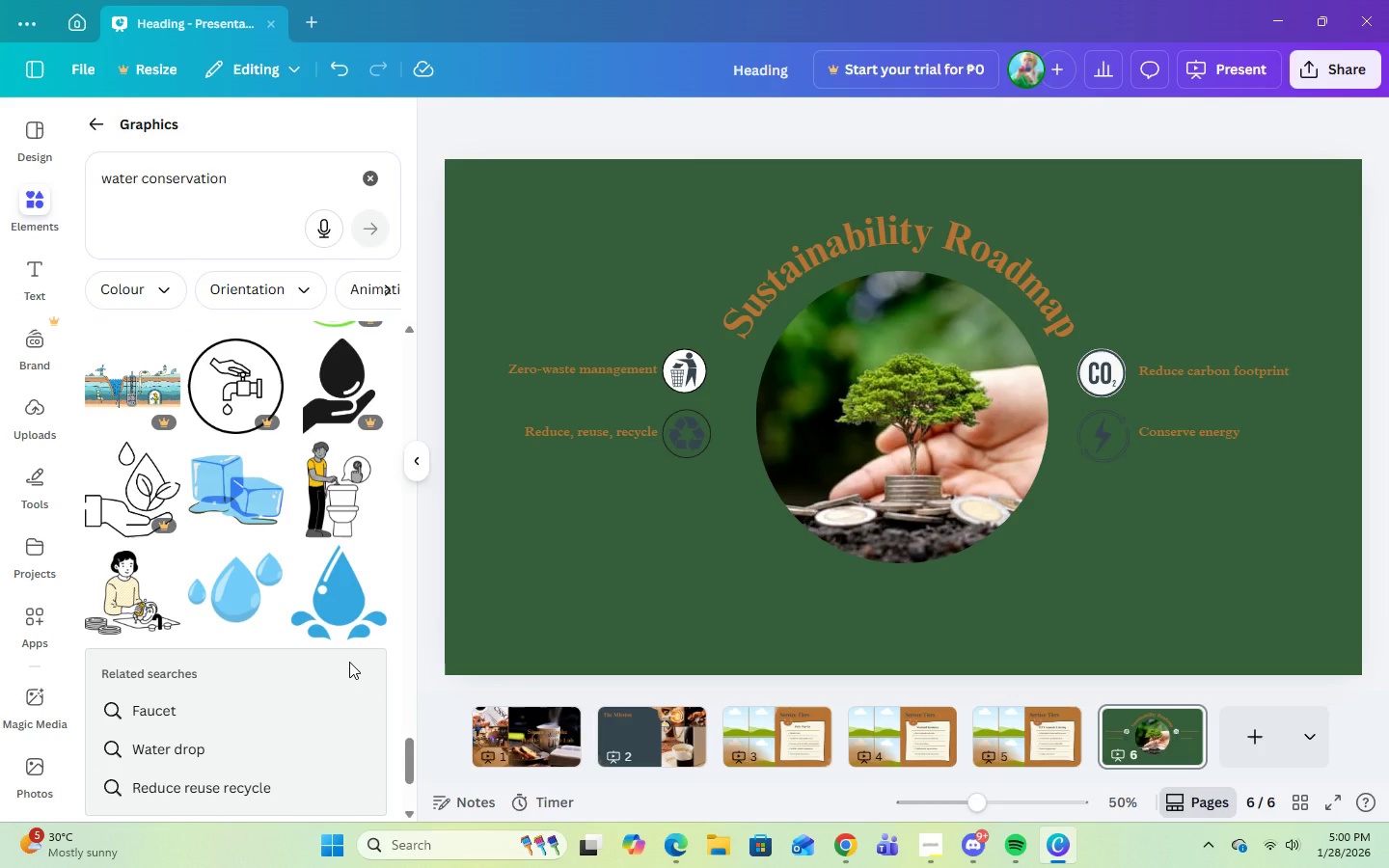 
scroll: coordinate [356, 564], scroll_direction: down, amount: 11.0
 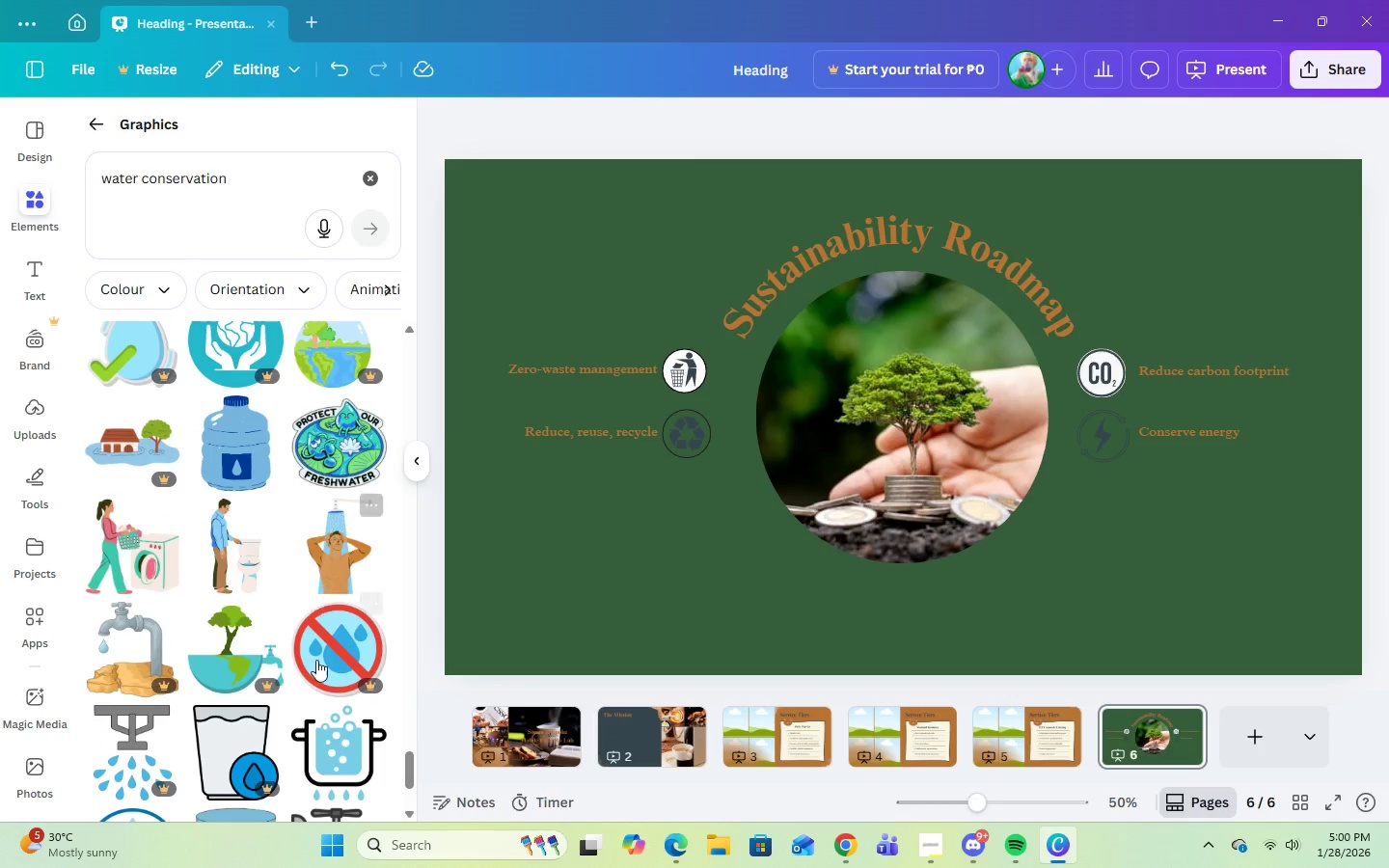 
scroll: coordinate [324, 722], scroll_direction: down, amount: 11.0
 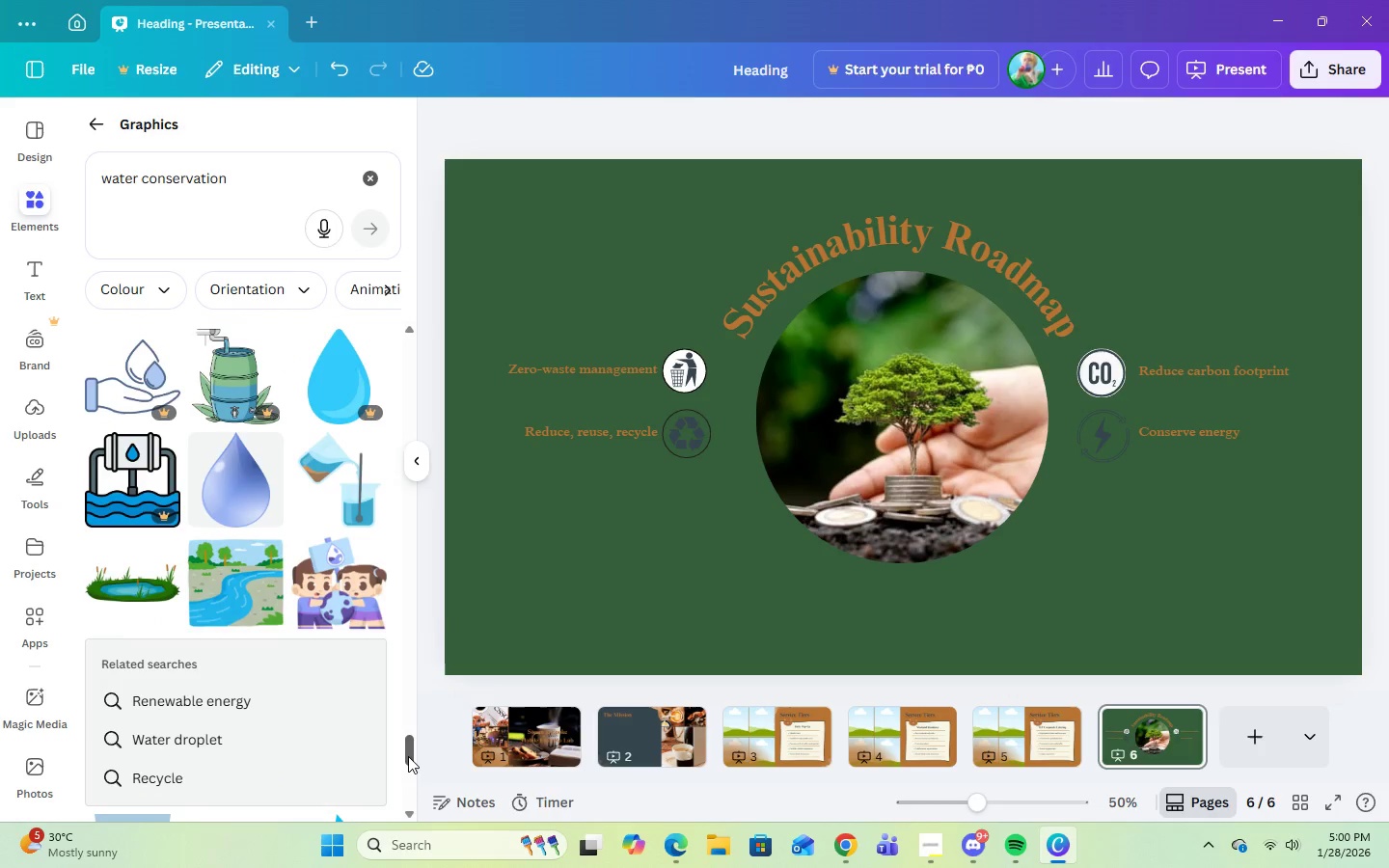 
left_click_drag(start_coordinate=[408, 756], to_coordinate=[411, 291])
 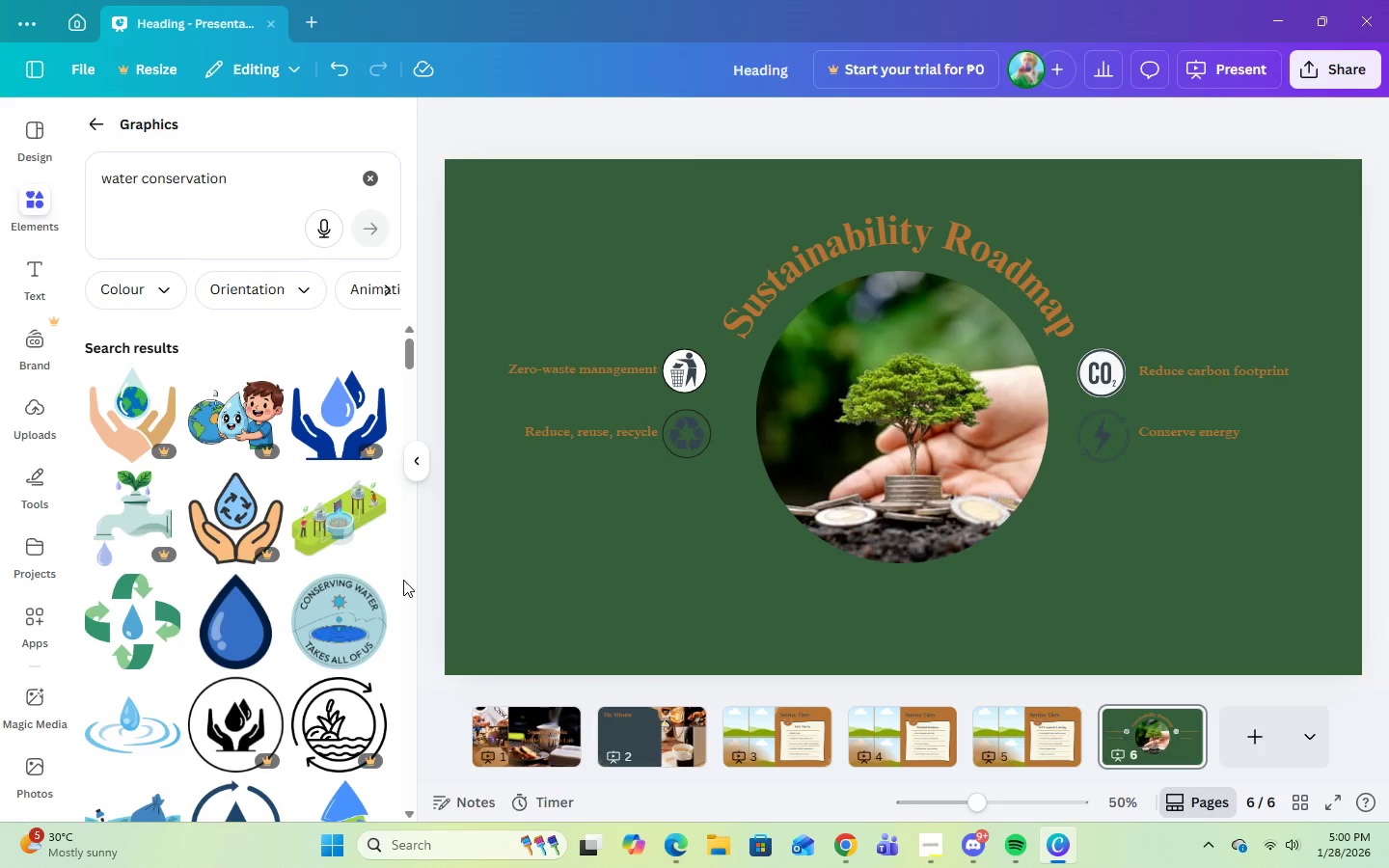 
left_click([348, 628])
 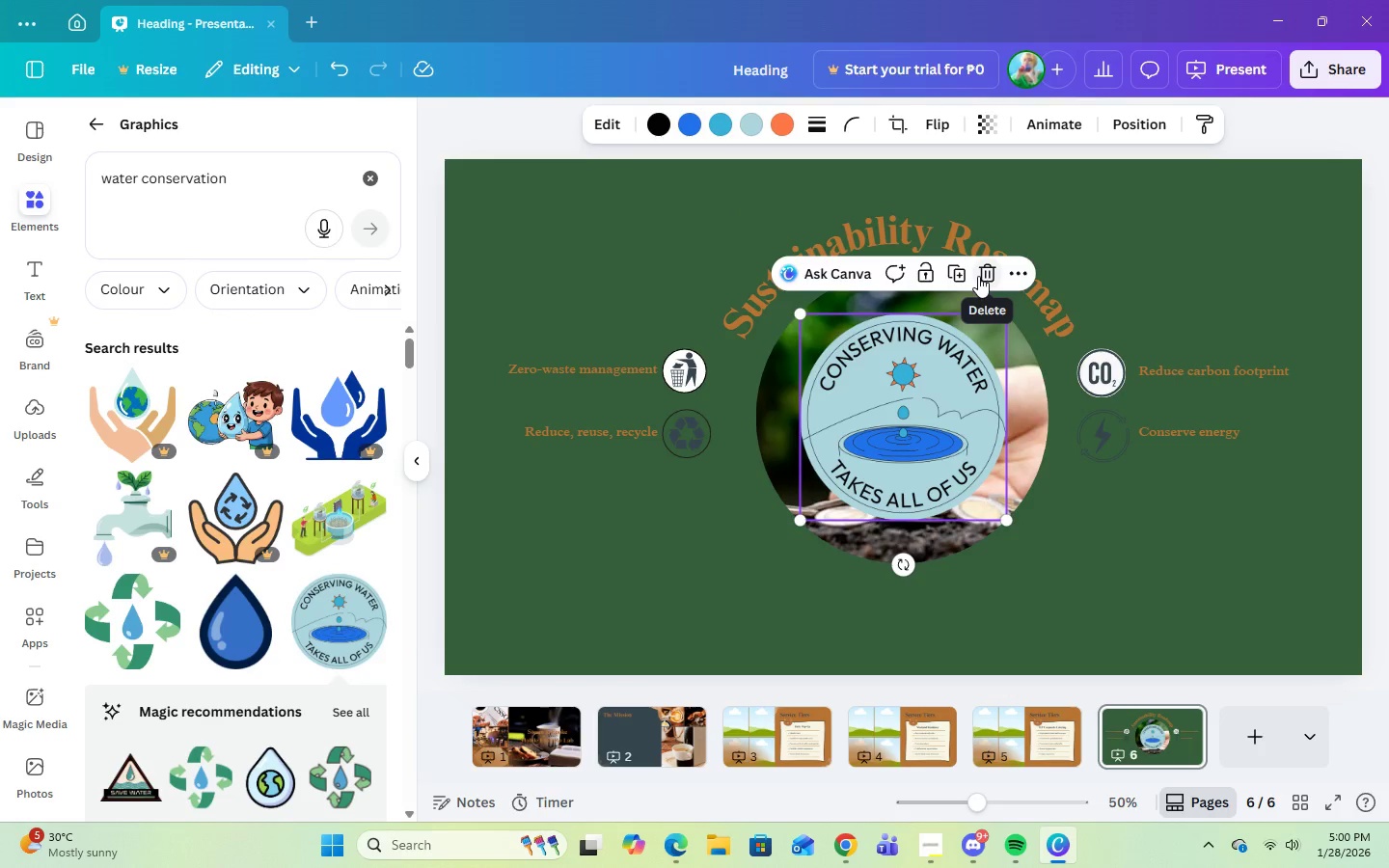 
left_click([978, 276])
 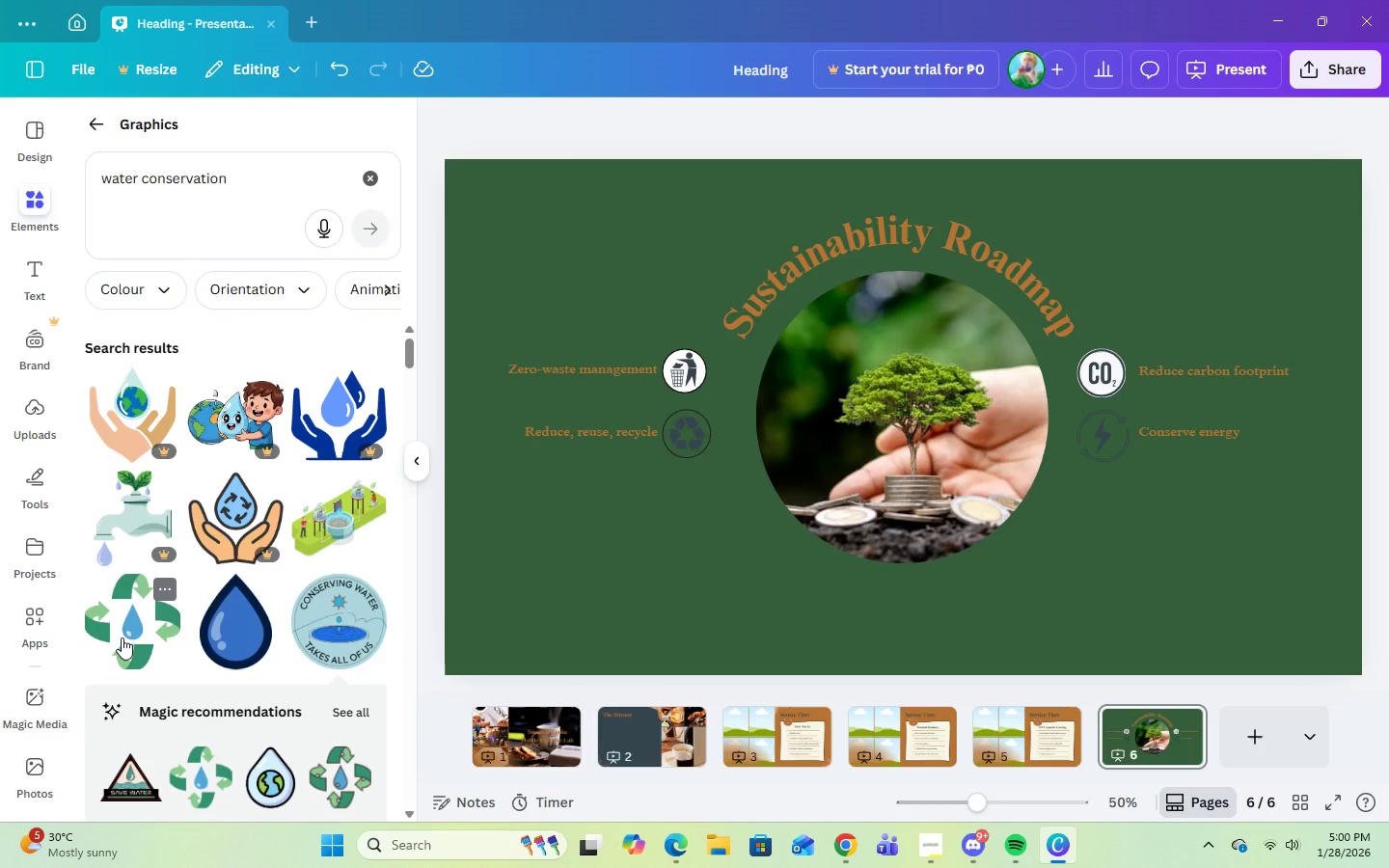 
left_click([122, 637])
 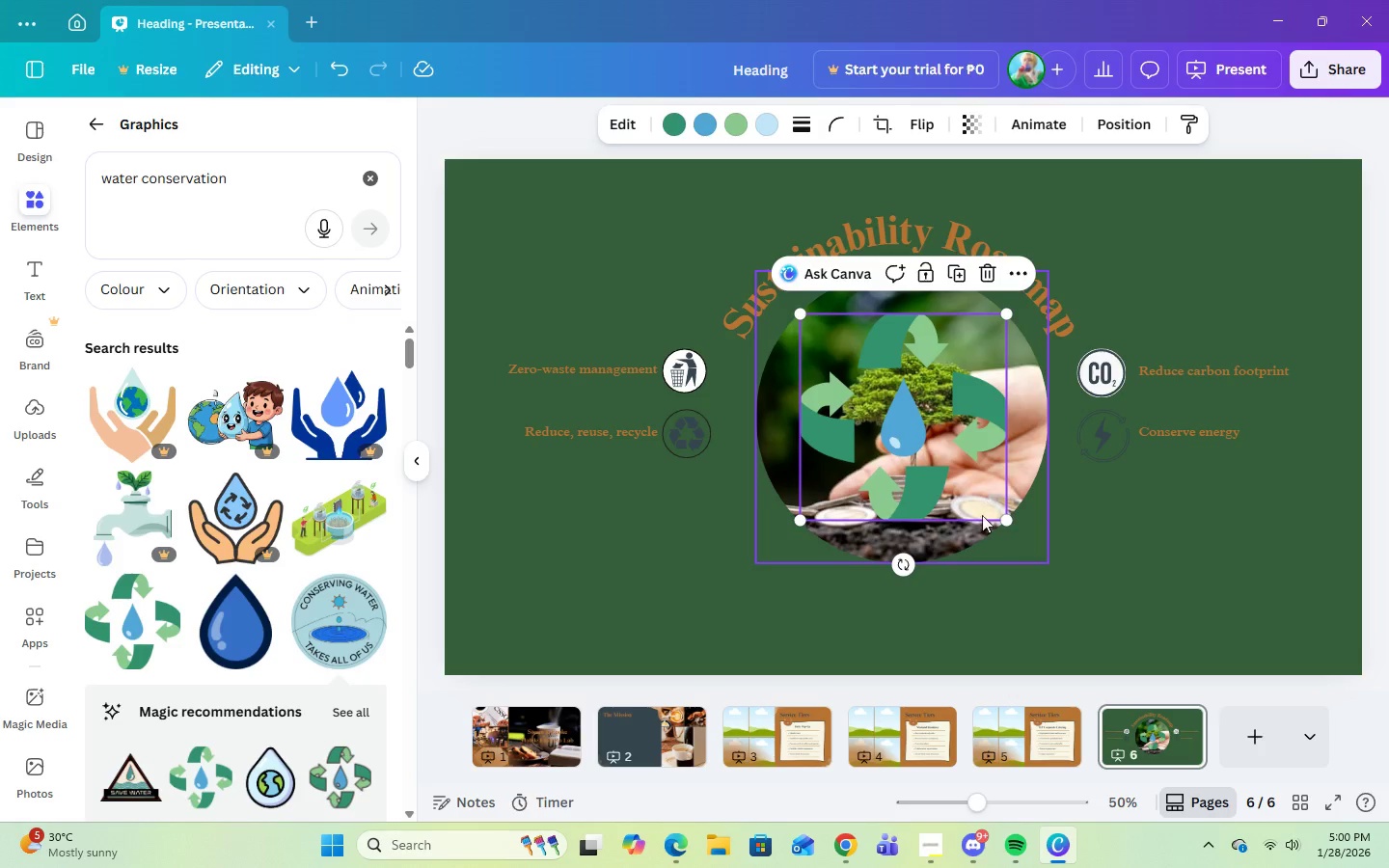 
left_click_drag(start_coordinate=[921, 449], to_coordinate=[701, 561])
 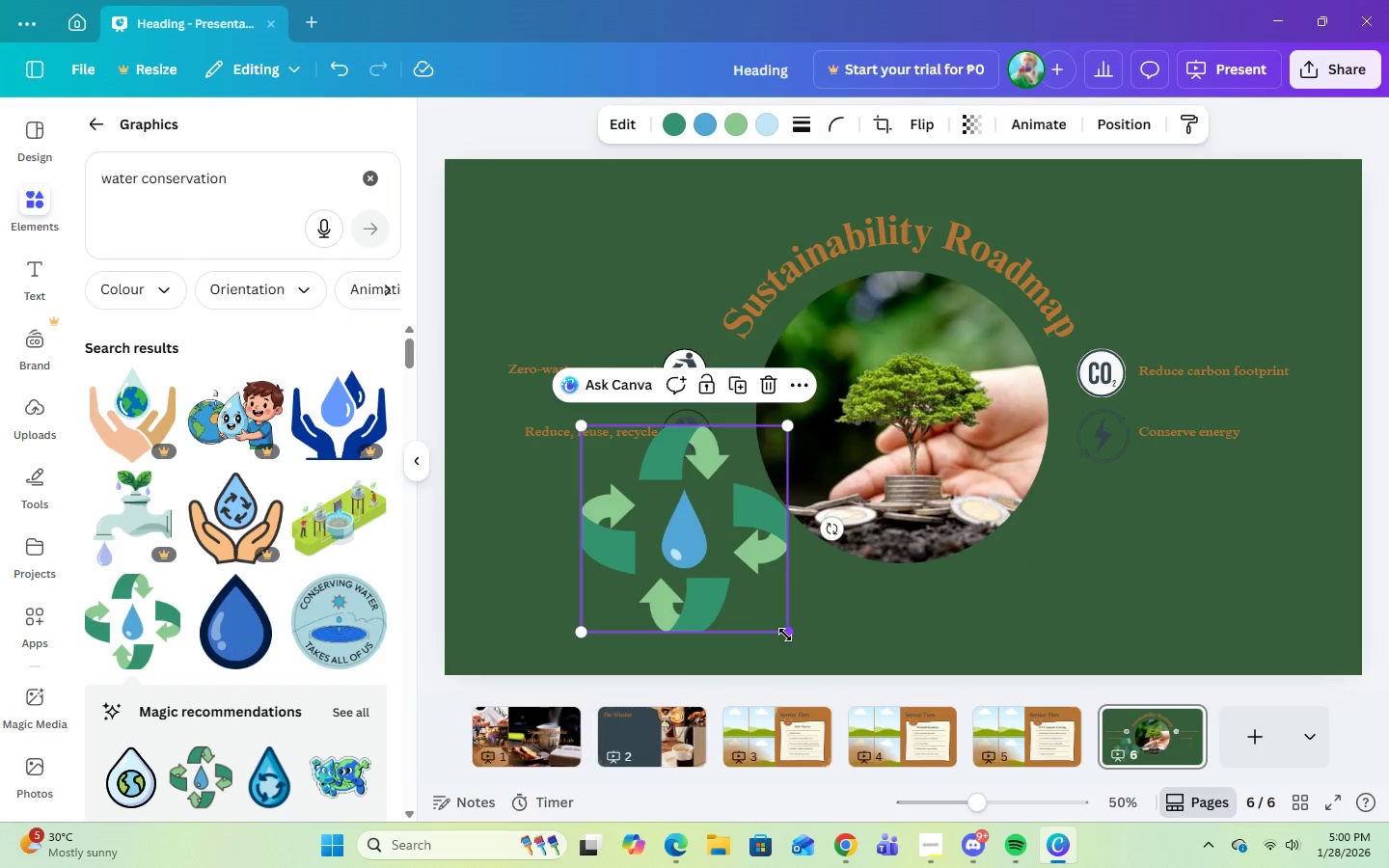 
left_click_drag(start_coordinate=[787, 635], to_coordinate=[645, 487])
 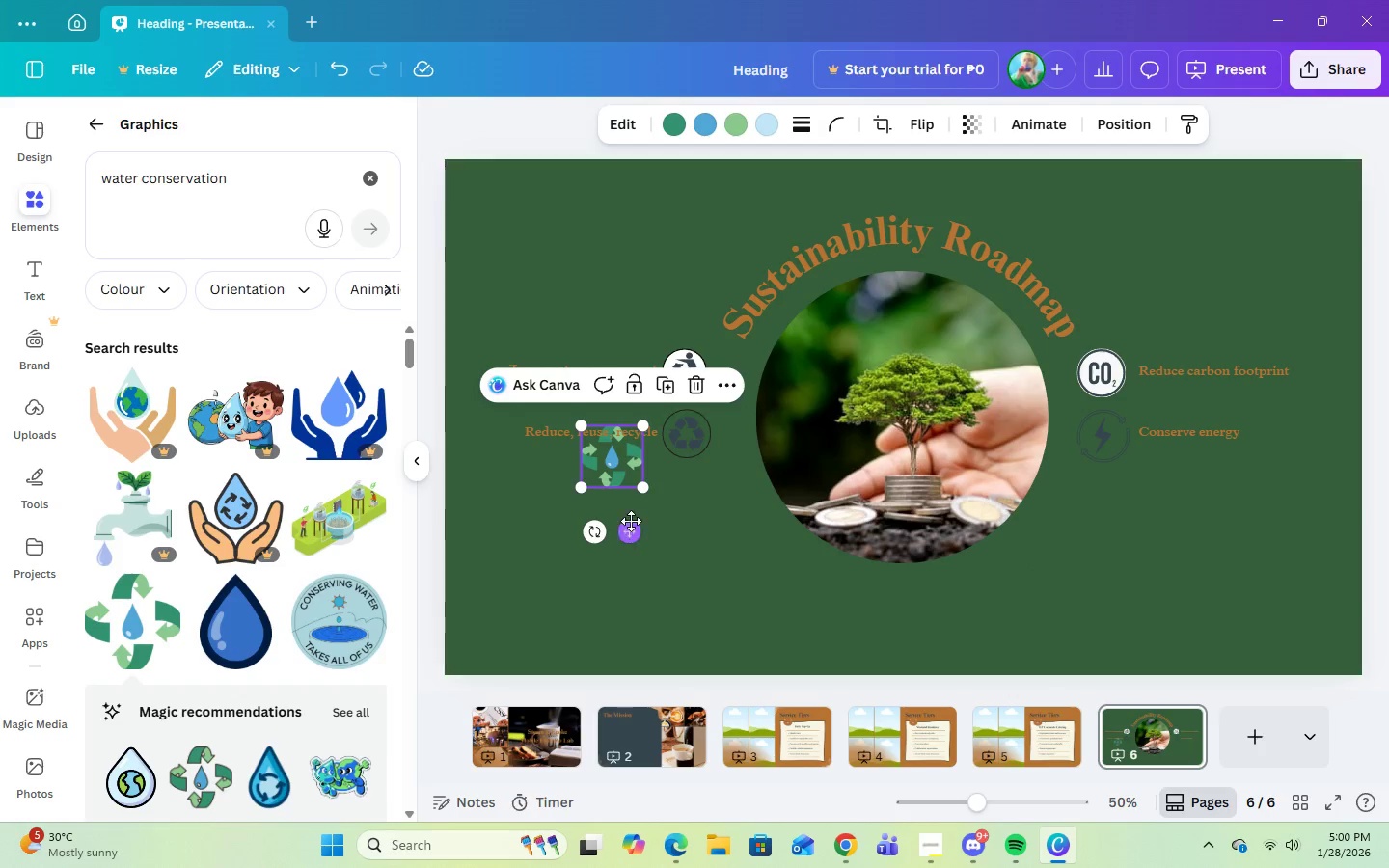 
left_click_drag(start_coordinate=[629, 533], to_coordinate=[705, 578])
 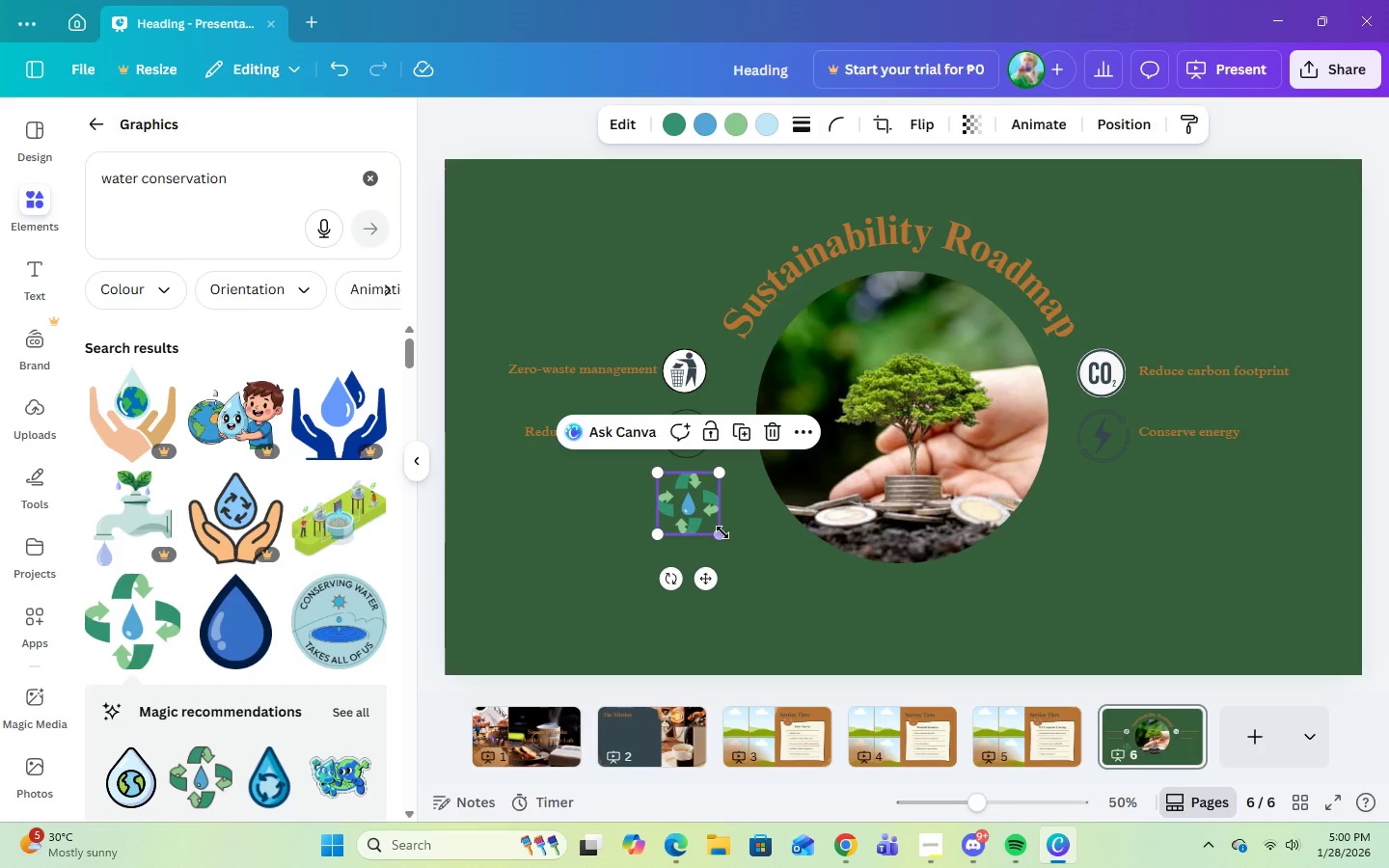 
left_click_drag(start_coordinate=[722, 531], to_coordinate=[711, 525])
 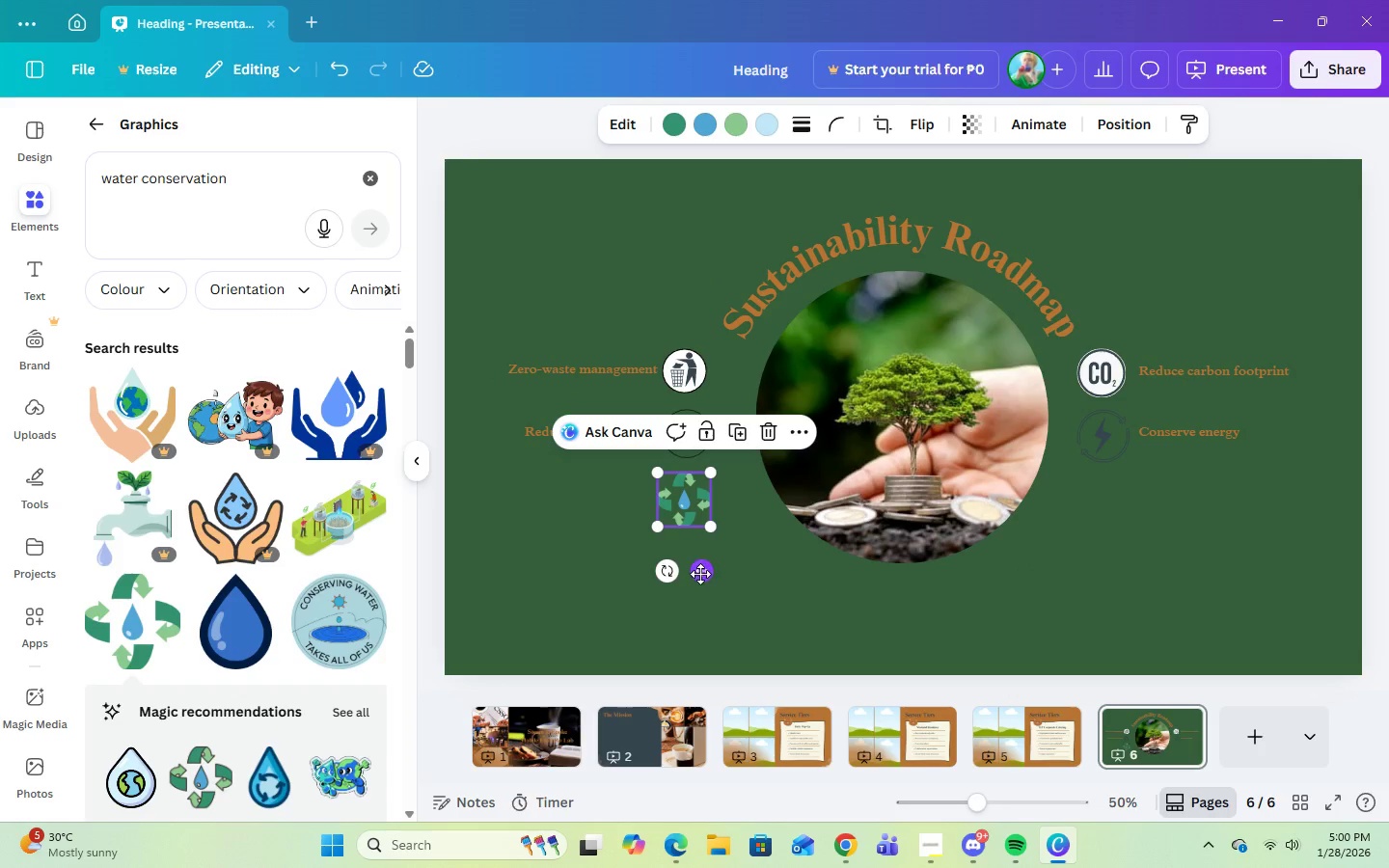 
left_click_drag(start_coordinate=[700, 574], to_coordinate=[707, 575])
 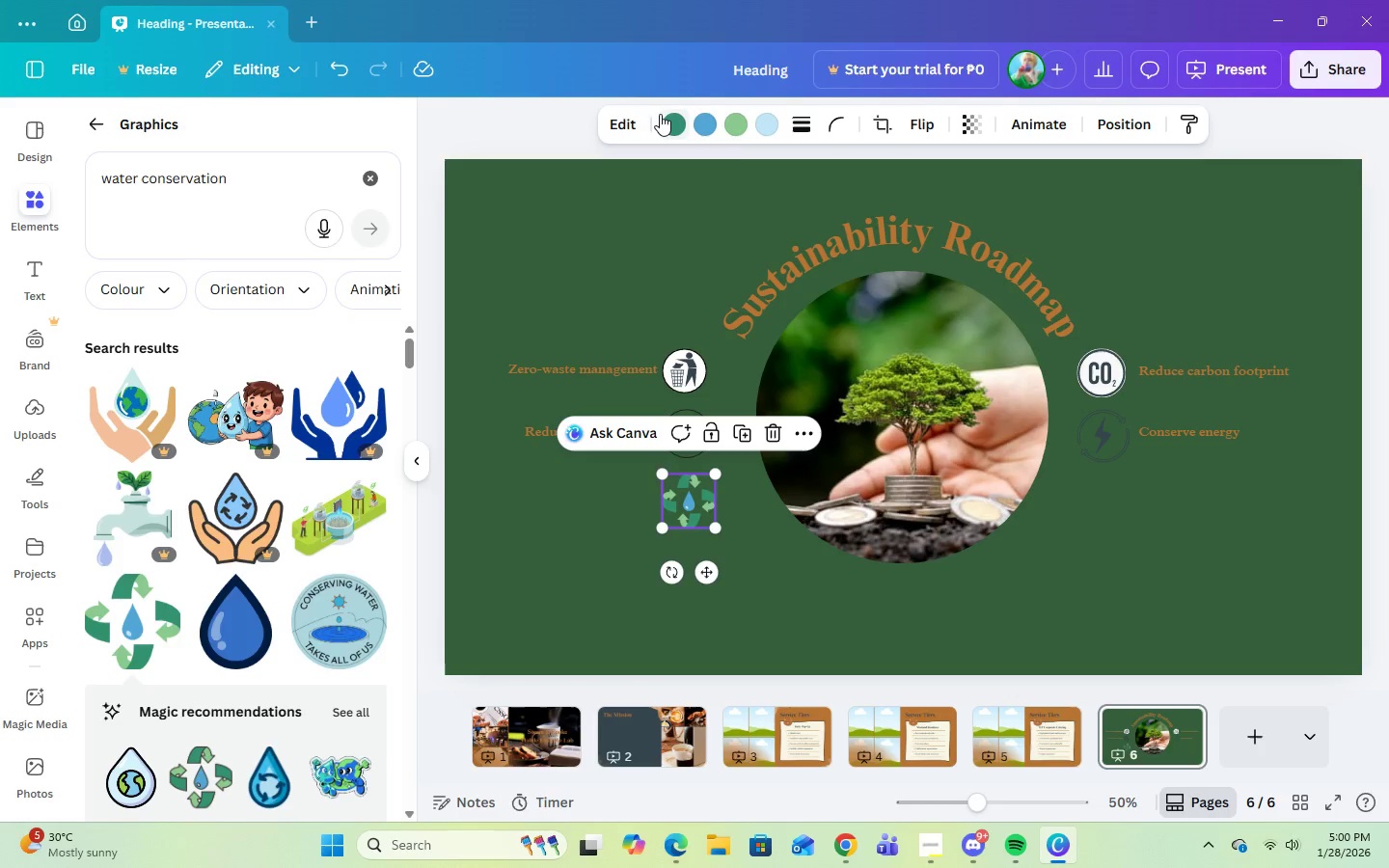 
left_click([665, 120])
 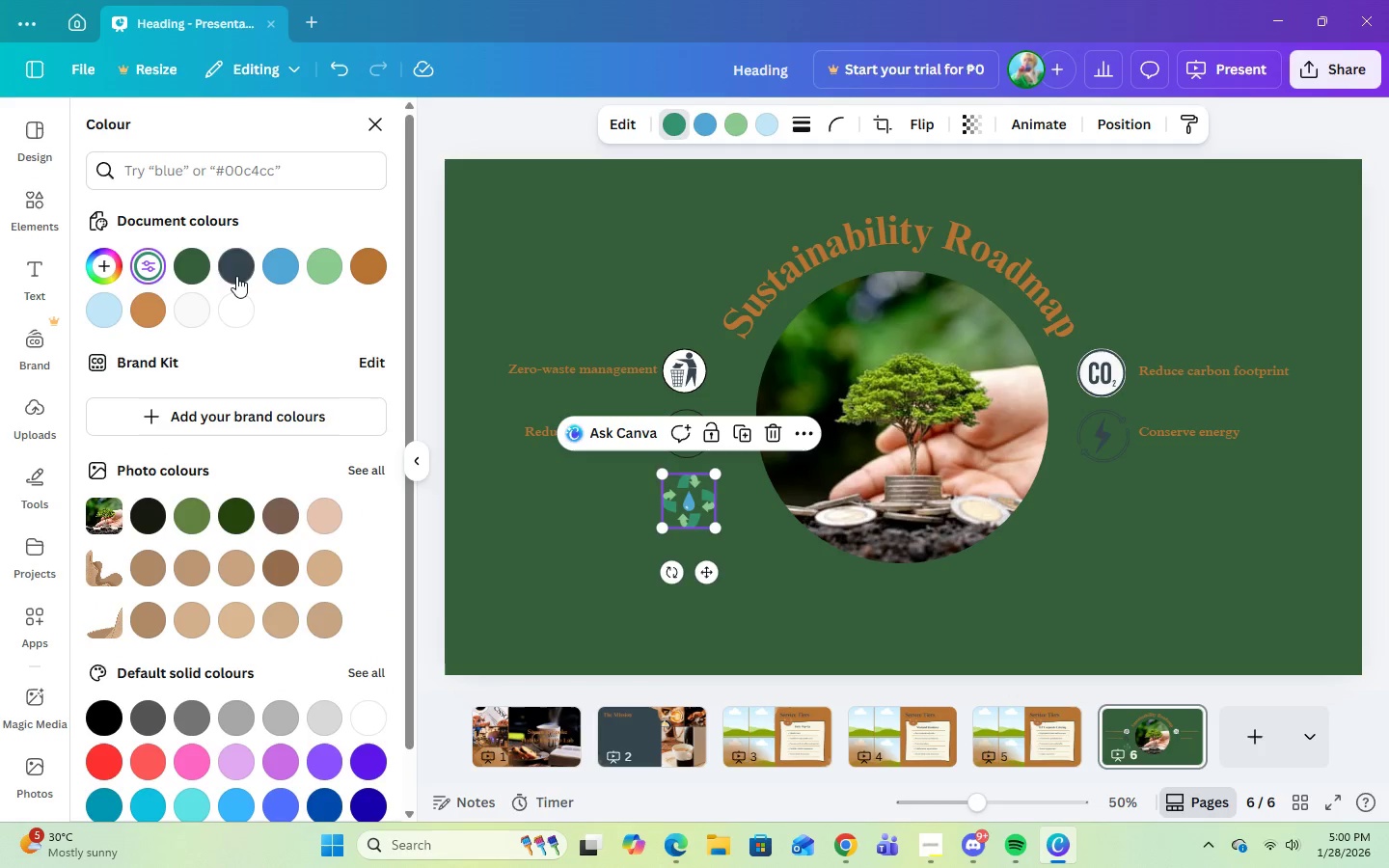 
left_click([237, 277])
 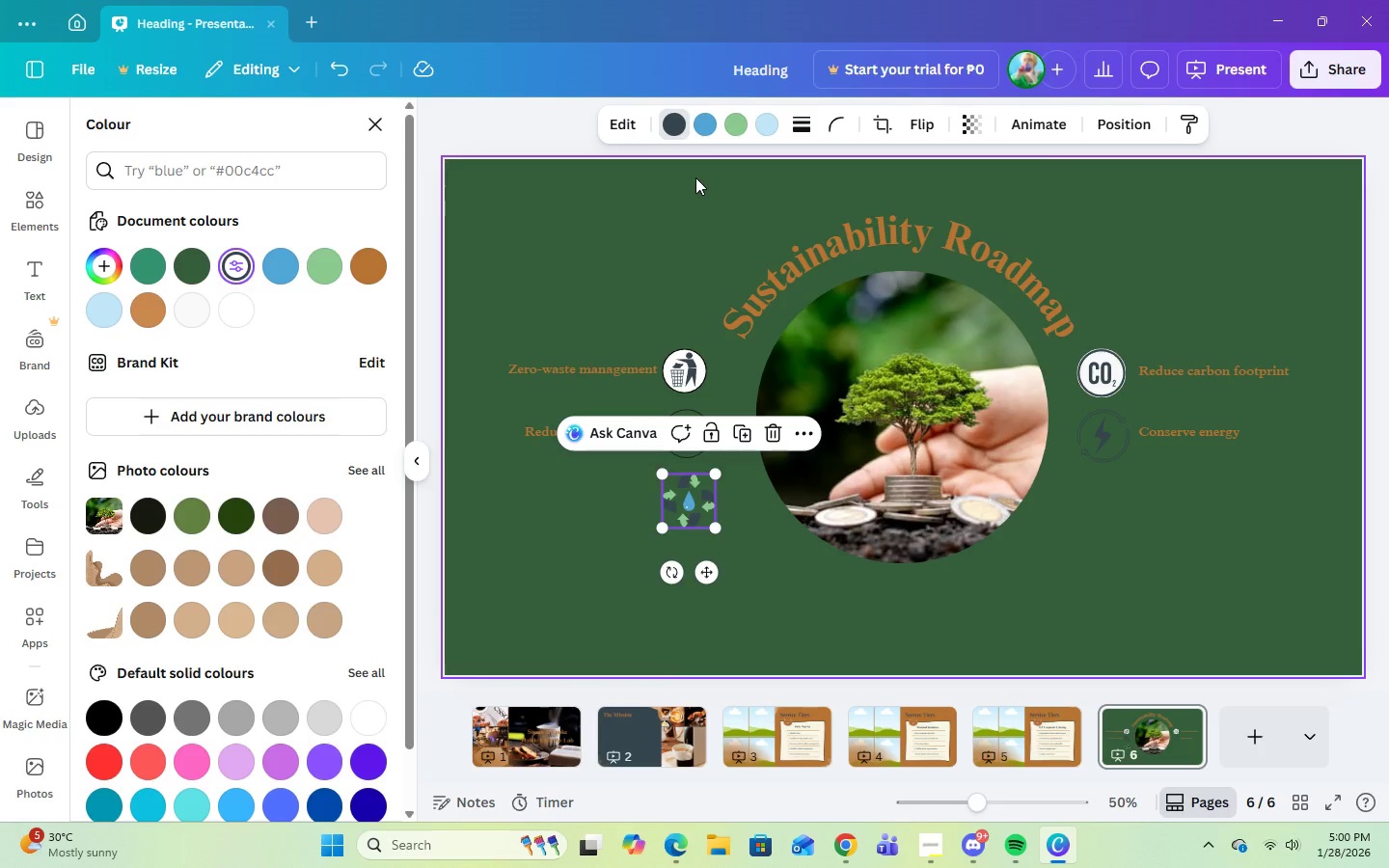 
left_click([703, 127])
 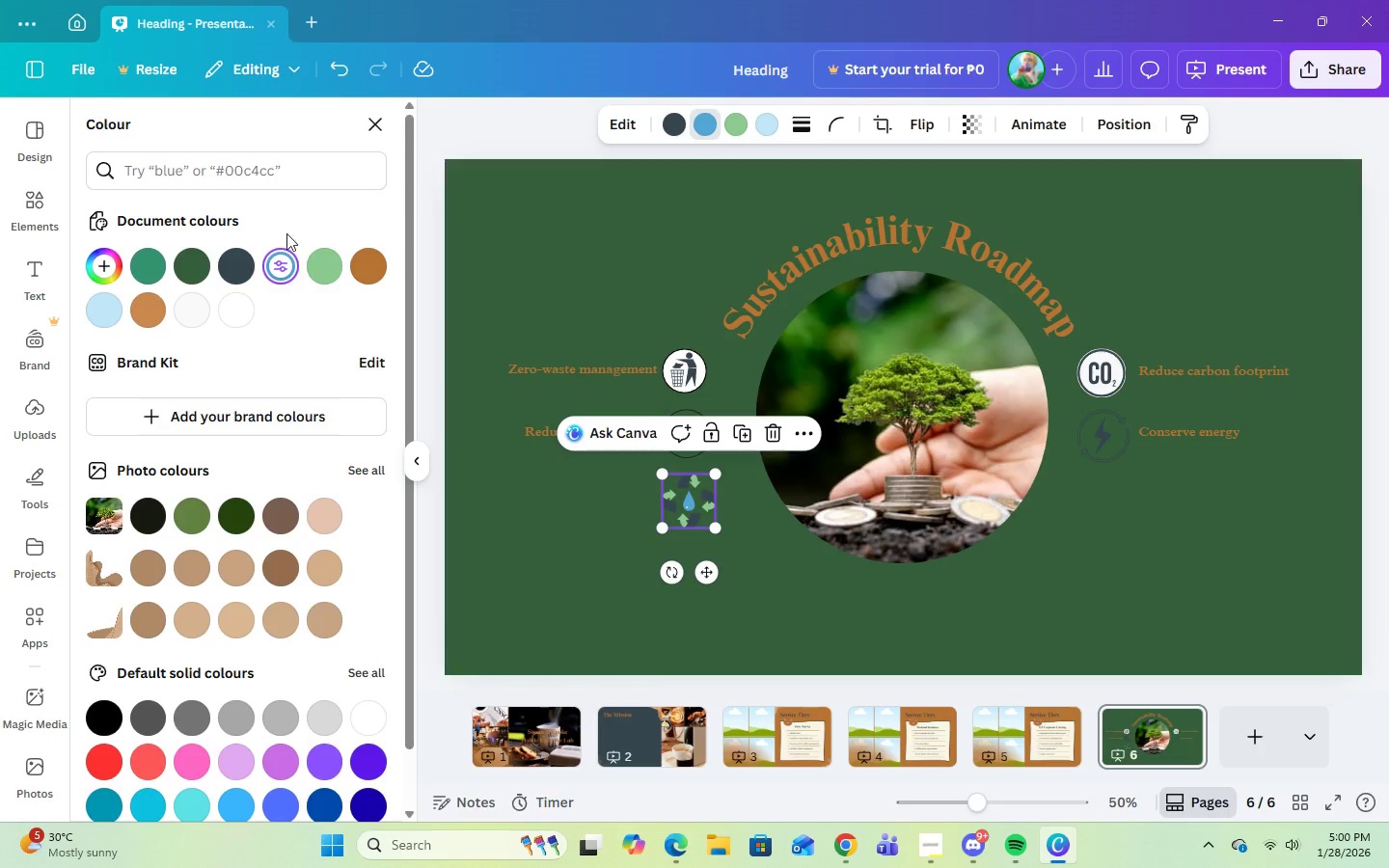 
mouse_move([288, 273])
 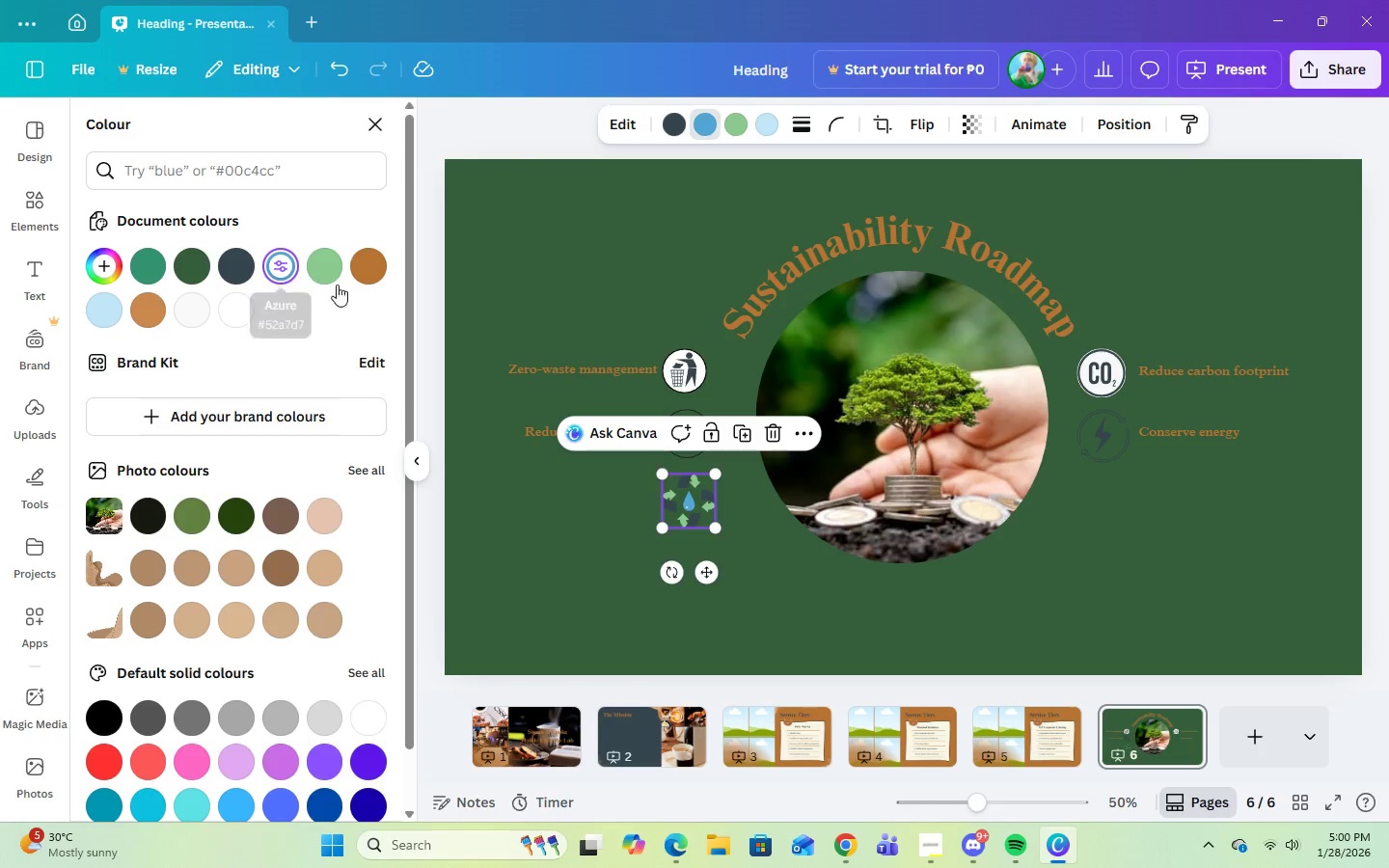 
mouse_move([371, 271])
 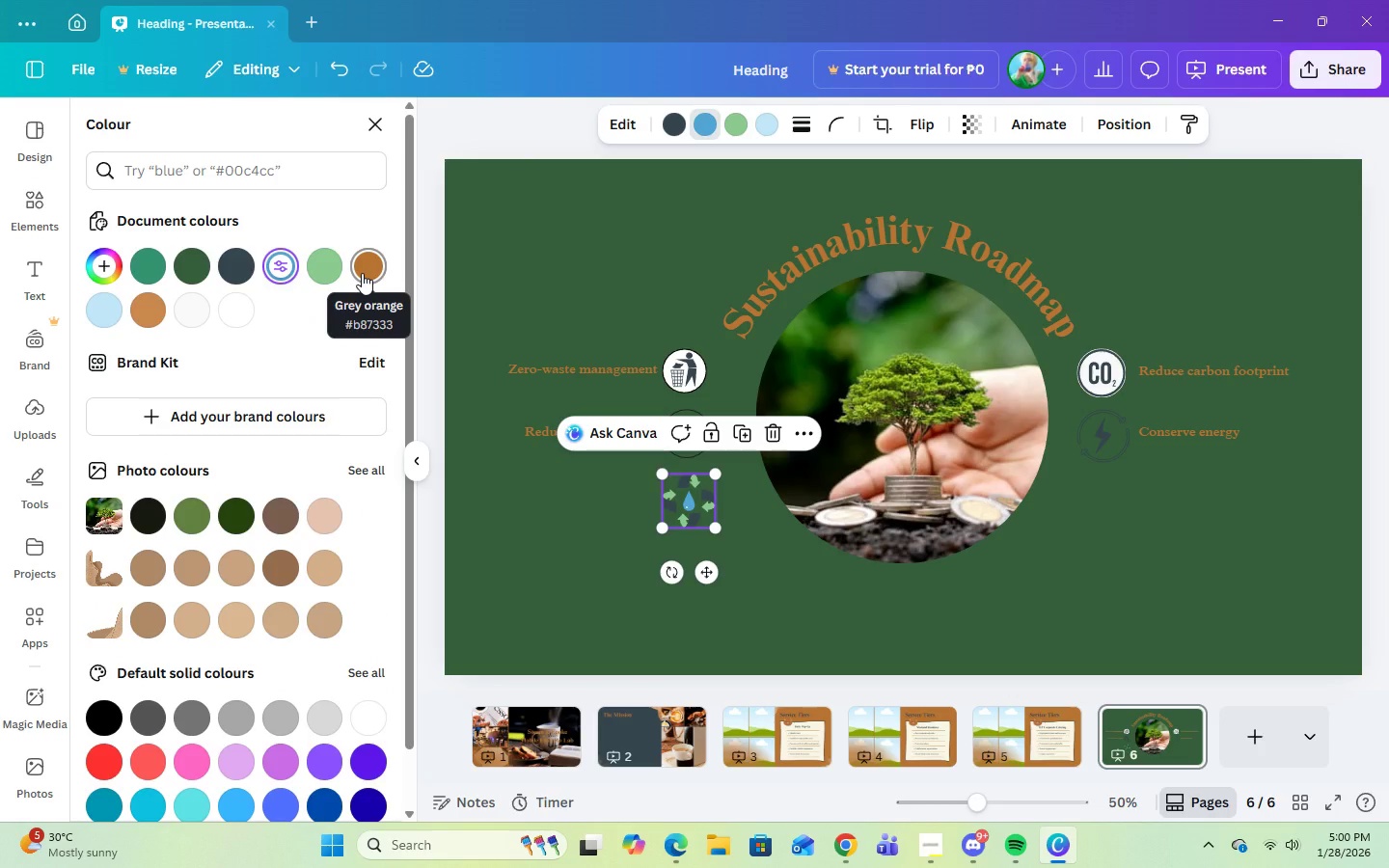 
left_click([362, 273])
 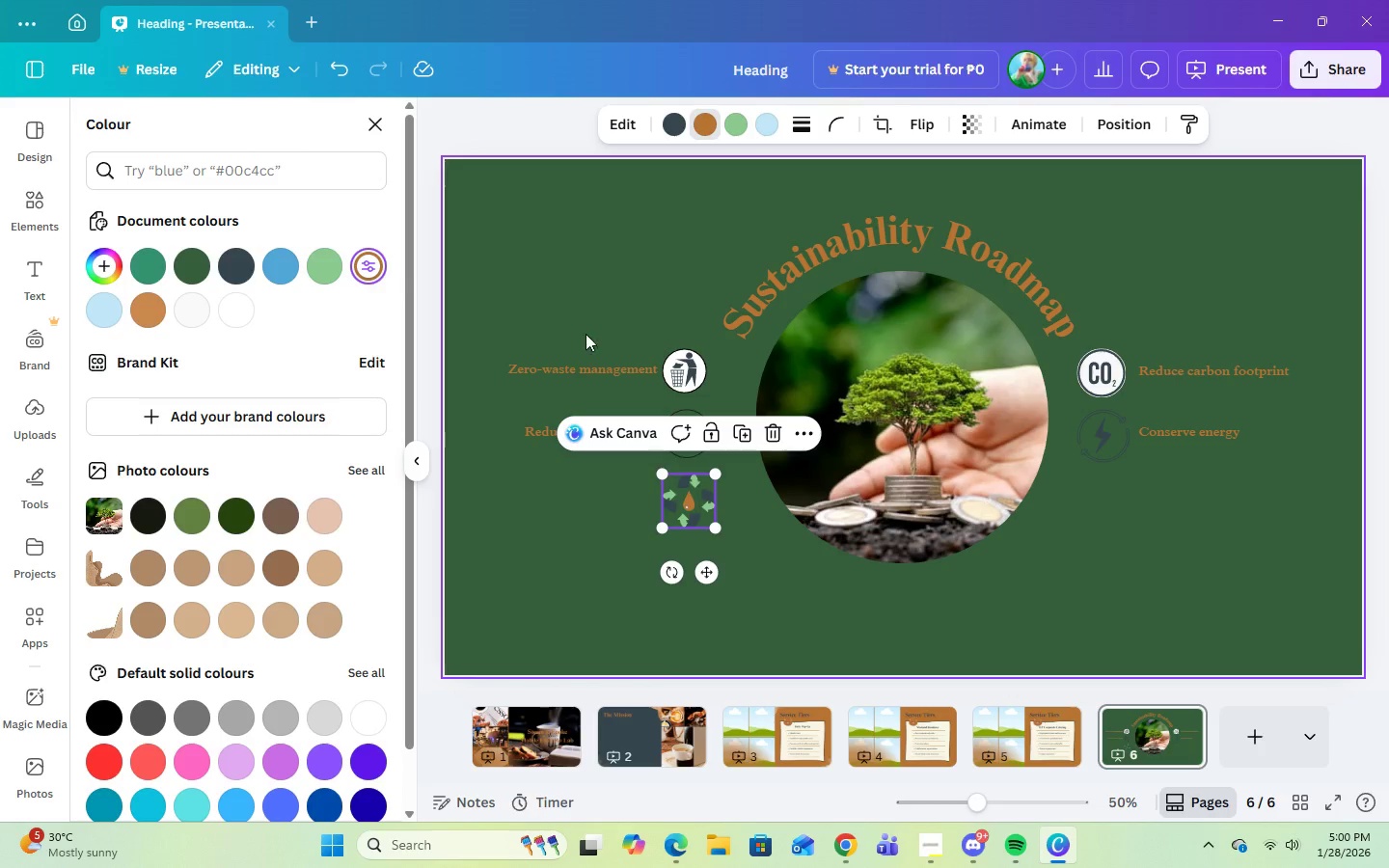 
left_click([231, 269])
 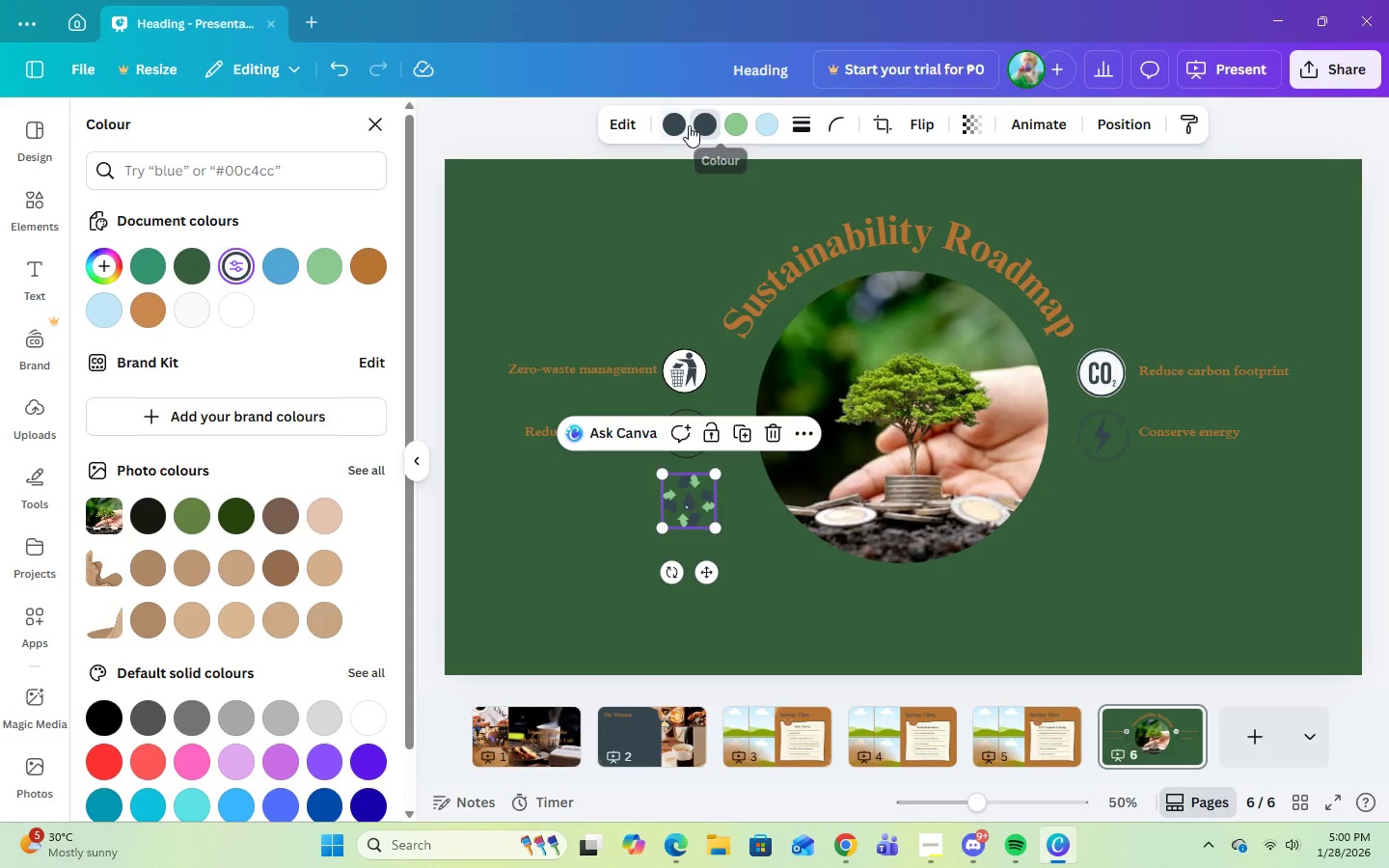 
left_click([679, 125])
 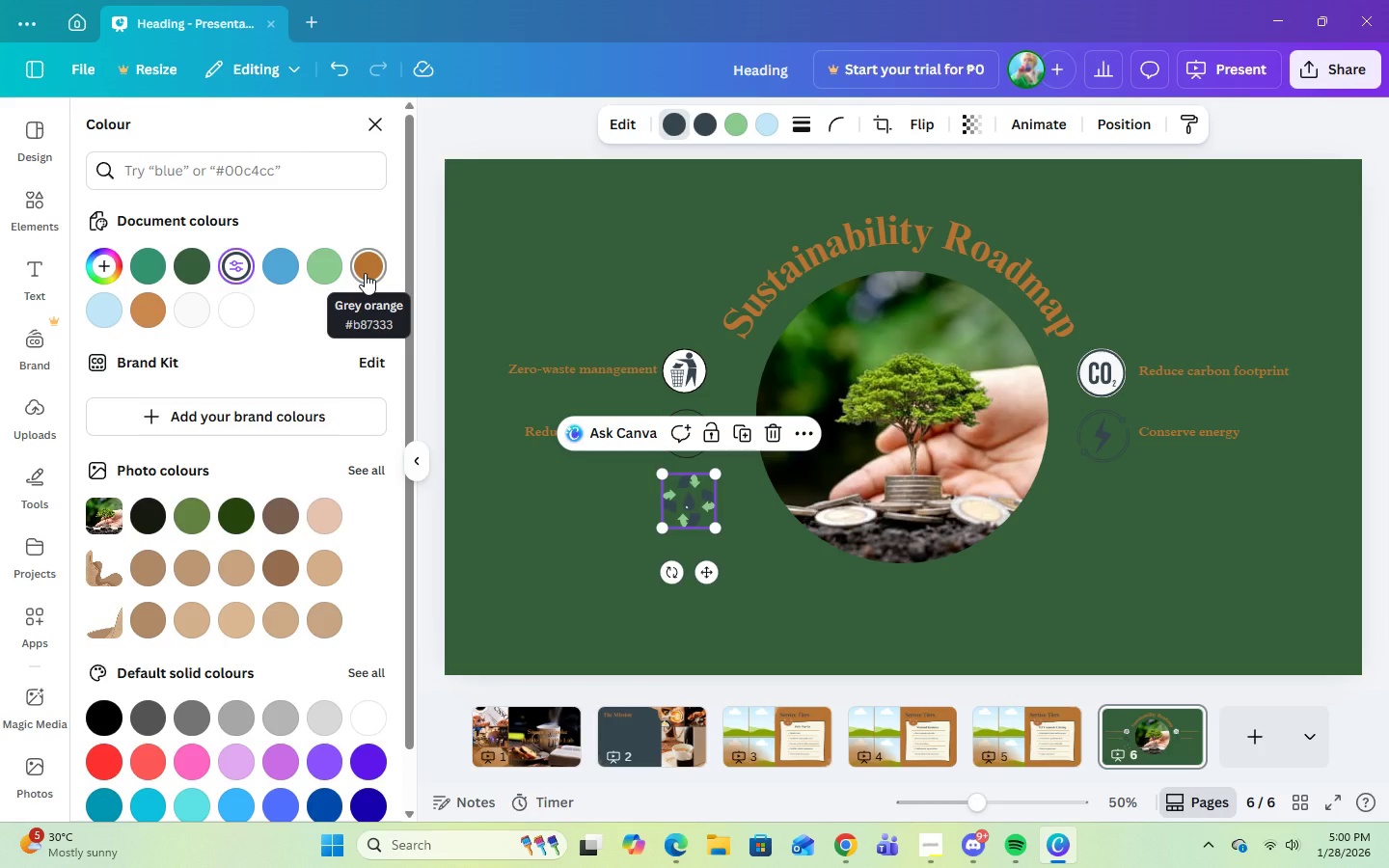 
left_click([365, 273])
 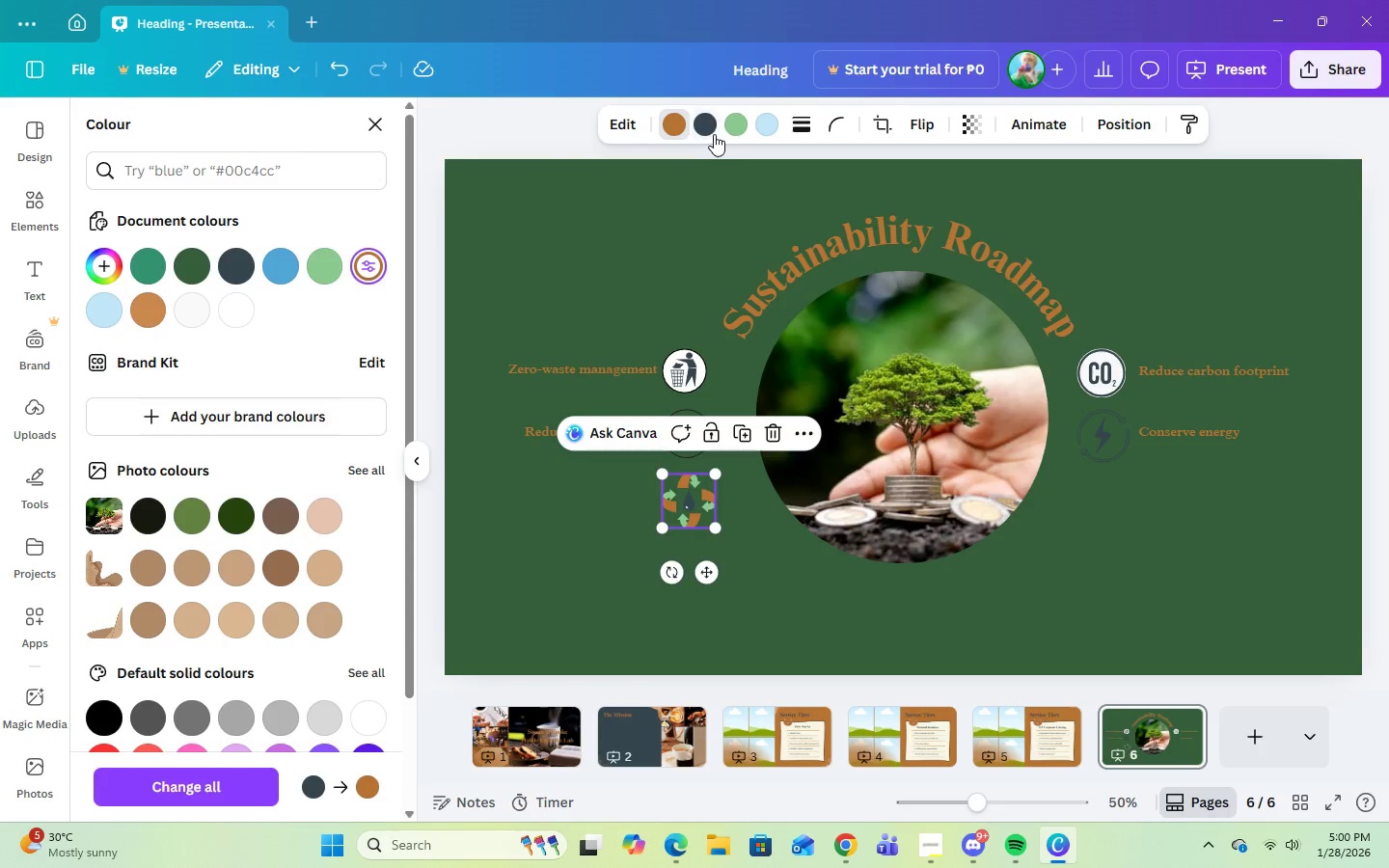 
left_click([727, 129])
 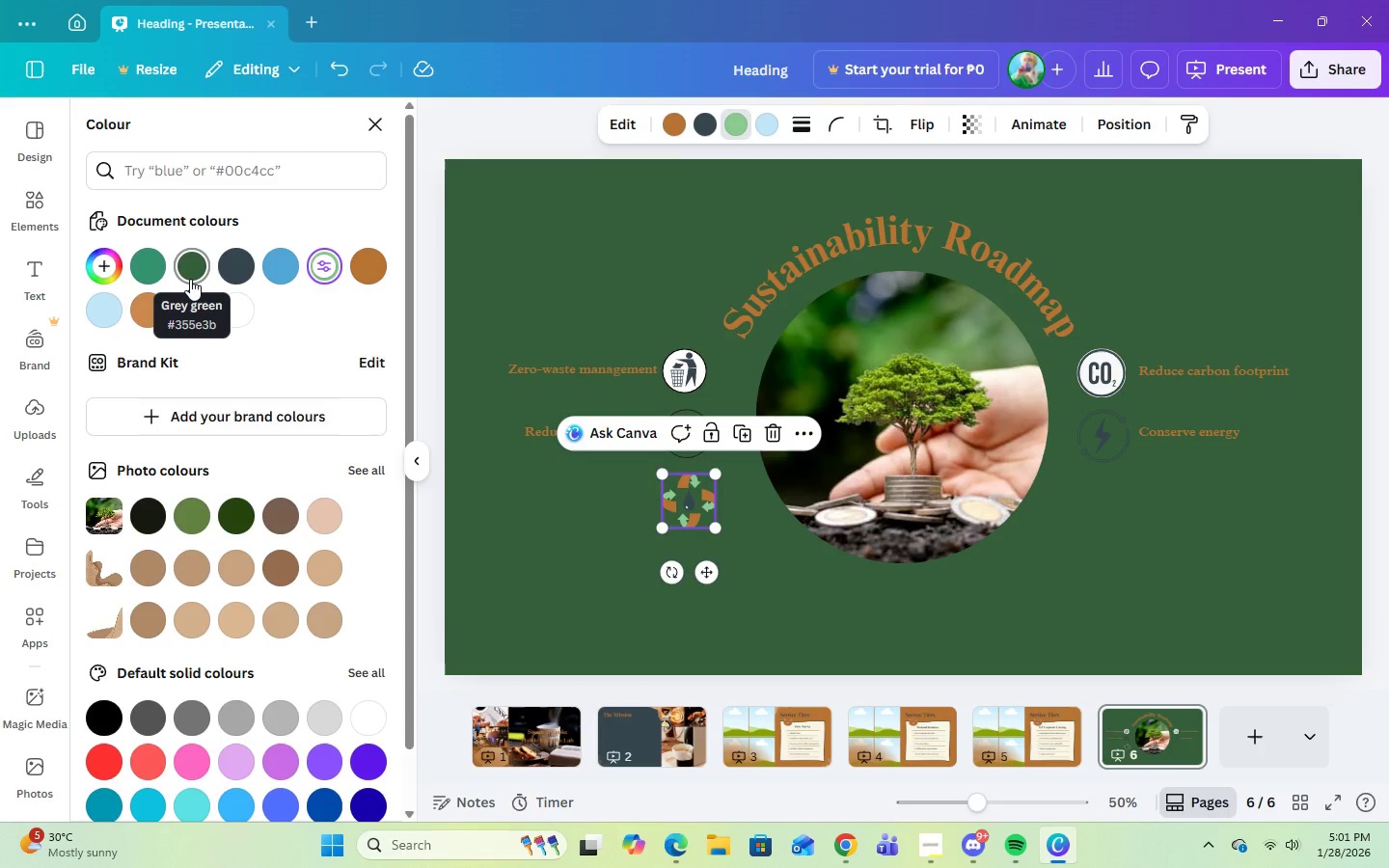 
left_click([189, 279])
 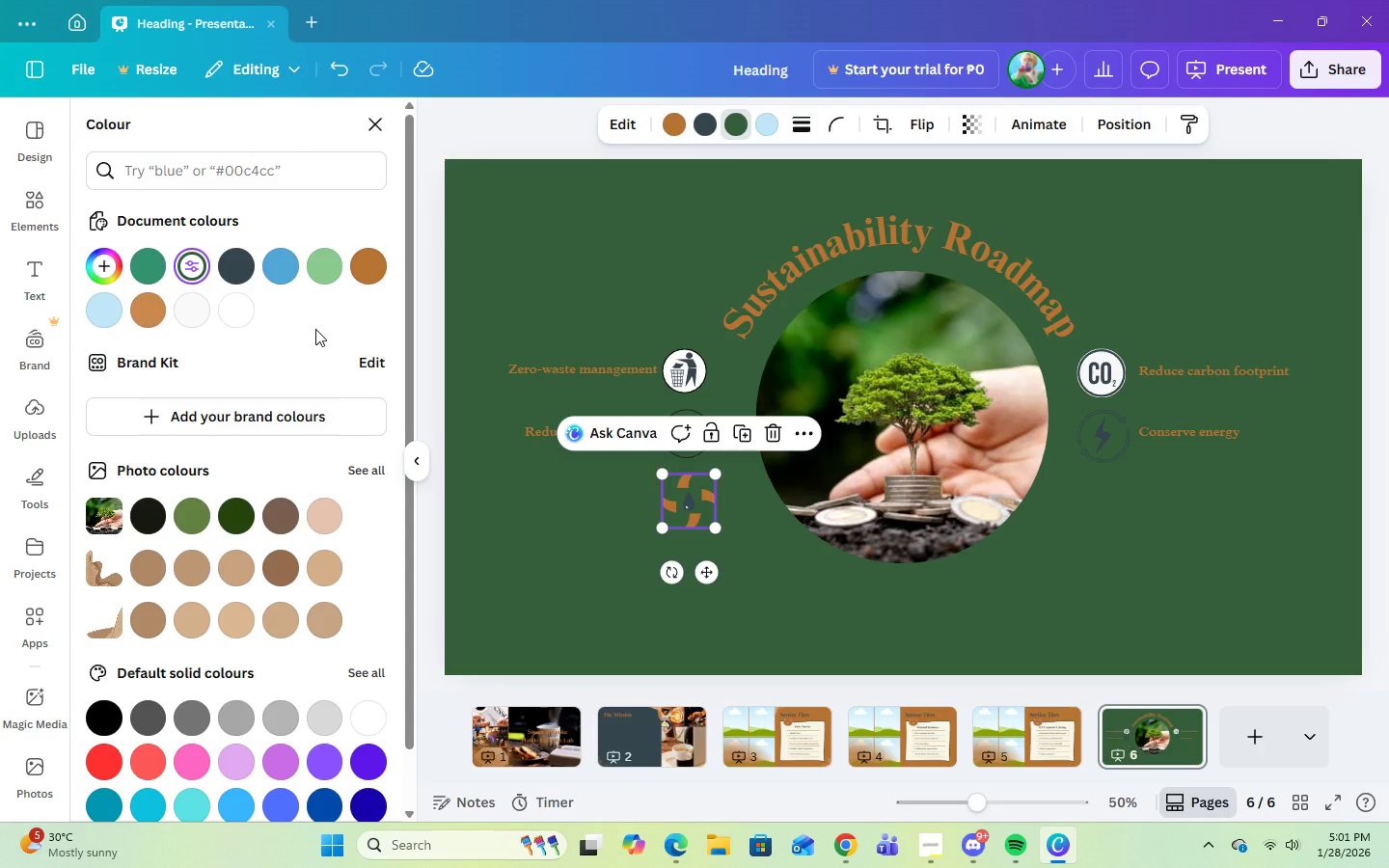 
left_click([240, 269])
 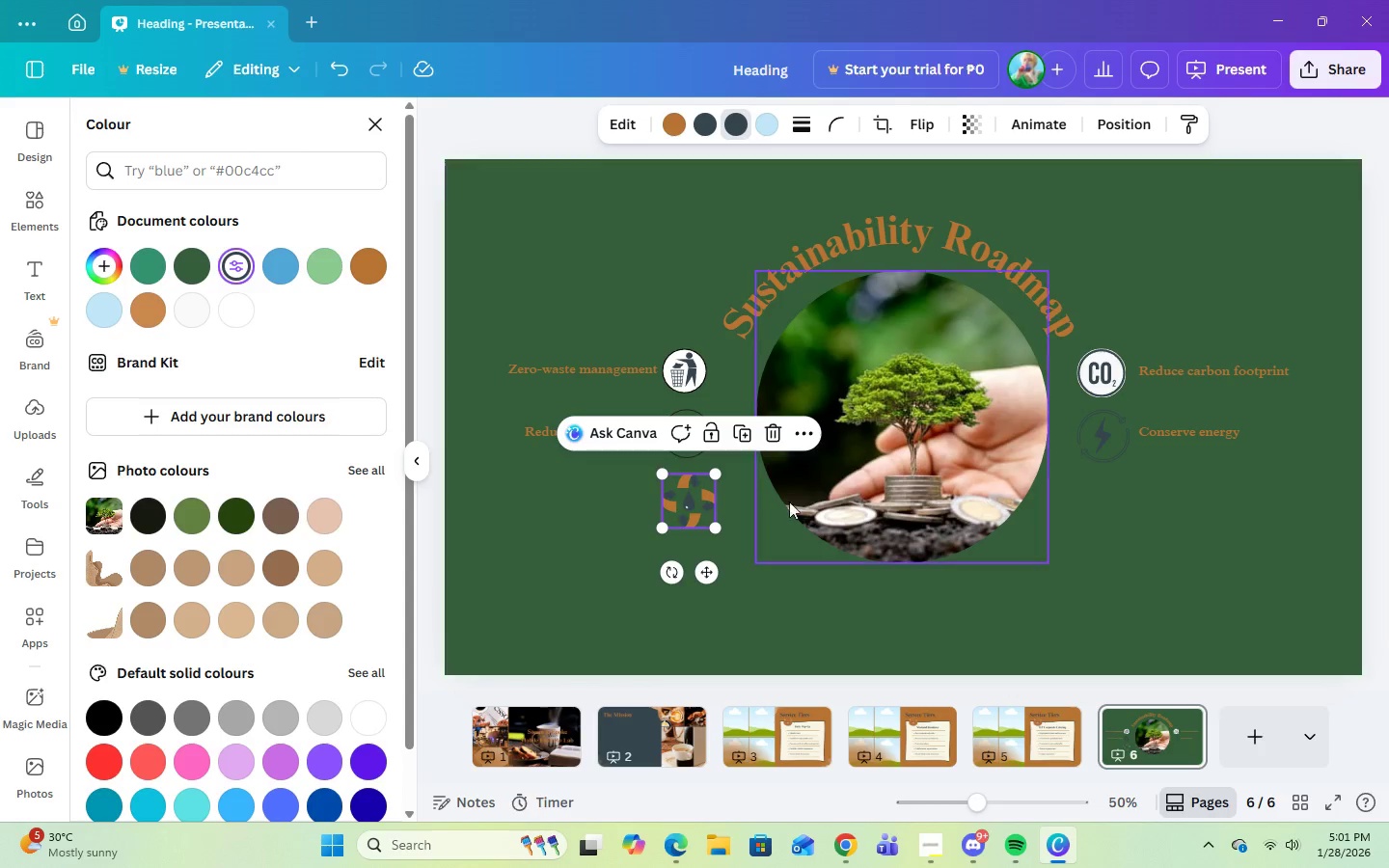 
left_click([789, 580])
 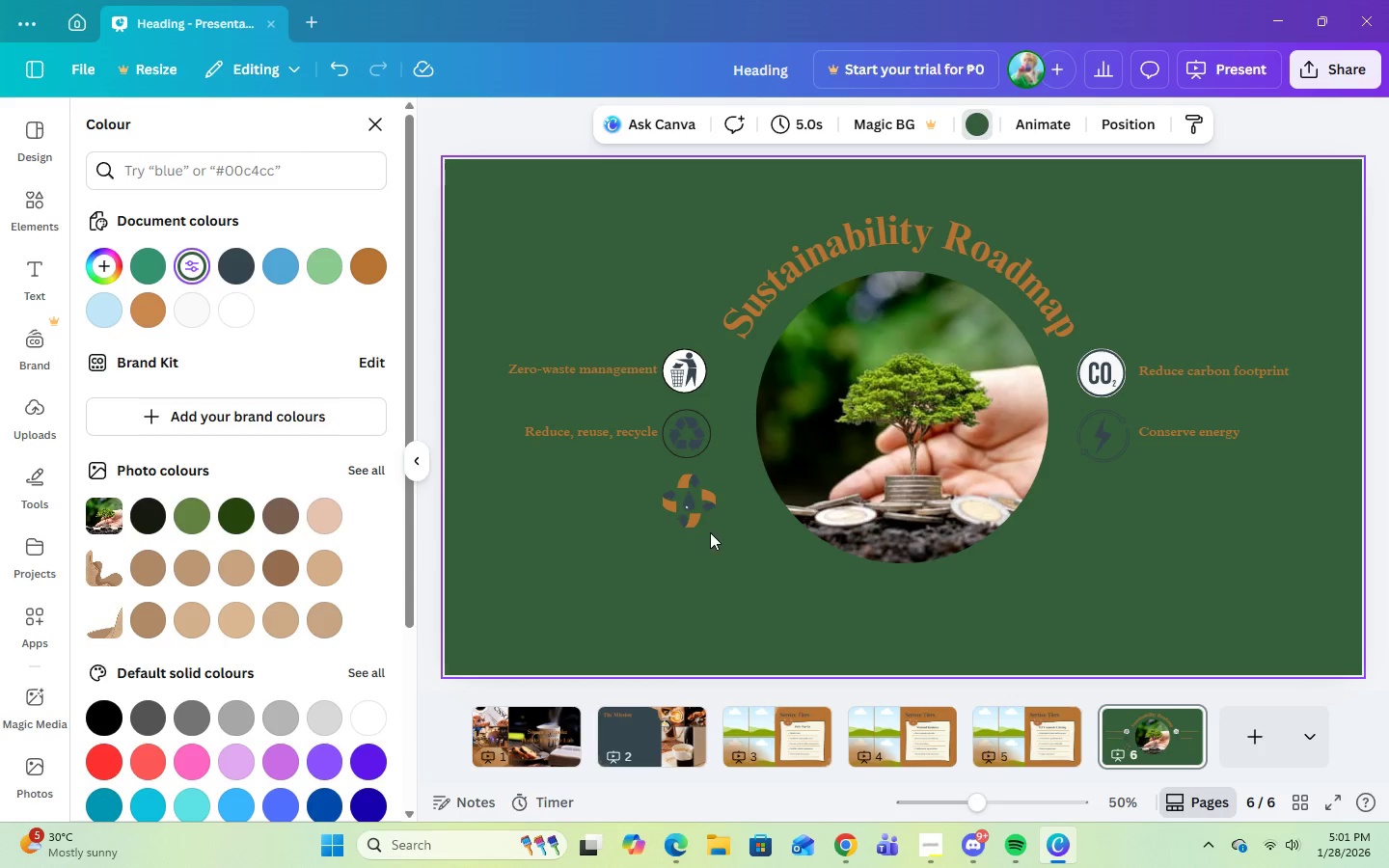 
left_click([544, 440])
 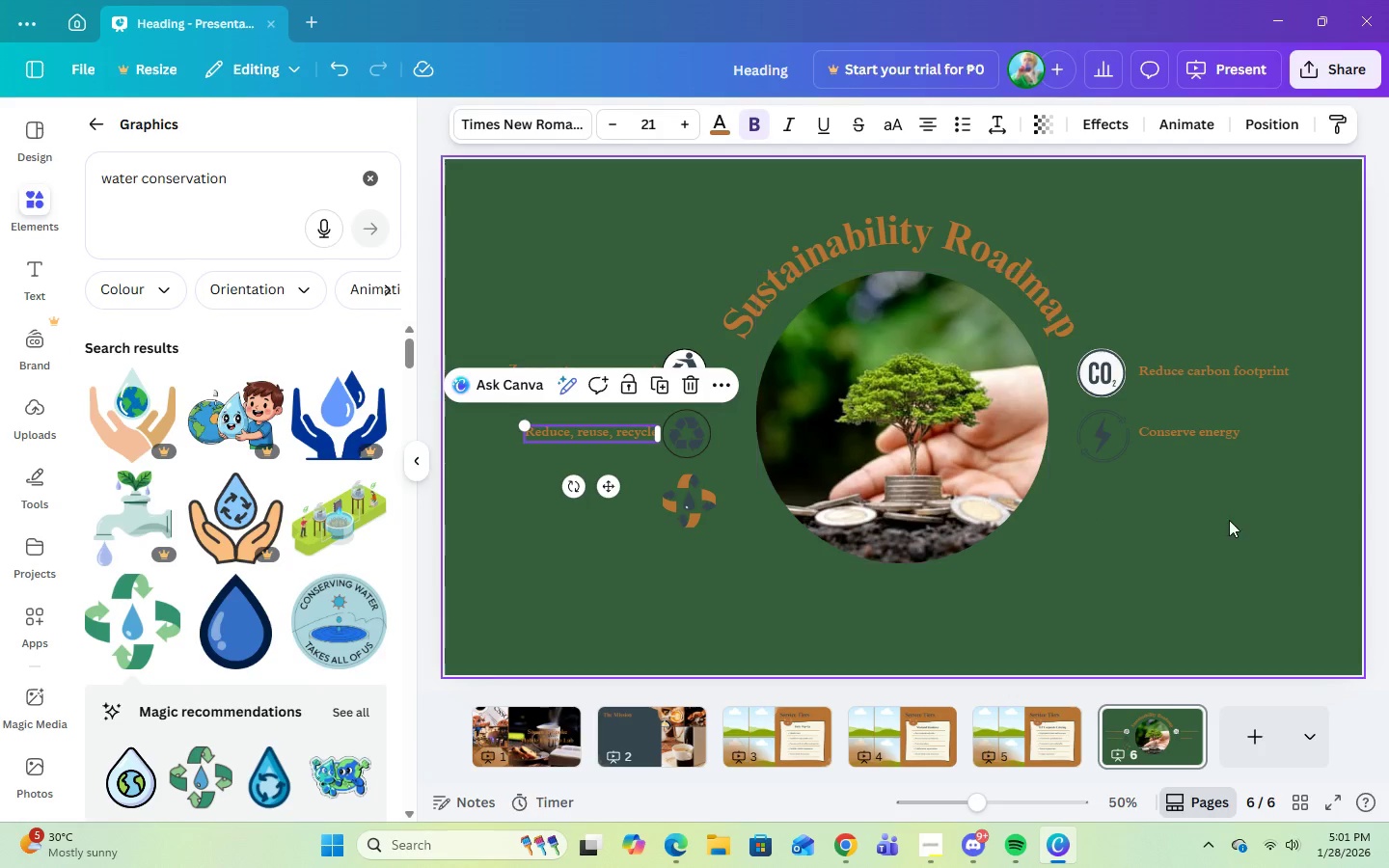 
left_click([1190, 428])
 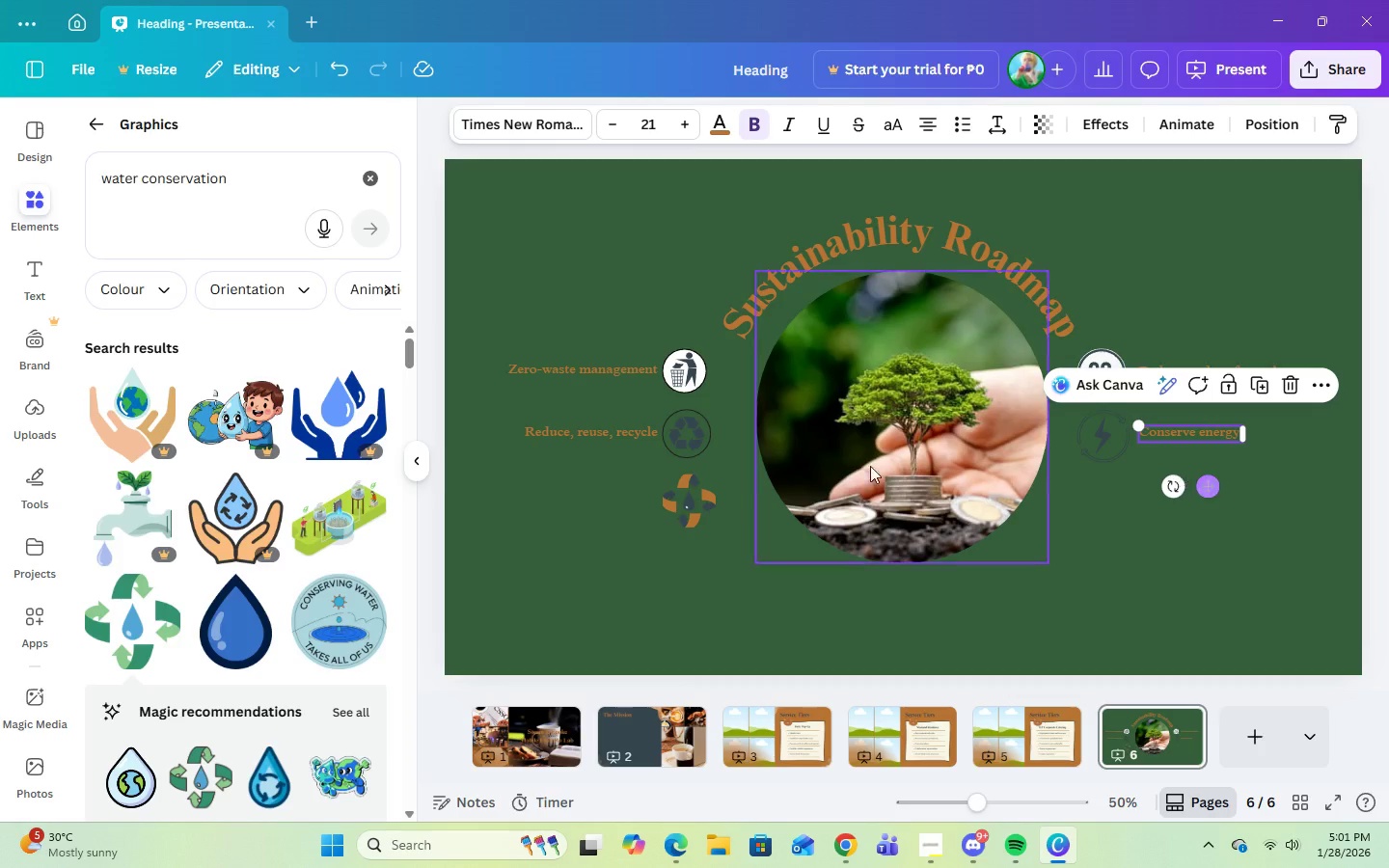 
left_click([586, 432])
 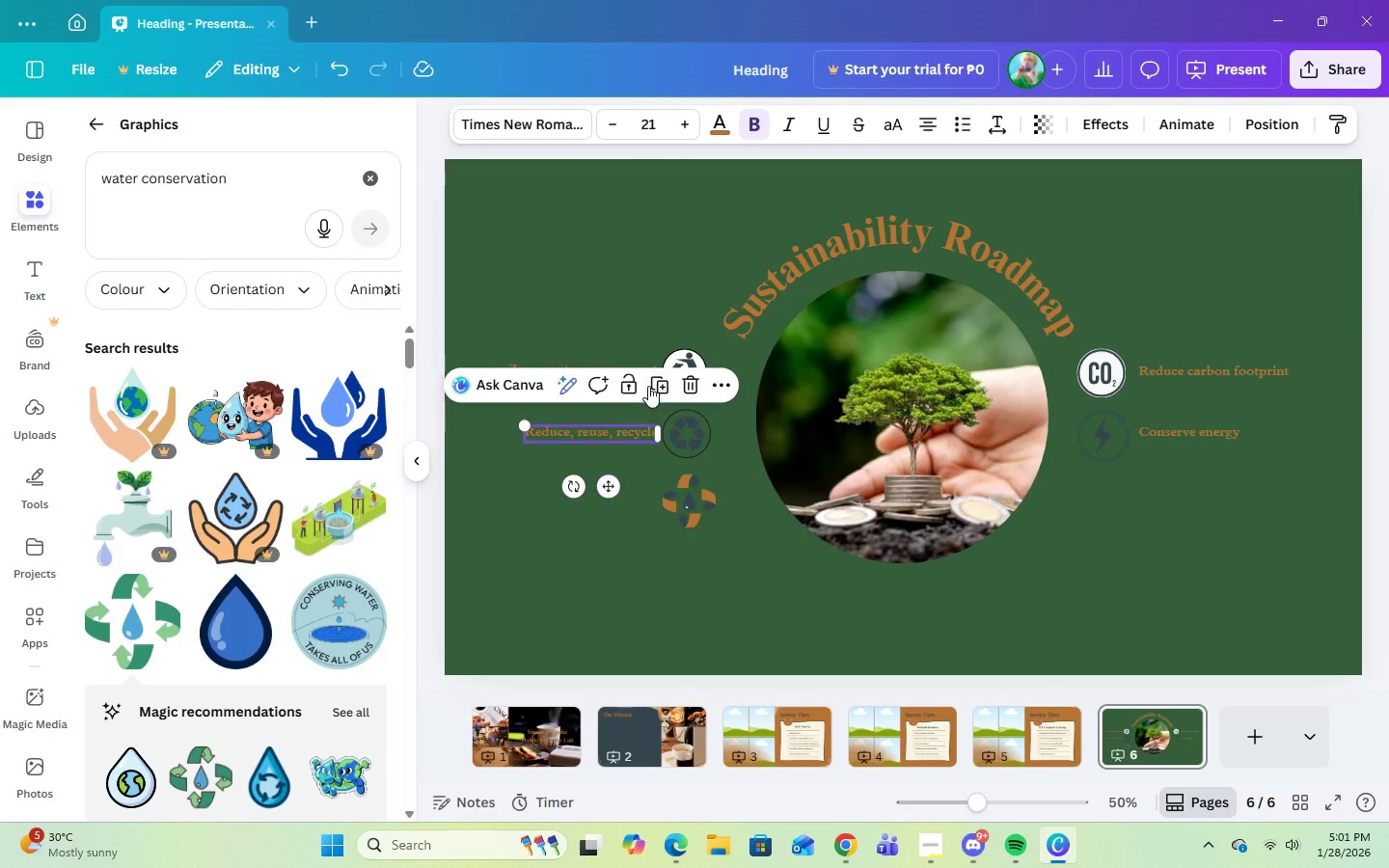 
left_click([649, 384])
 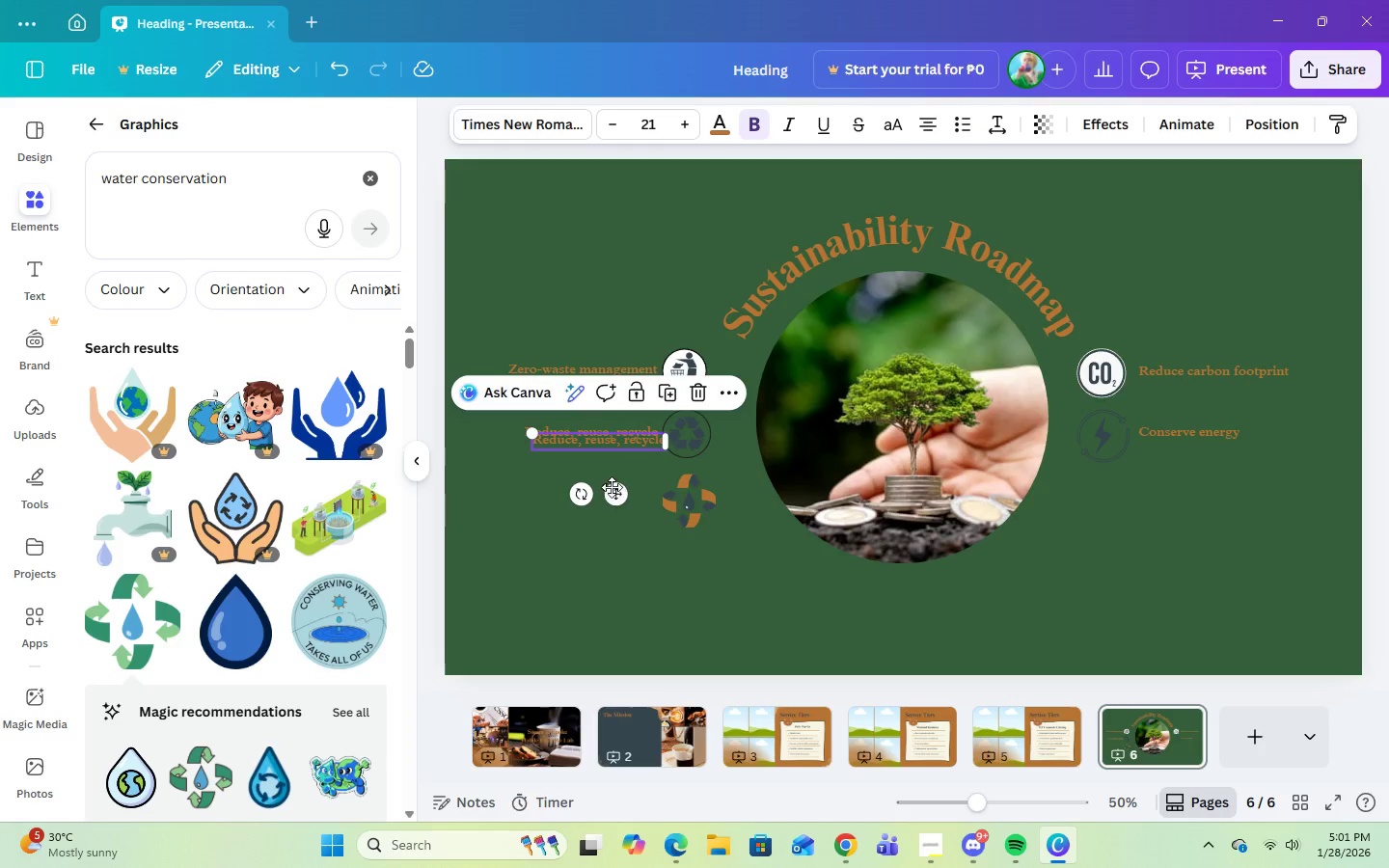 
left_click_drag(start_coordinate=[609, 501], to_coordinate=[601, 559])
 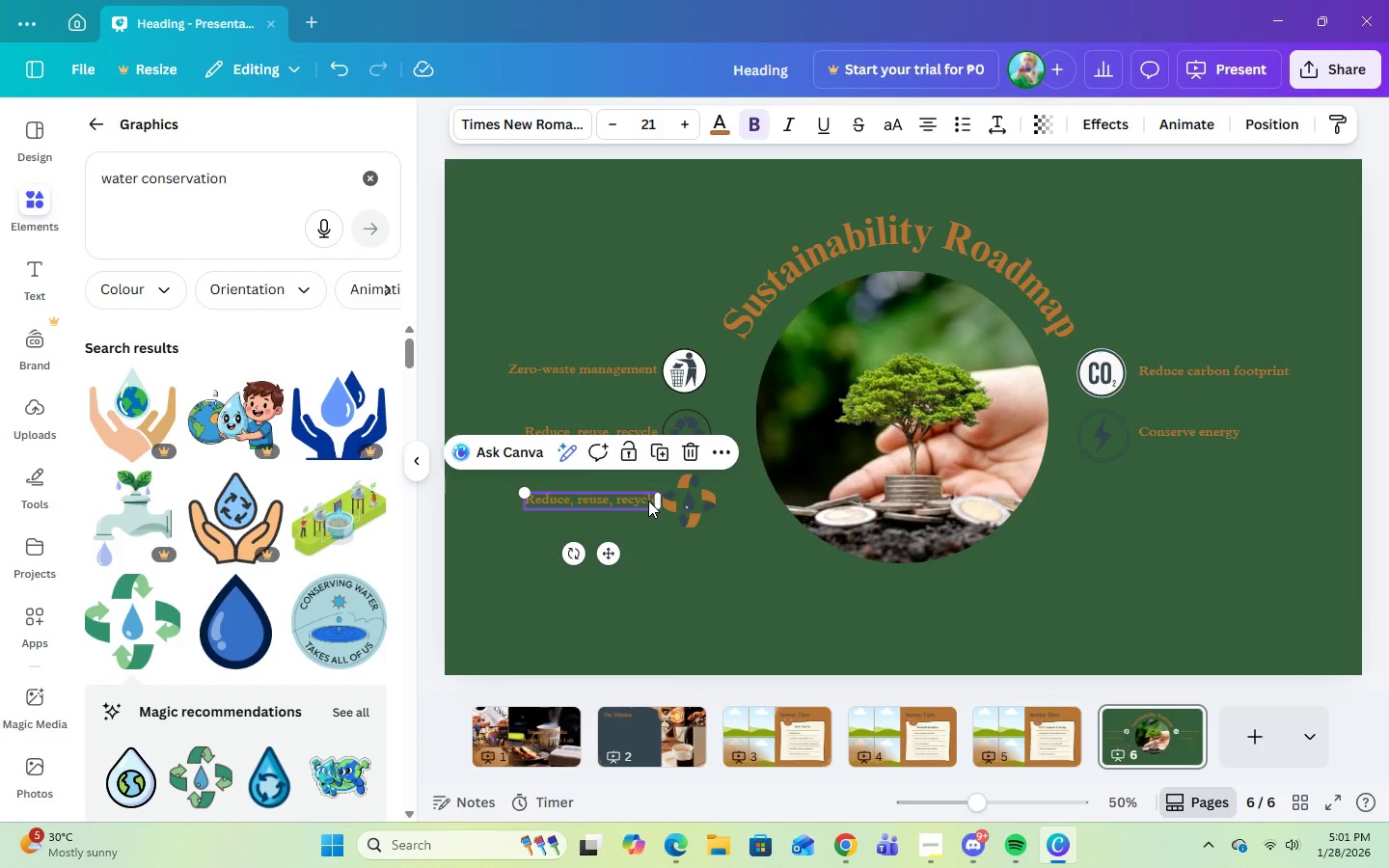 
double_click([648, 501])
 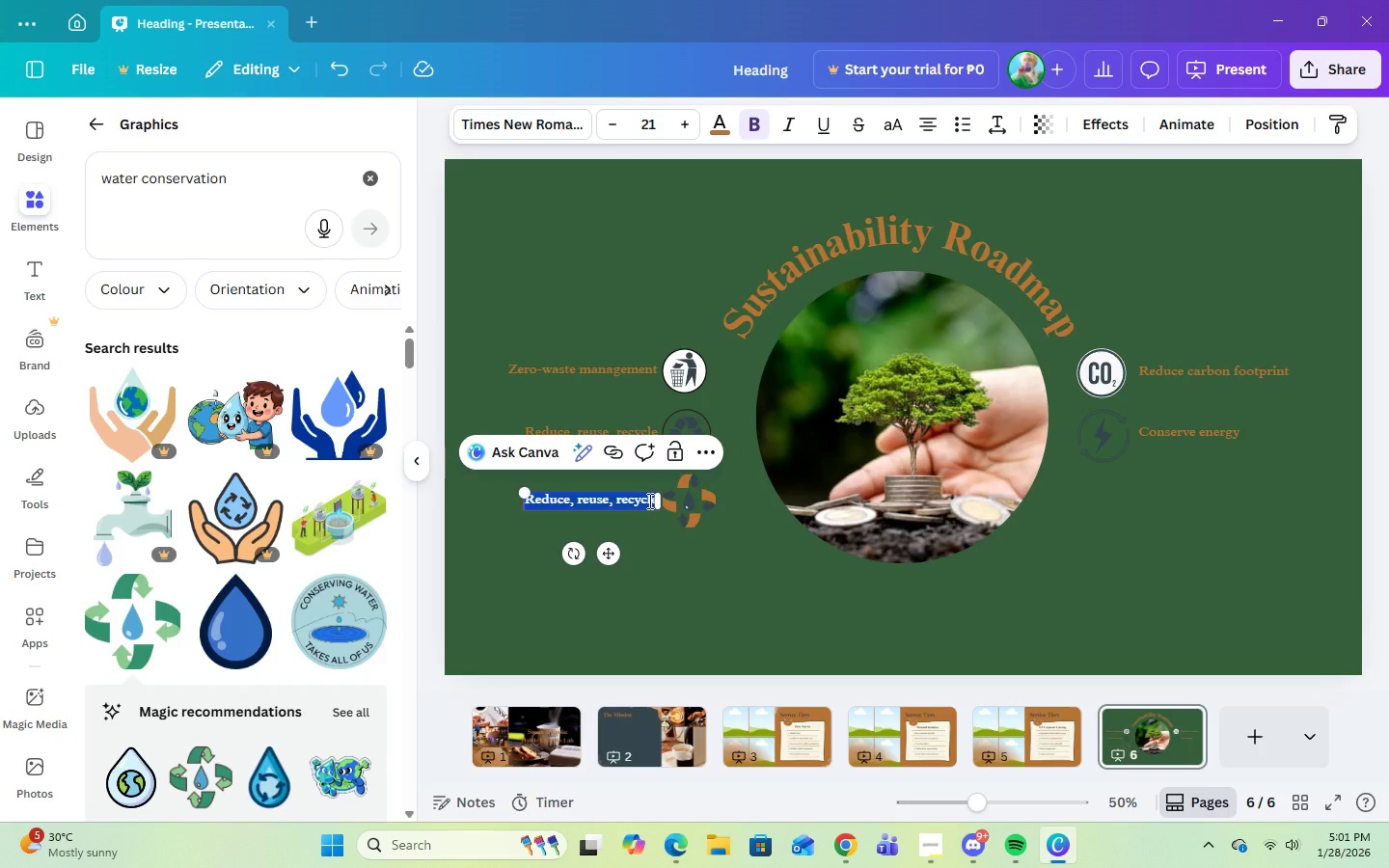 
type(Water conservation )
 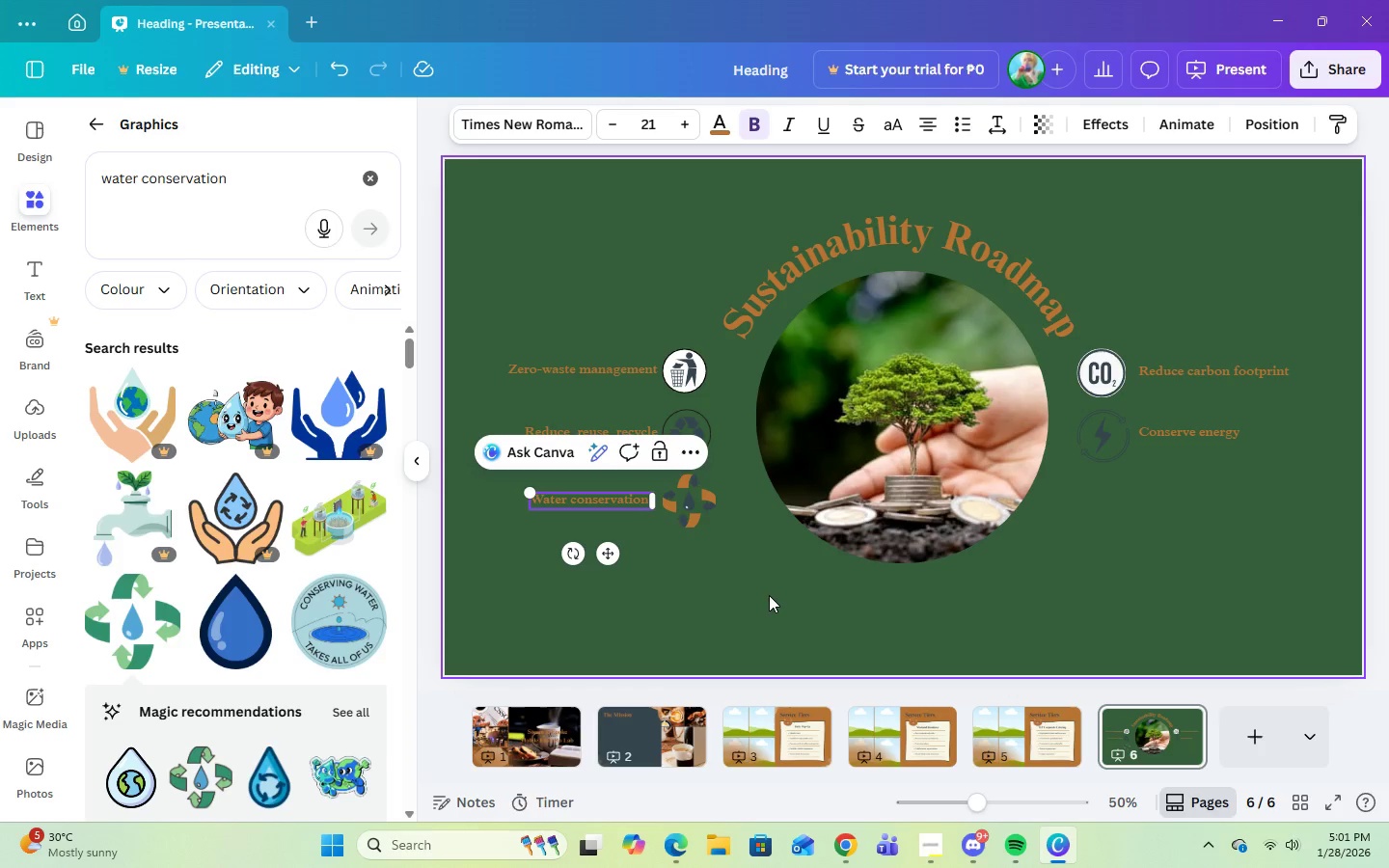 
left_click([771, 589])
 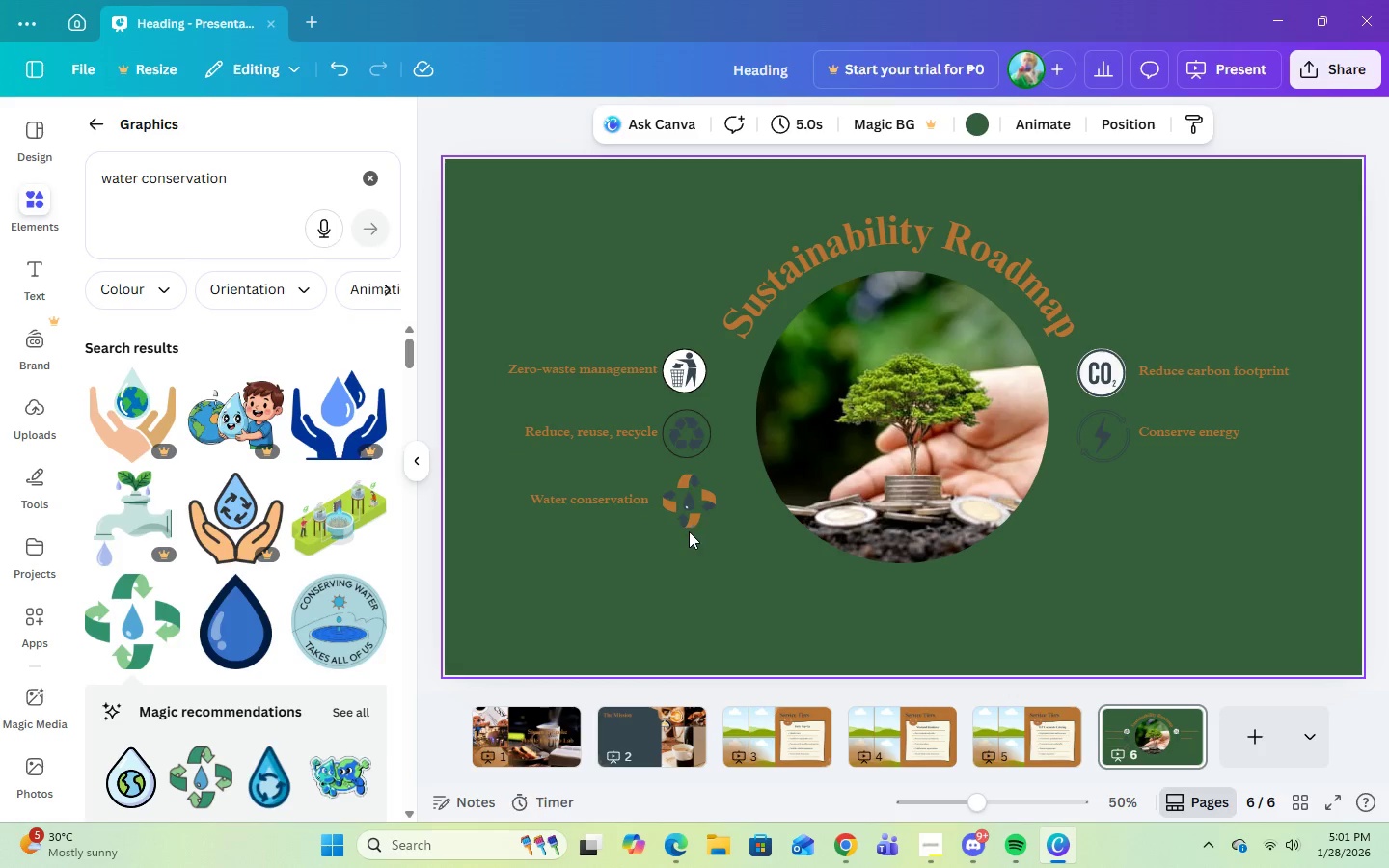 
left_click([618, 502])
 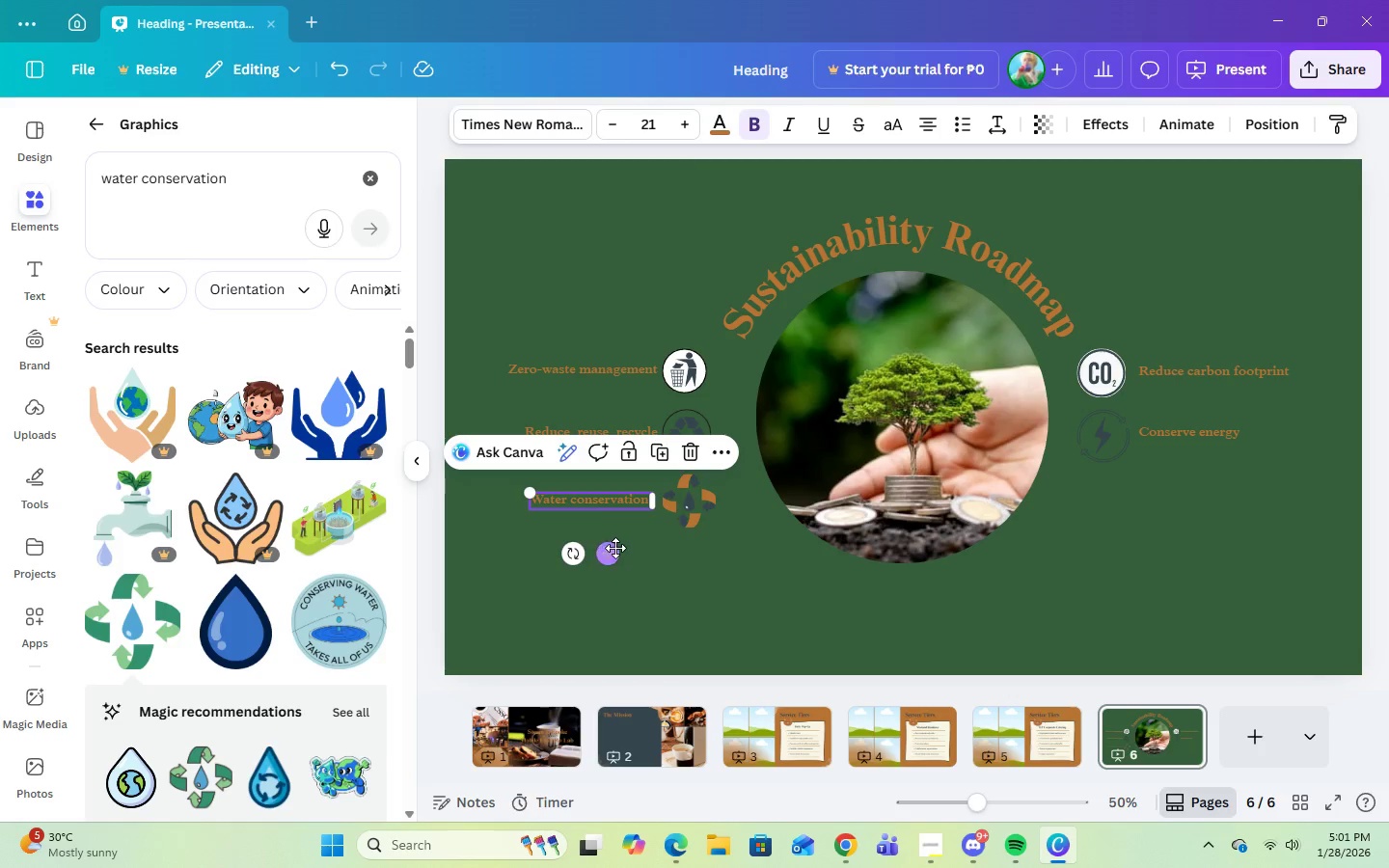 
left_click_drag(start_coordinate=[613, 550], to_coordinate=[620, 548])
 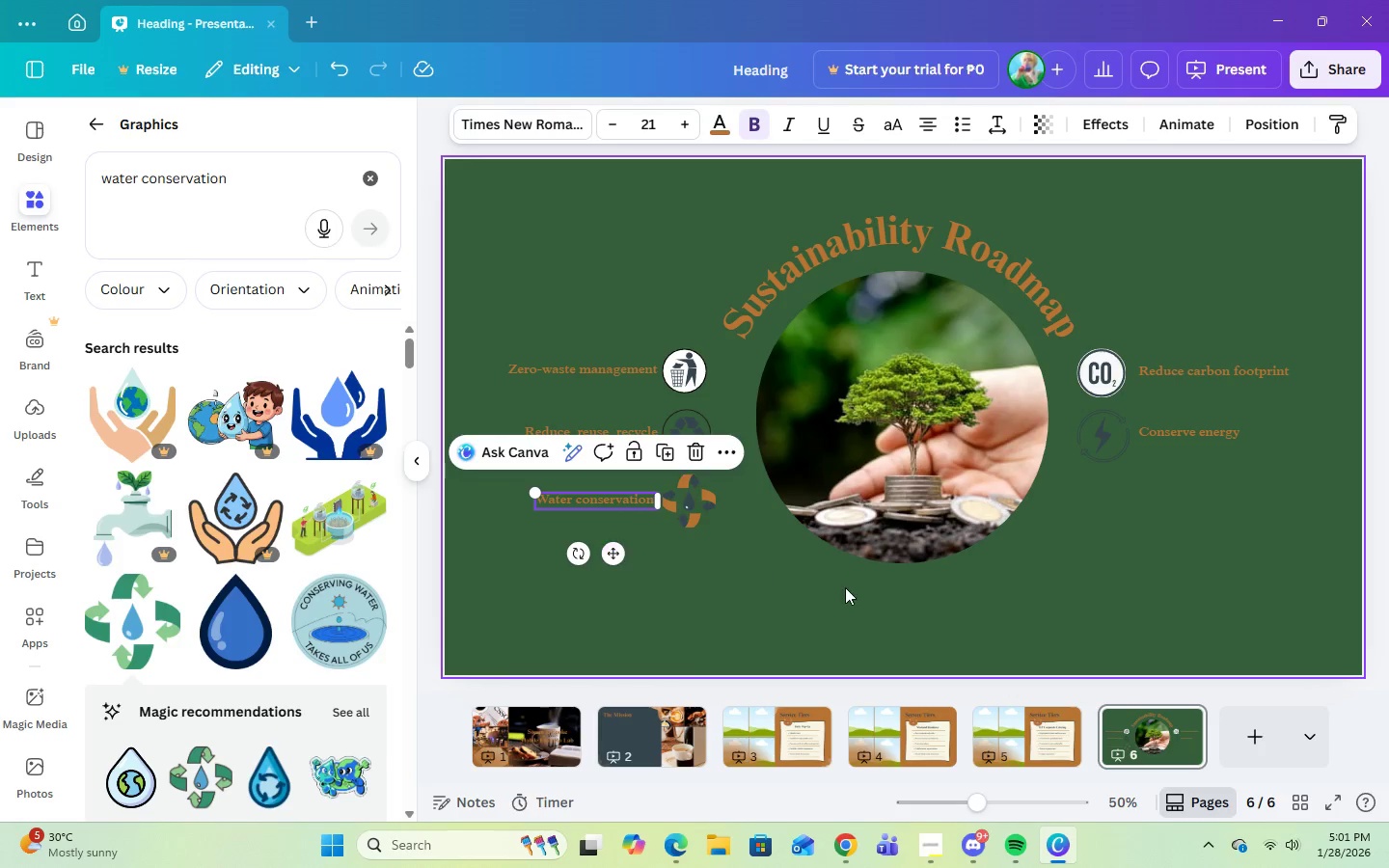 
left_click([845, 587])
 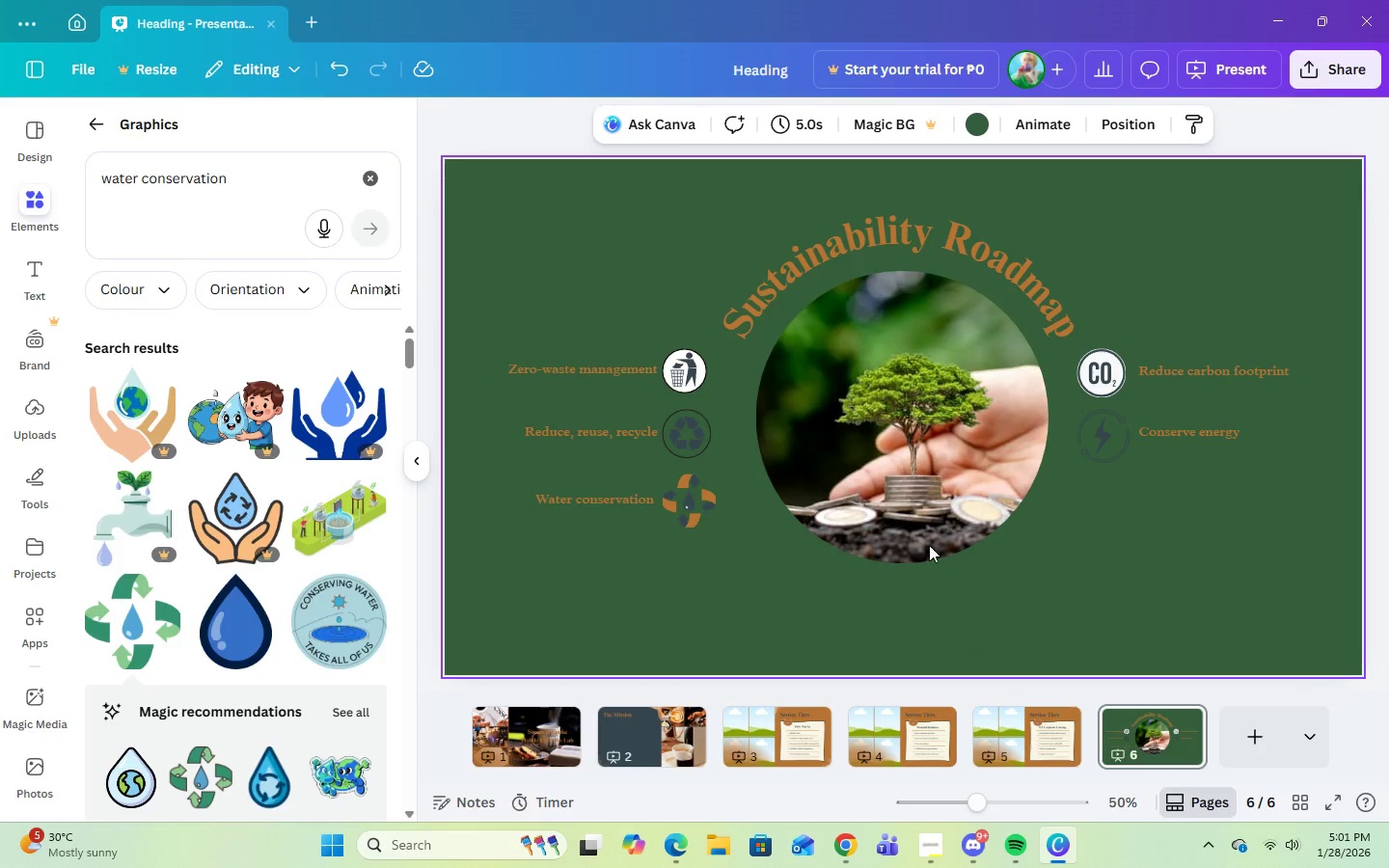 
left_click([900, 468])
 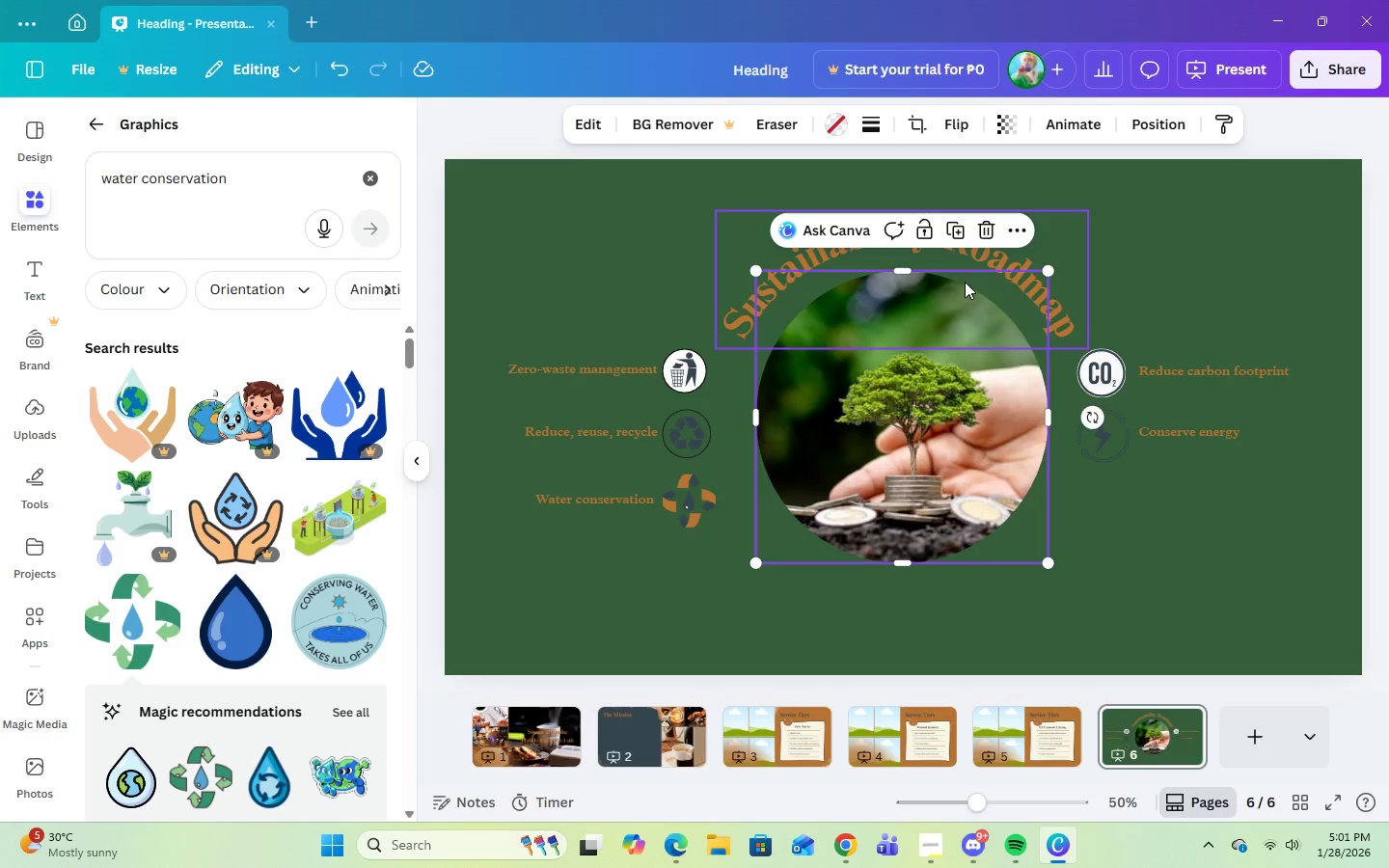 
left_click([985, 218])
 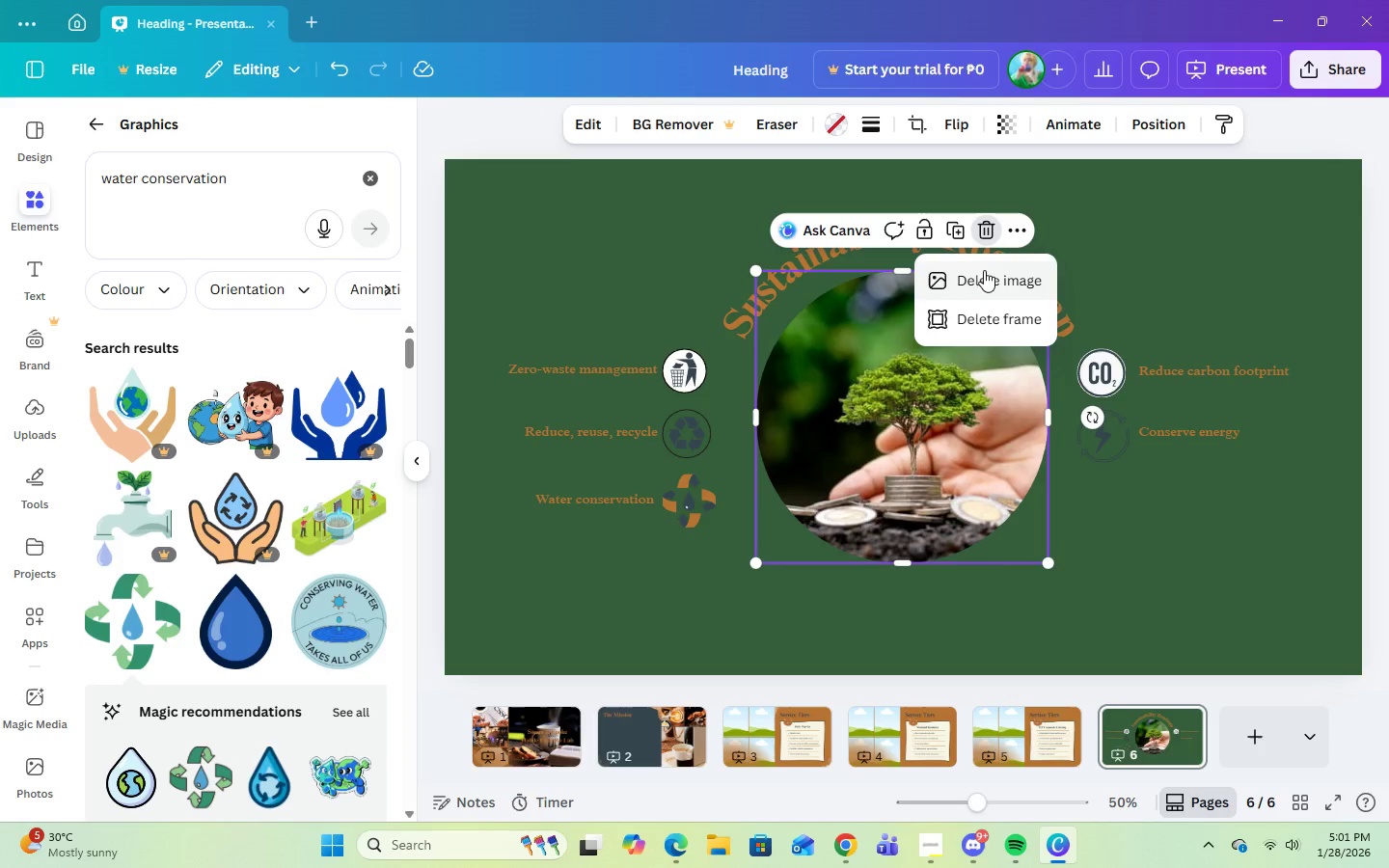 
left_click([982, 279])
 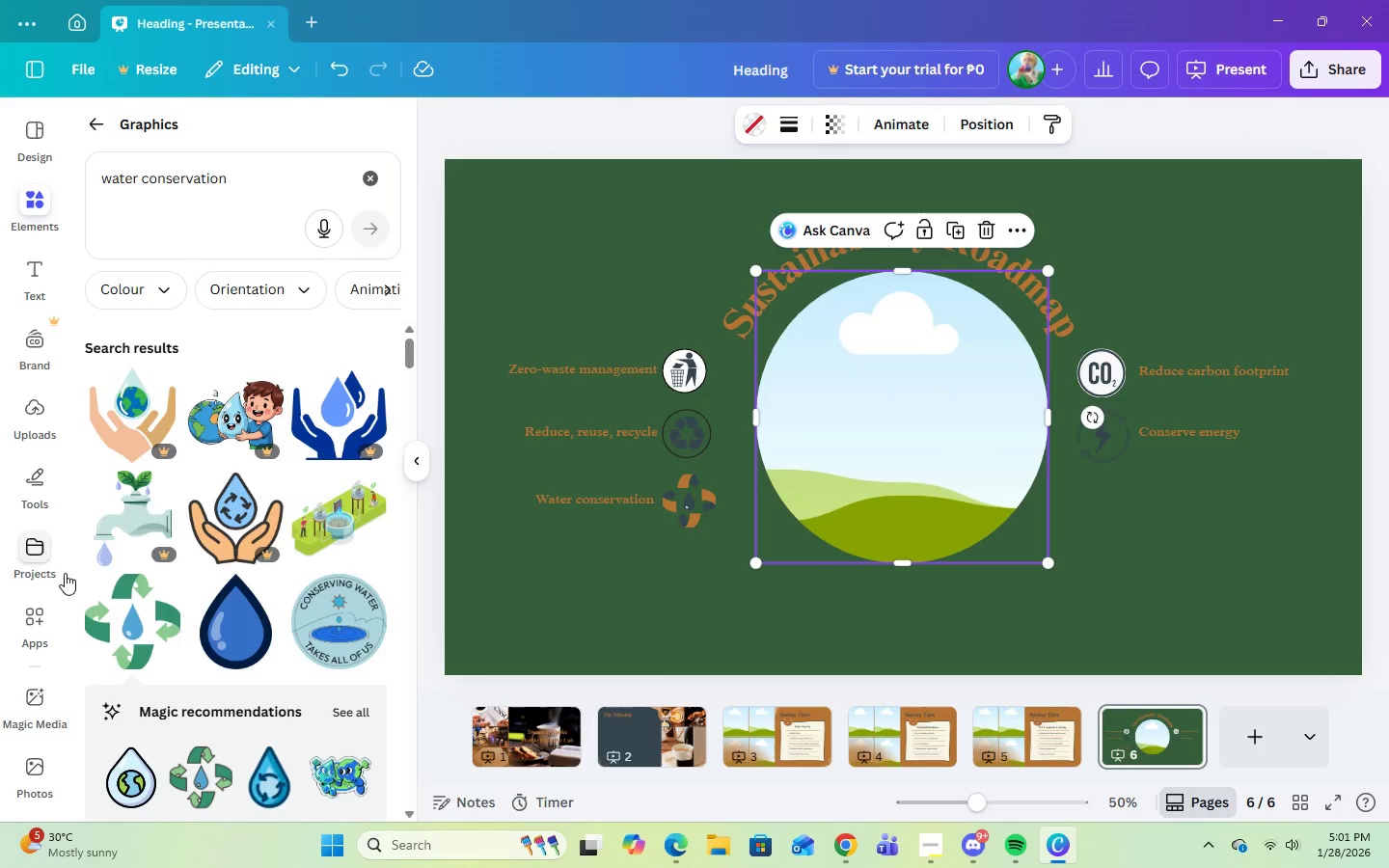 
scroll: coordinate [100, 583], scroll_direction: down, amount: 2.0
 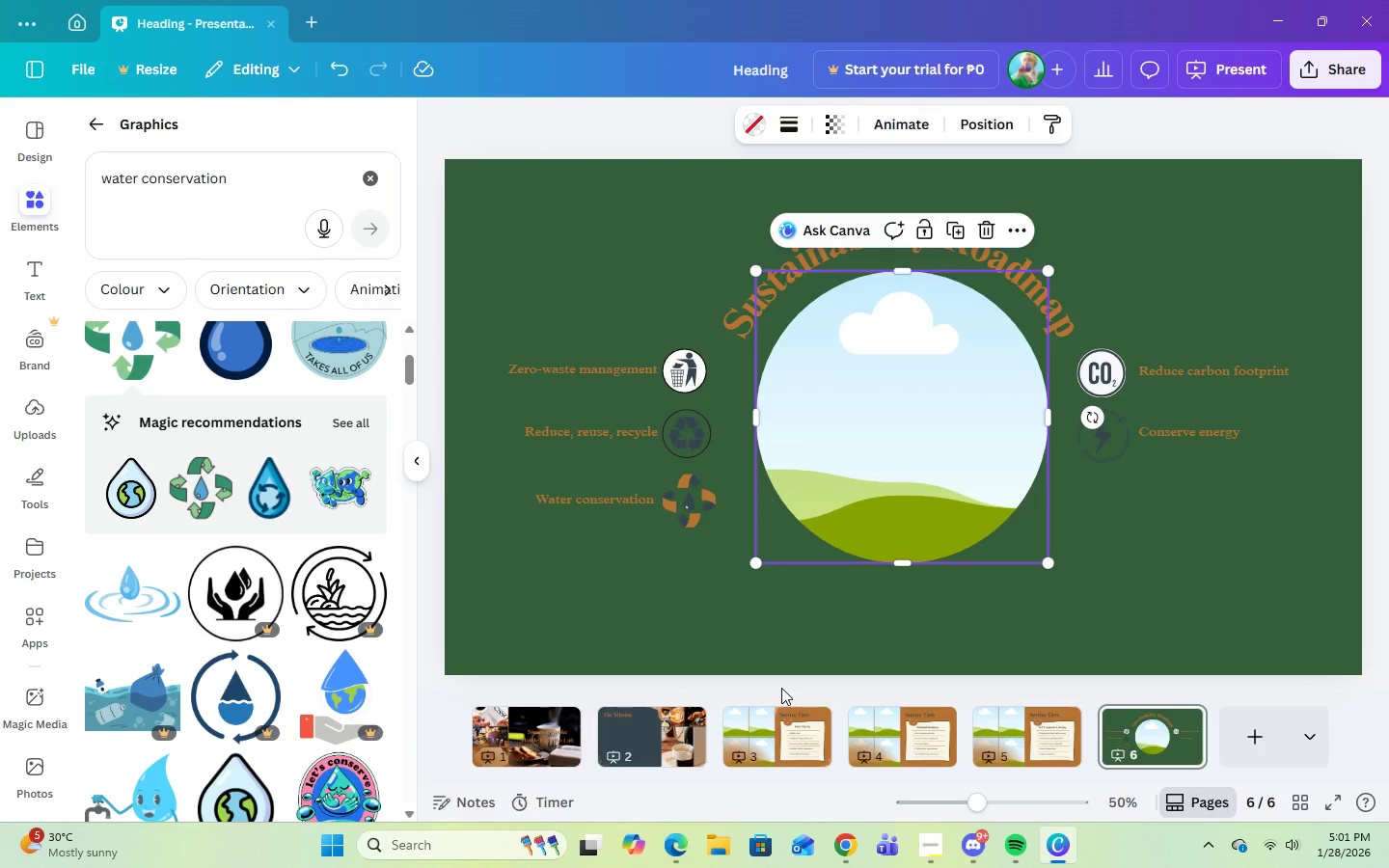 
wait(17.8)
 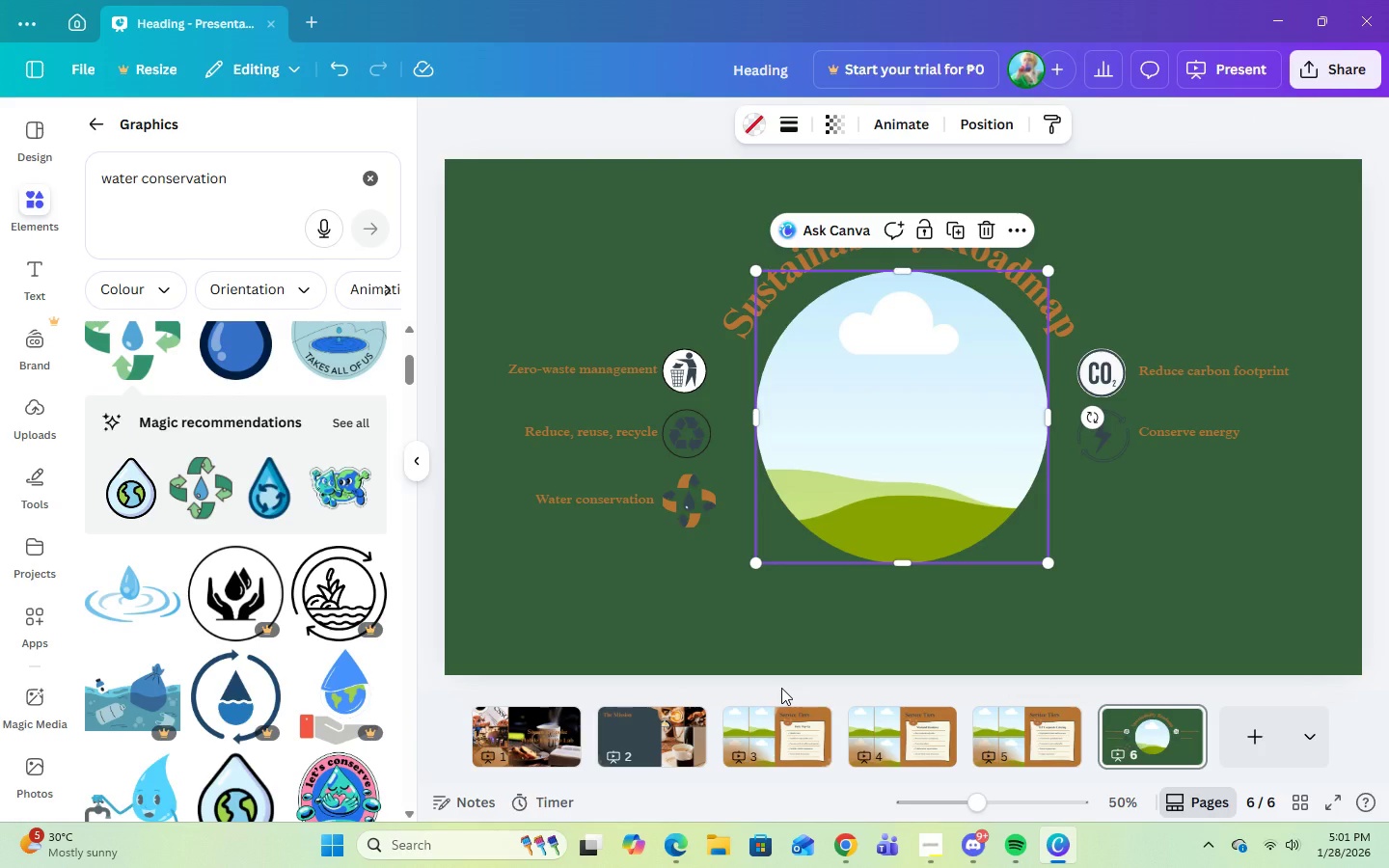 
scroll: coordinate [219, 604], scroll_direction: down, amount: 3.0
 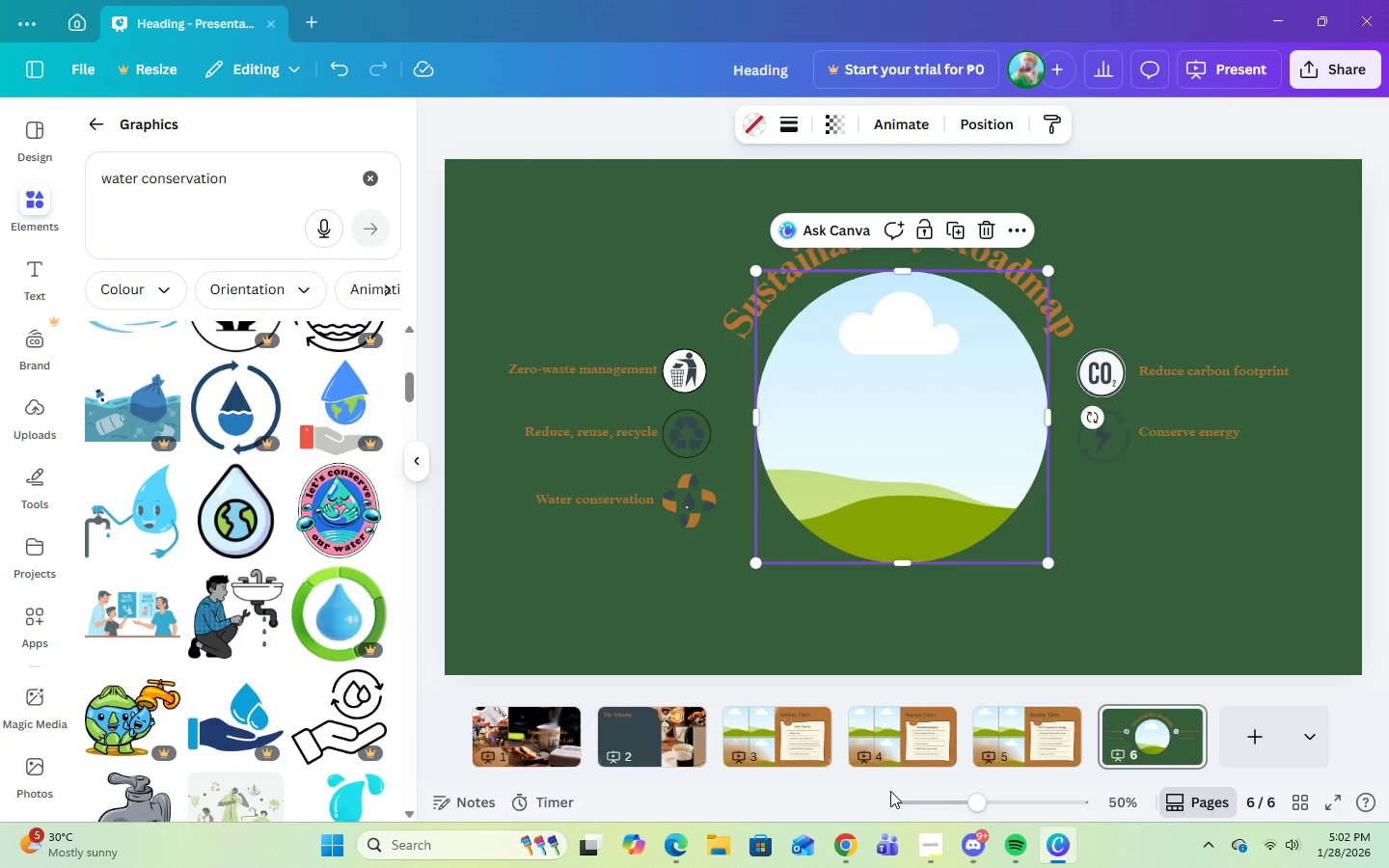 
left_click([831, 852])
 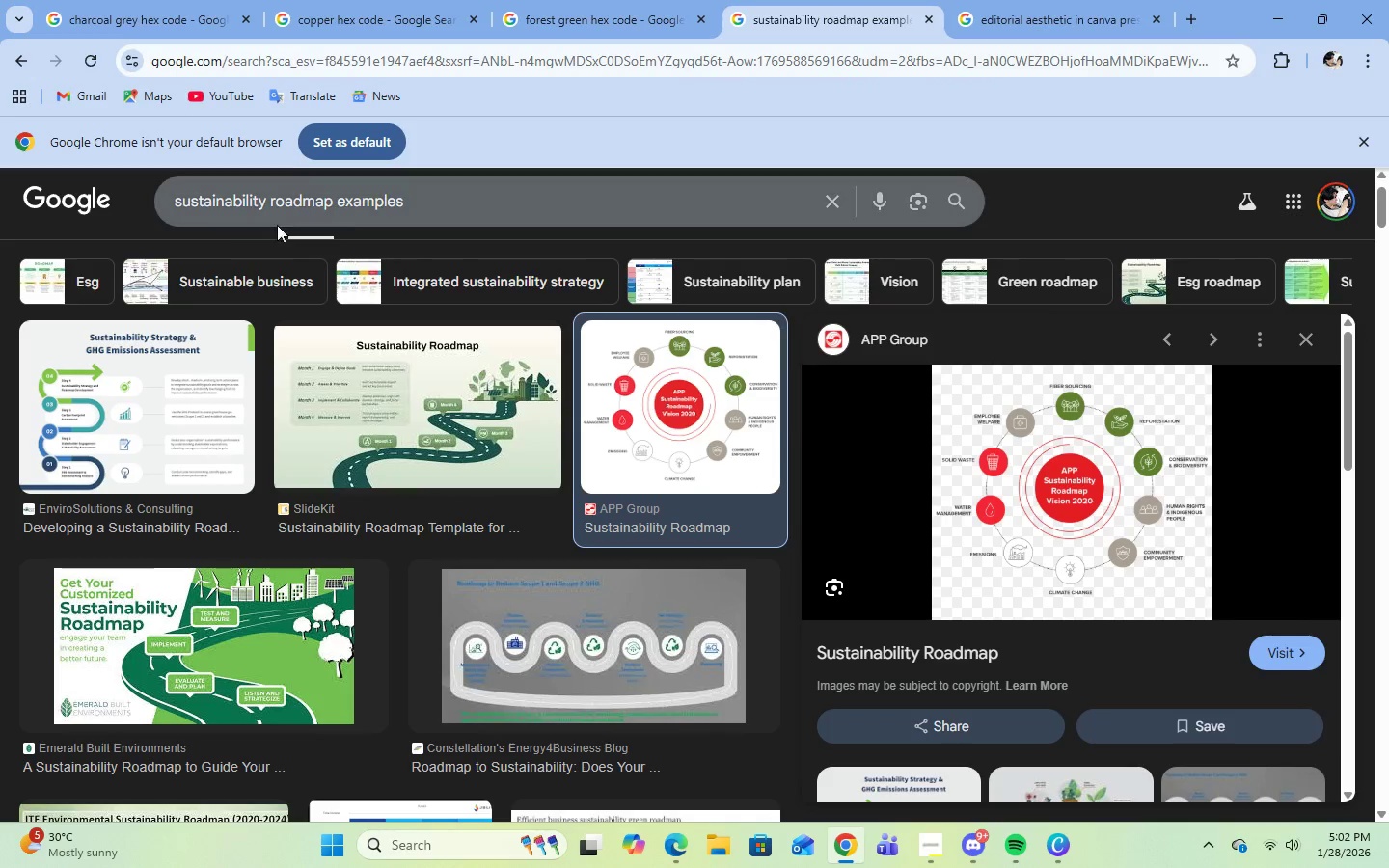 
left_click([832, 194])
 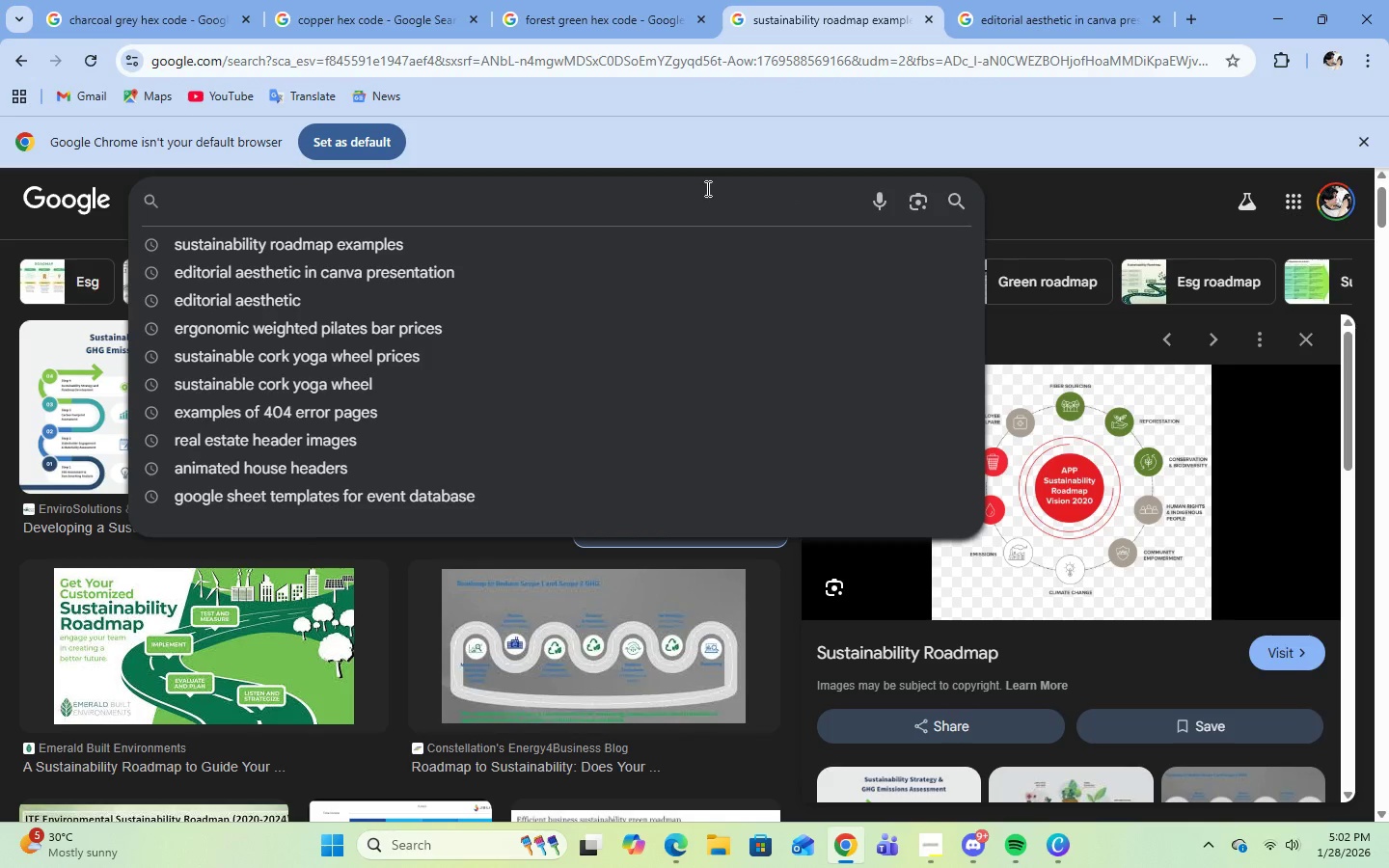 
type(ways to conserve )
 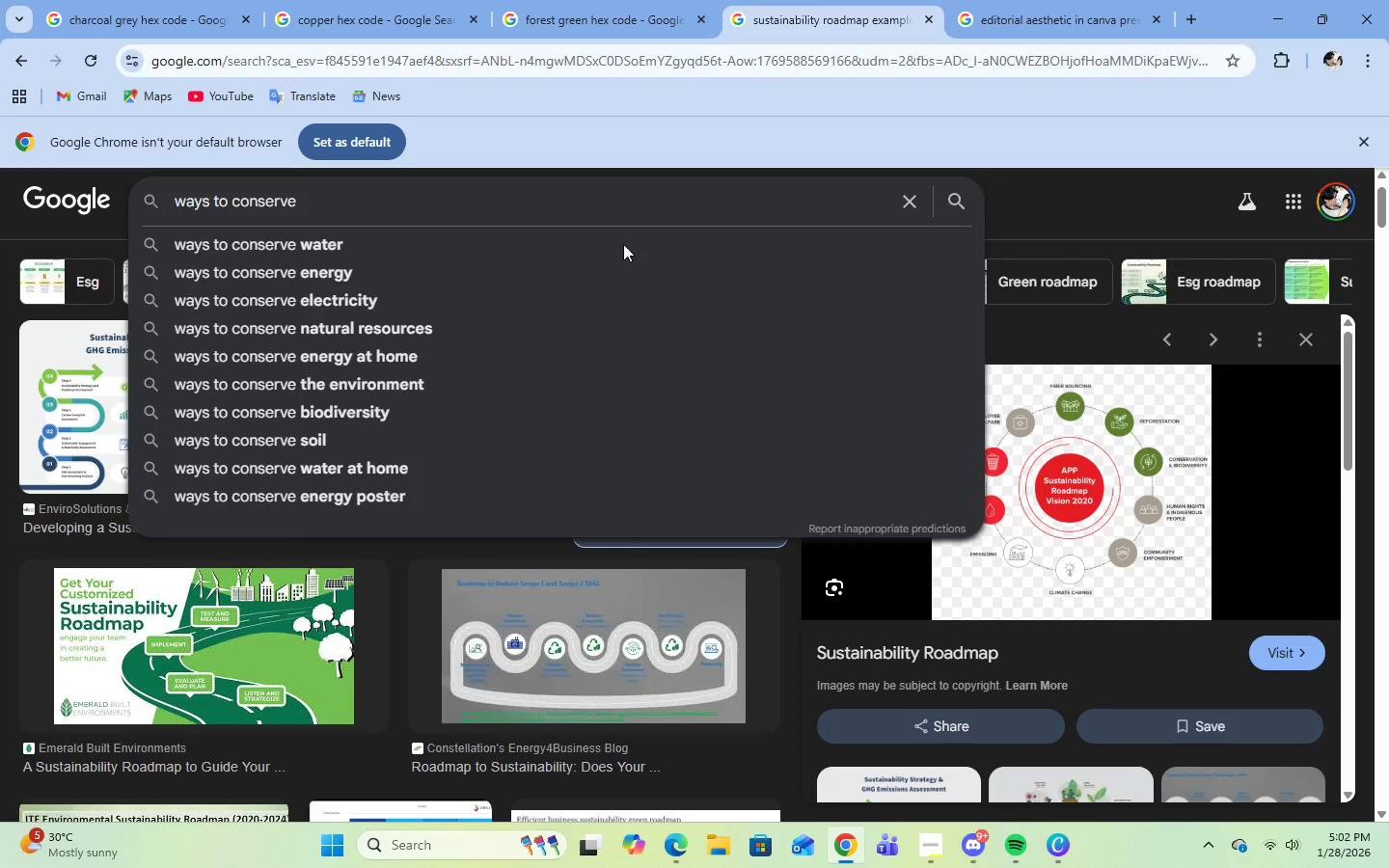 
left_click([354, 335])
 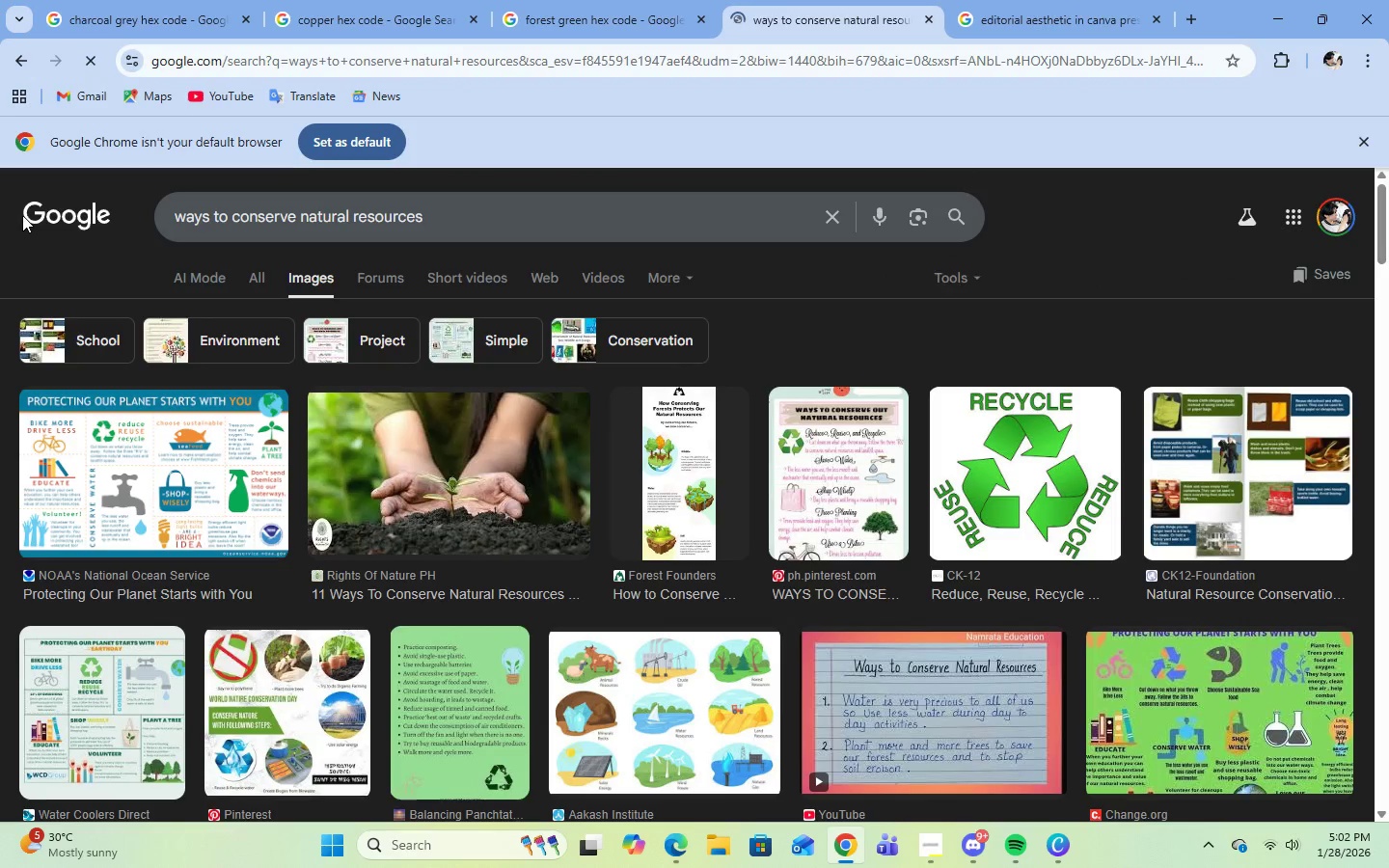 
left_click([28, 215])
 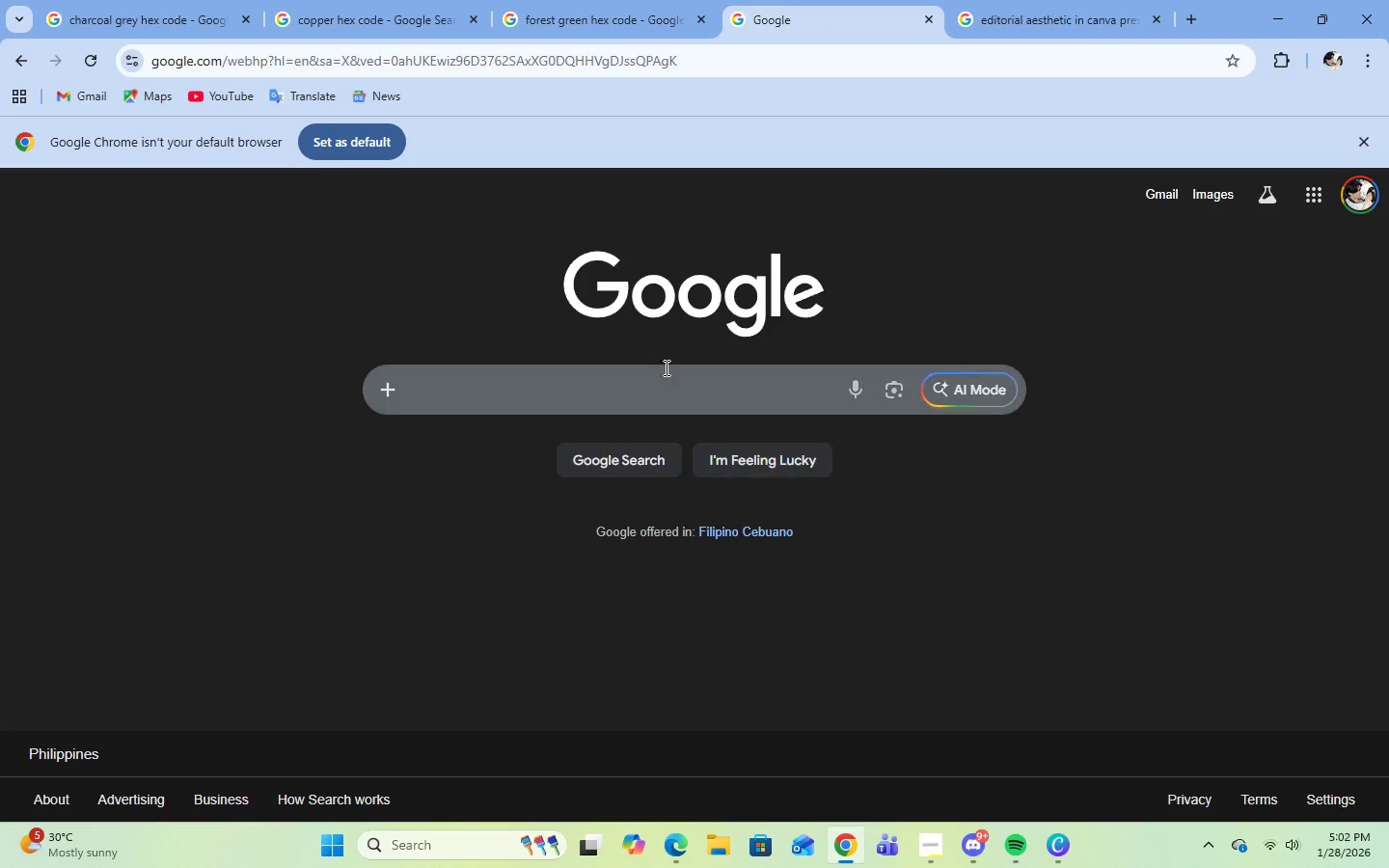 
double_click([657, 390])
 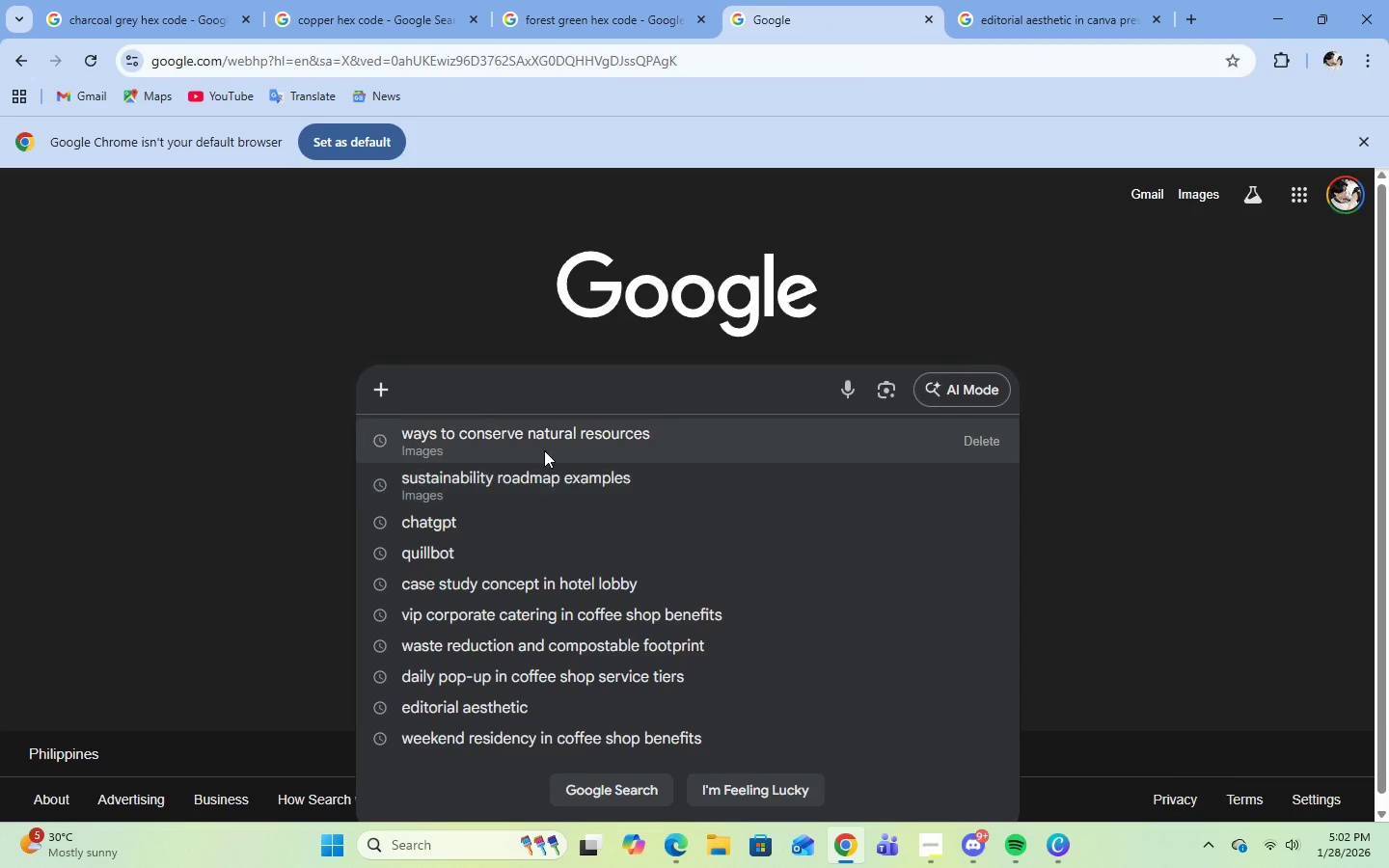 
left_click([544, 447])
 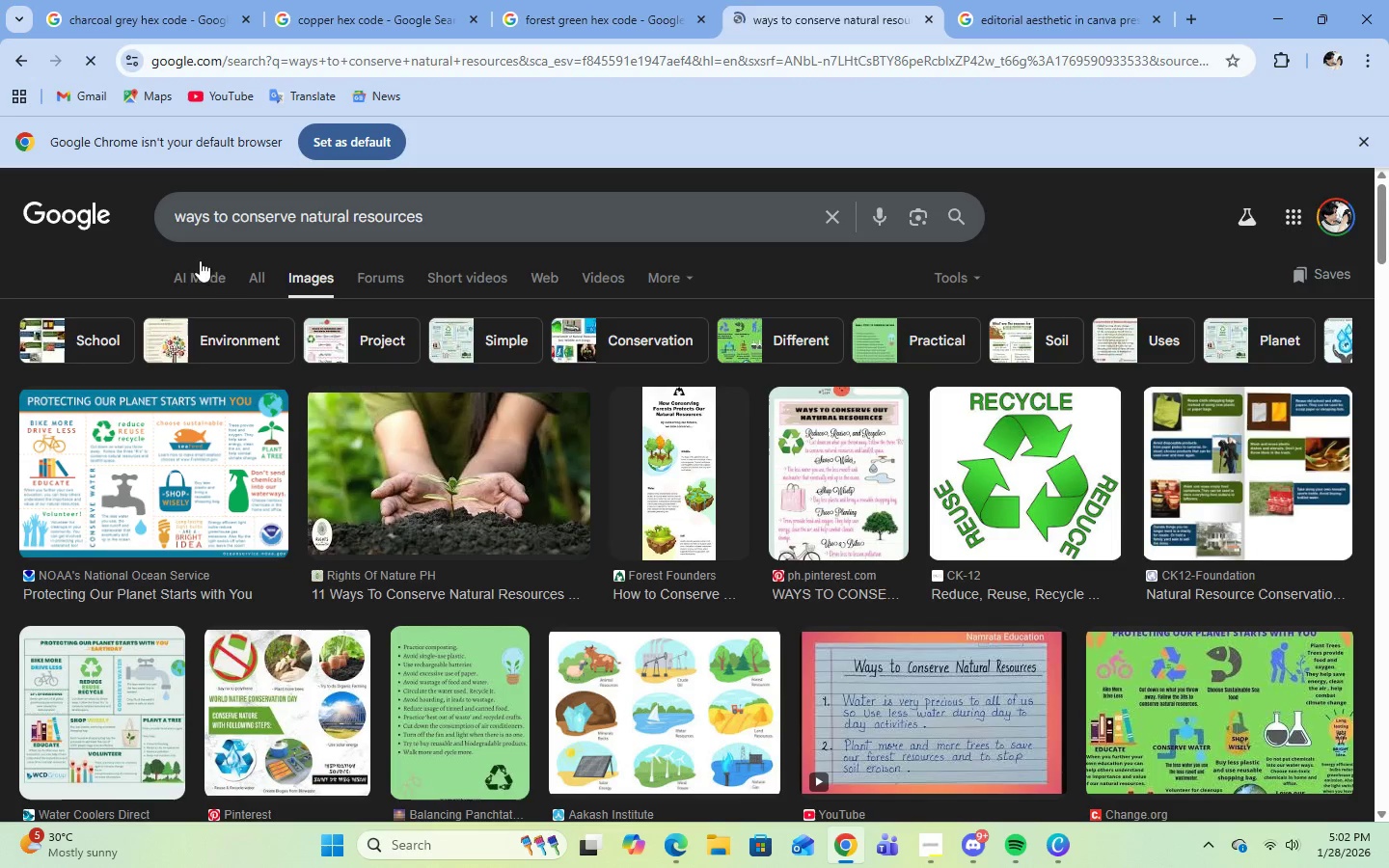 
left_click([256, 280])
 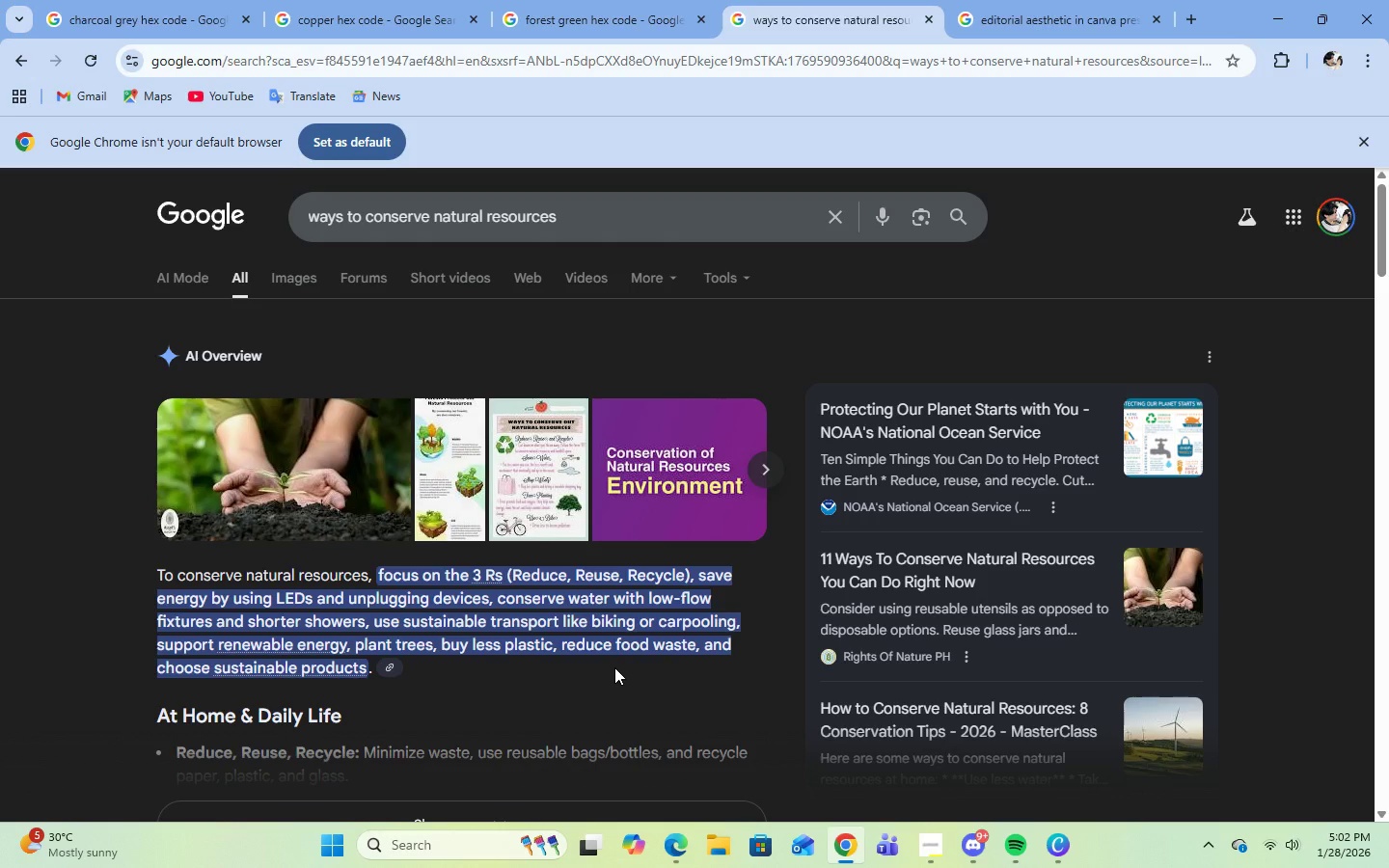 
scroll: coordinate [614, 670], scroll_direction: down, amount: 1.0
 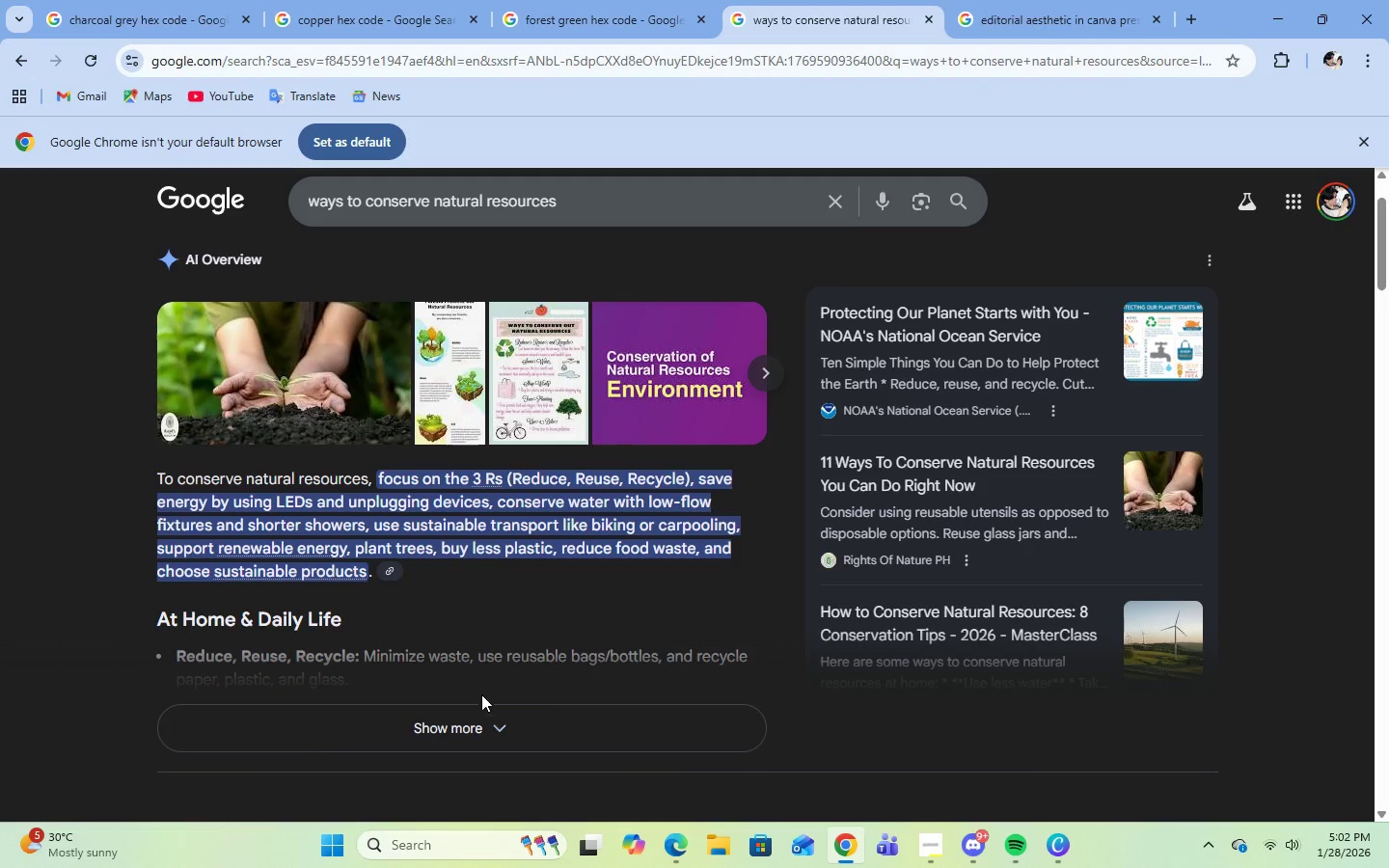 
left_click([484, 718])
 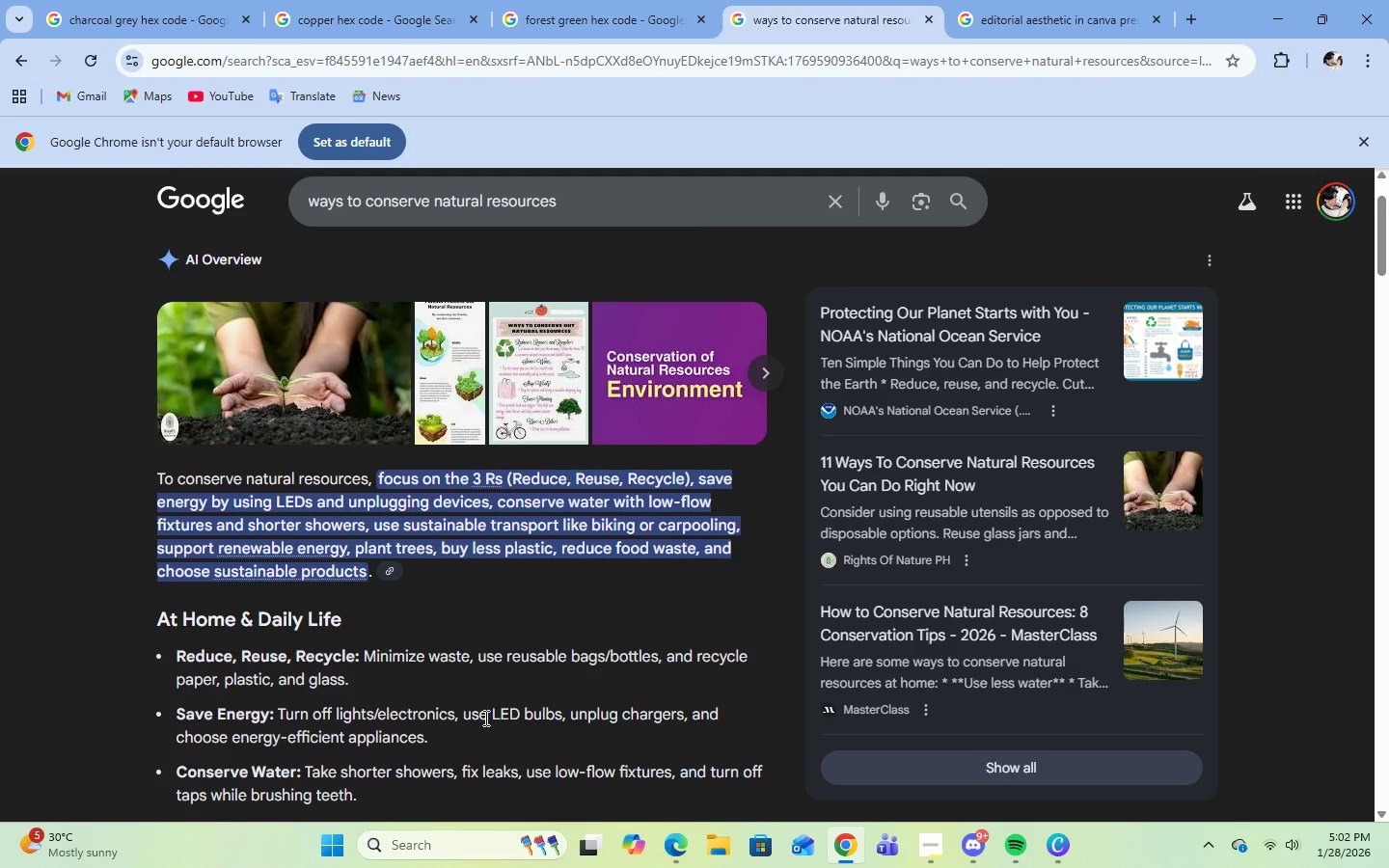 
scroll: coordinate [484, 717], scroll_direction: down, amount: 7.0
 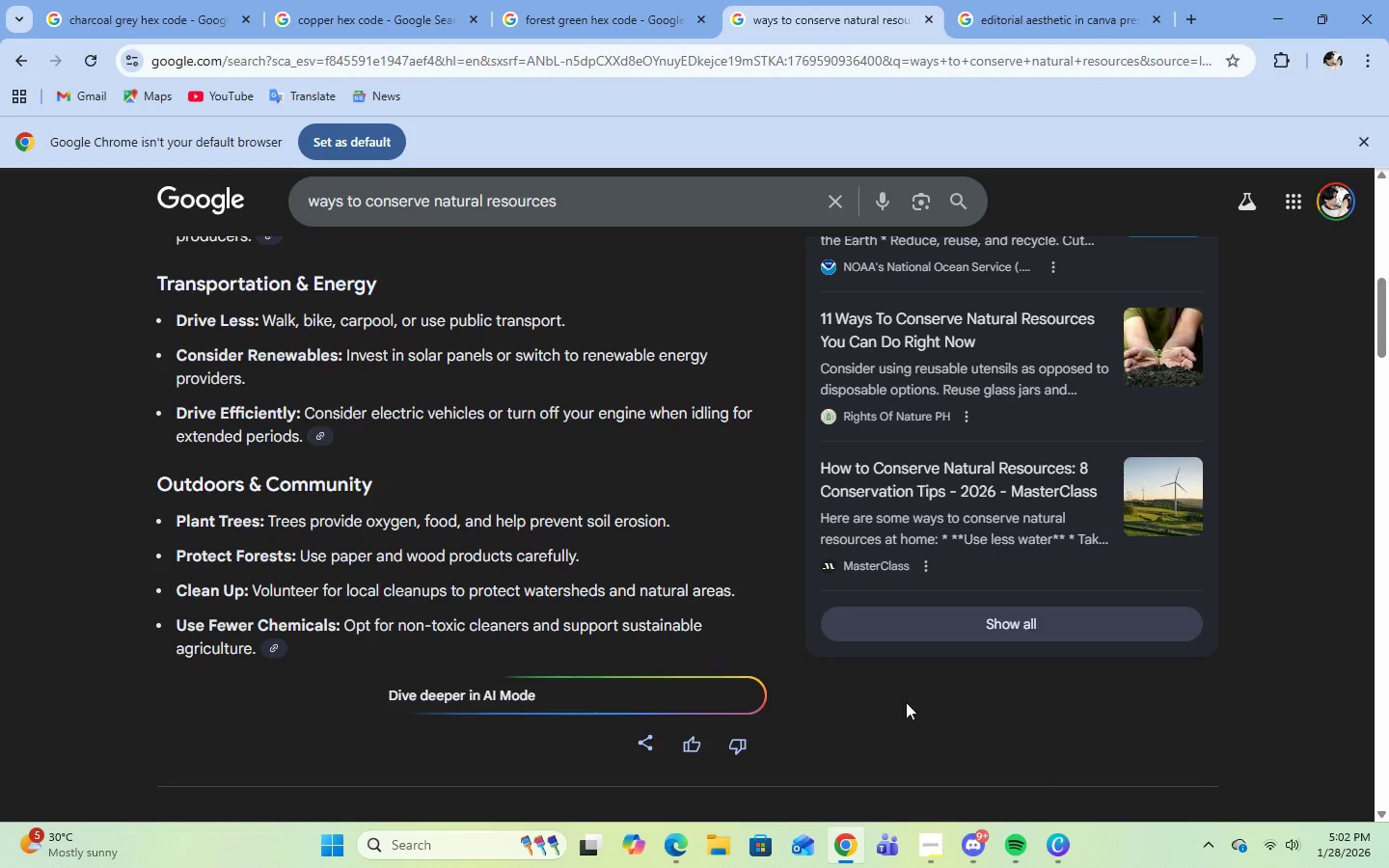 
left_click([1067, 842])
 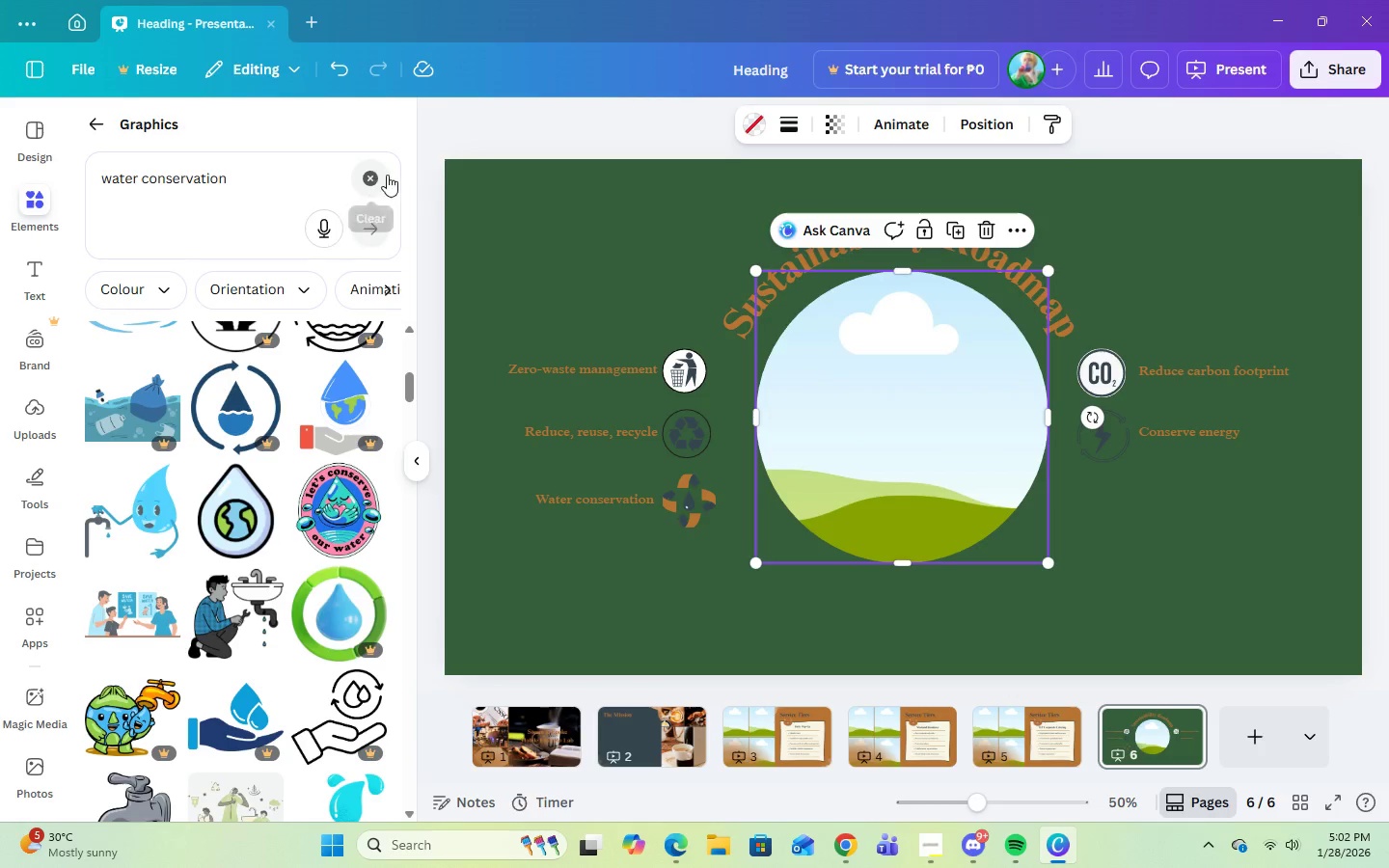 
double_click([291, 176])
 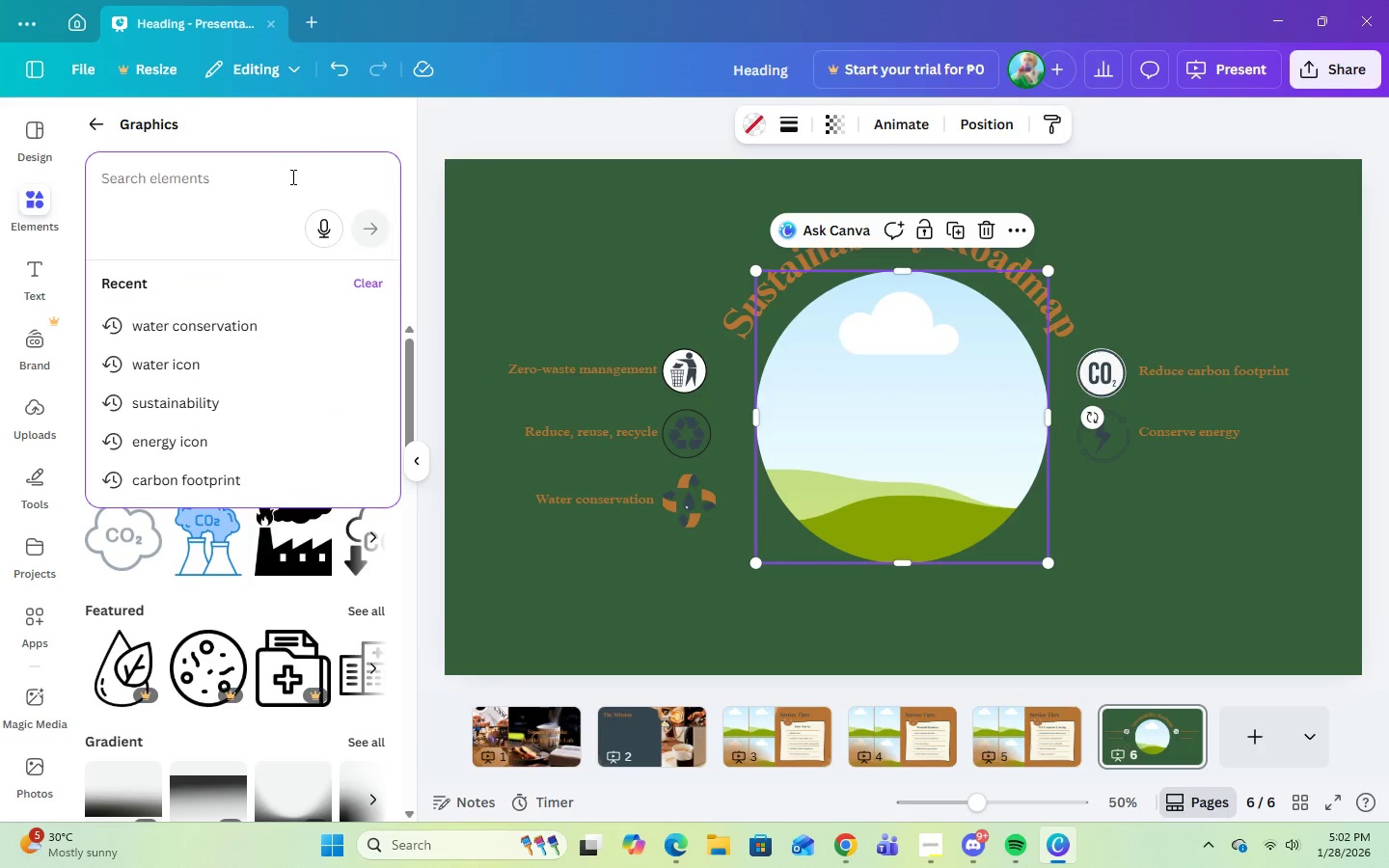 
type(tree plan)
 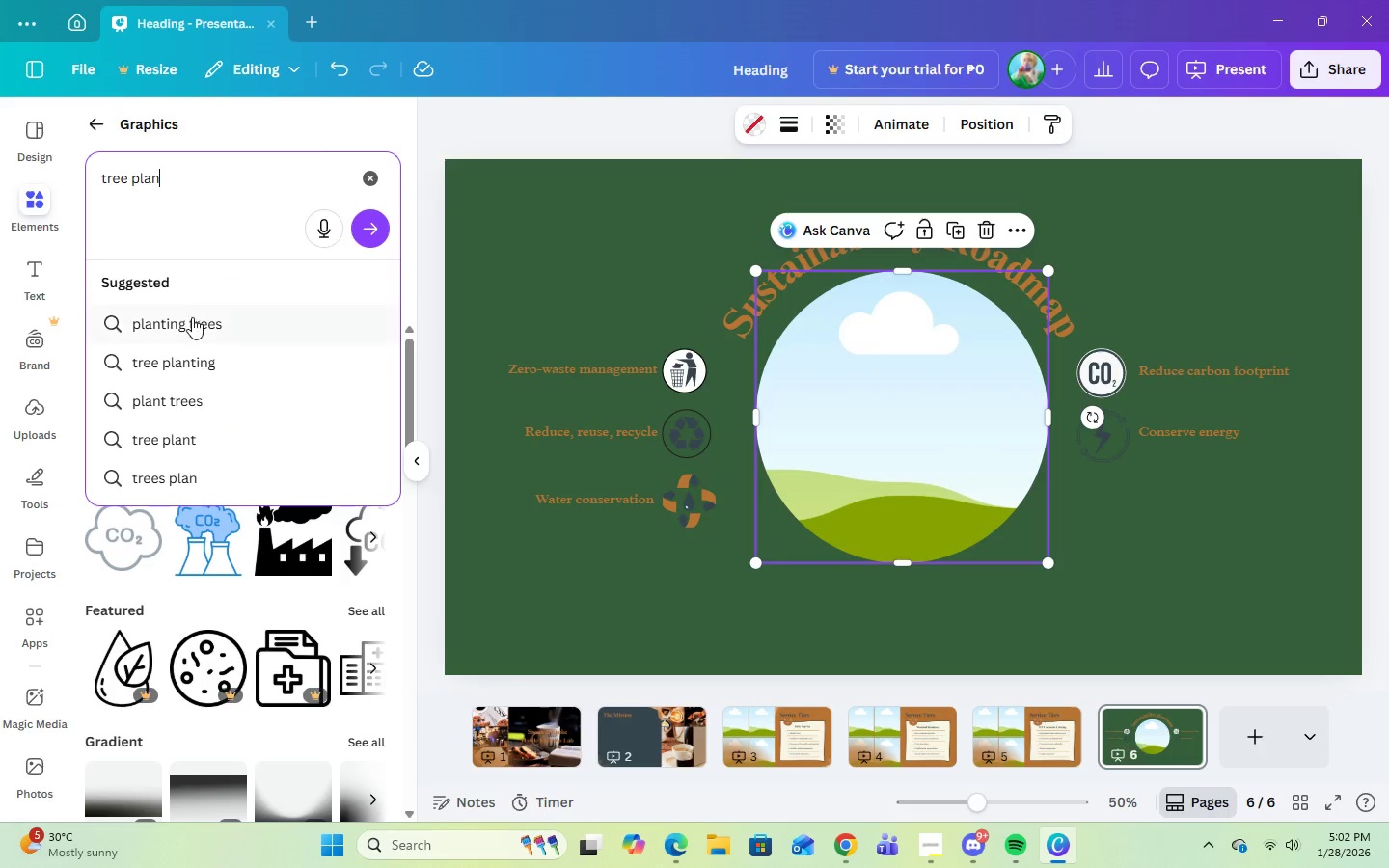 
left_click([172, 366])
 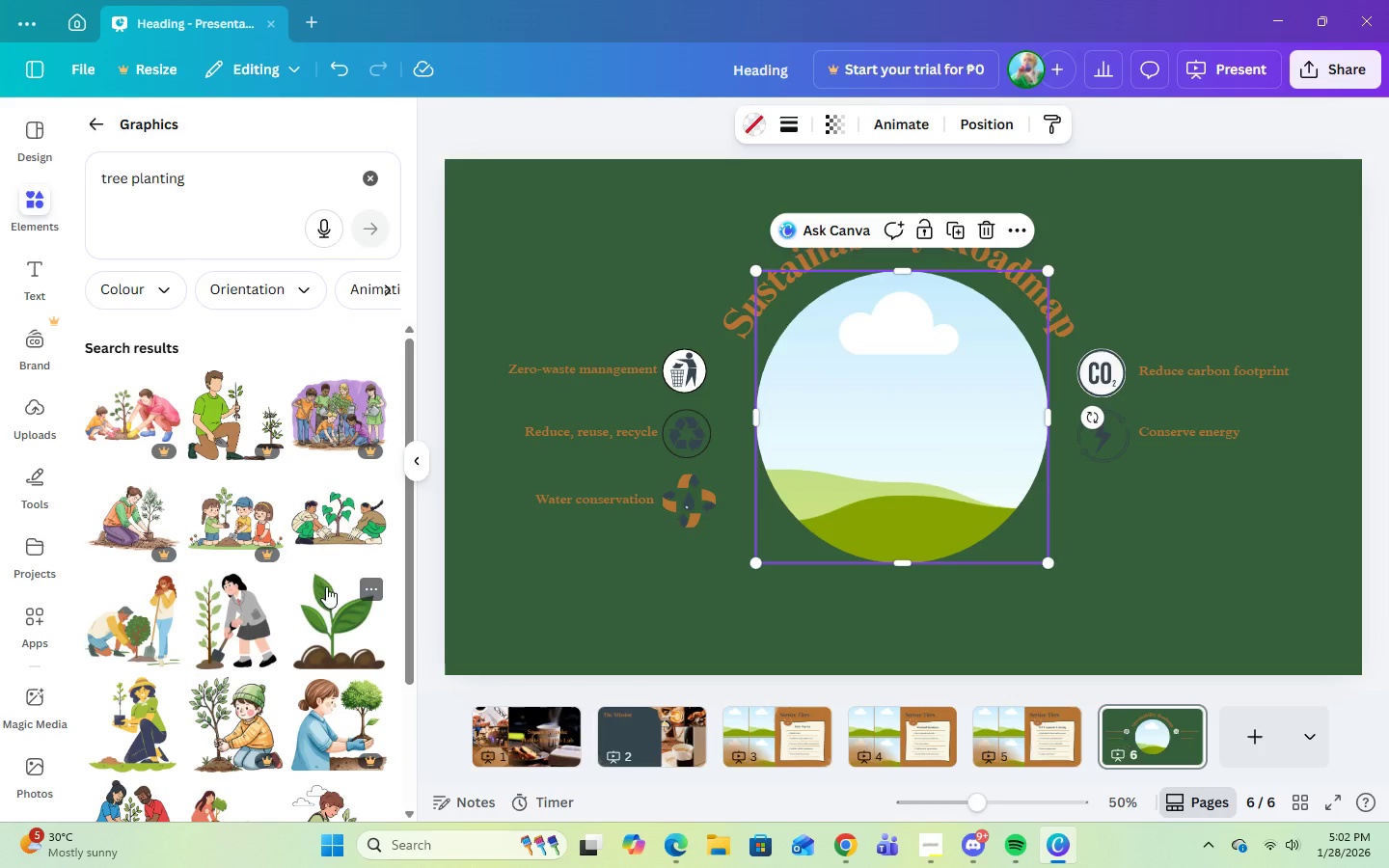 
wait(5.23)
 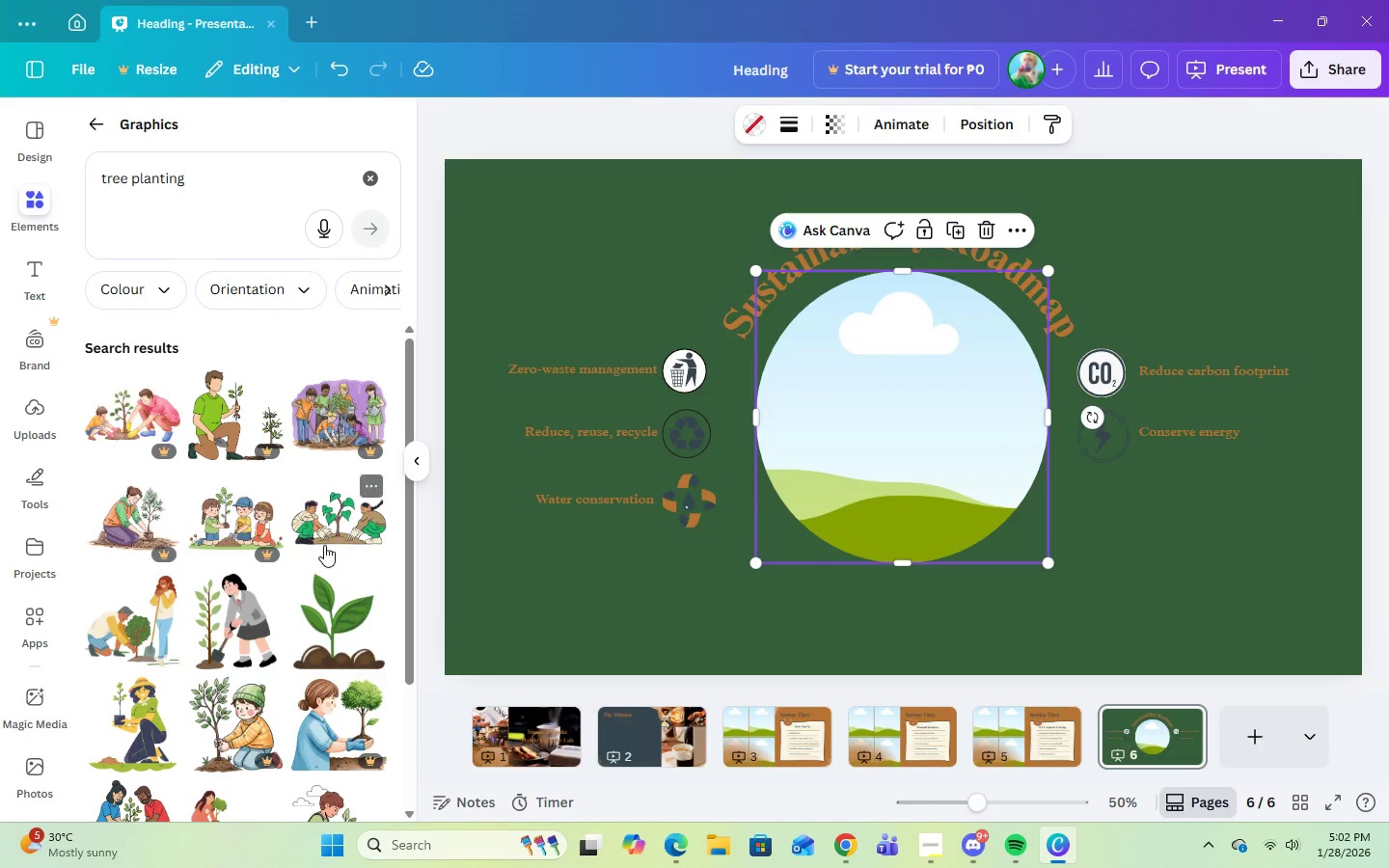 
scroll: coordinate [240, 668], scroll_direction: down, amount: 6.0
 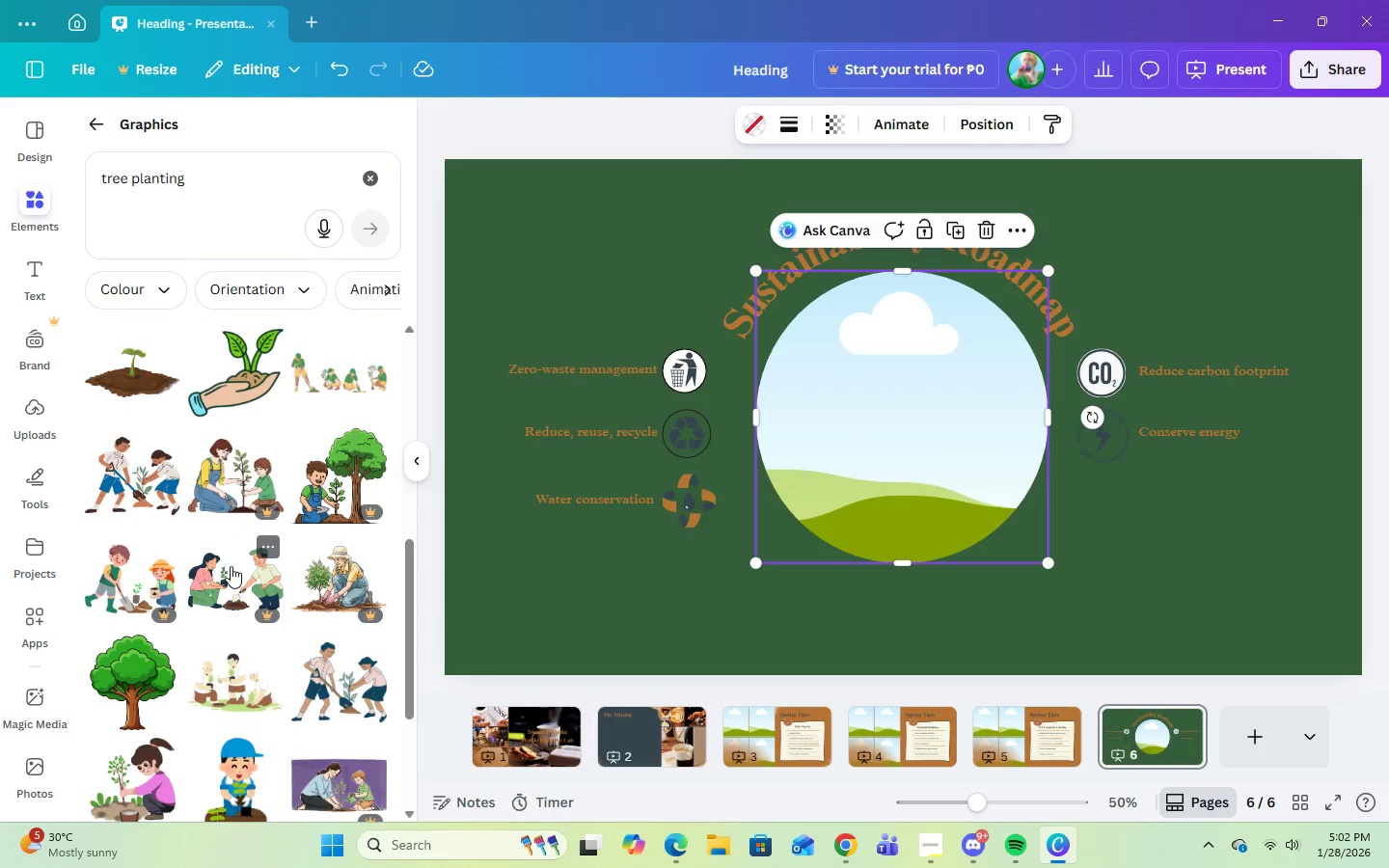 
scroll: coordinate [231, 566], scroll_direction: up, amount: 2.0
 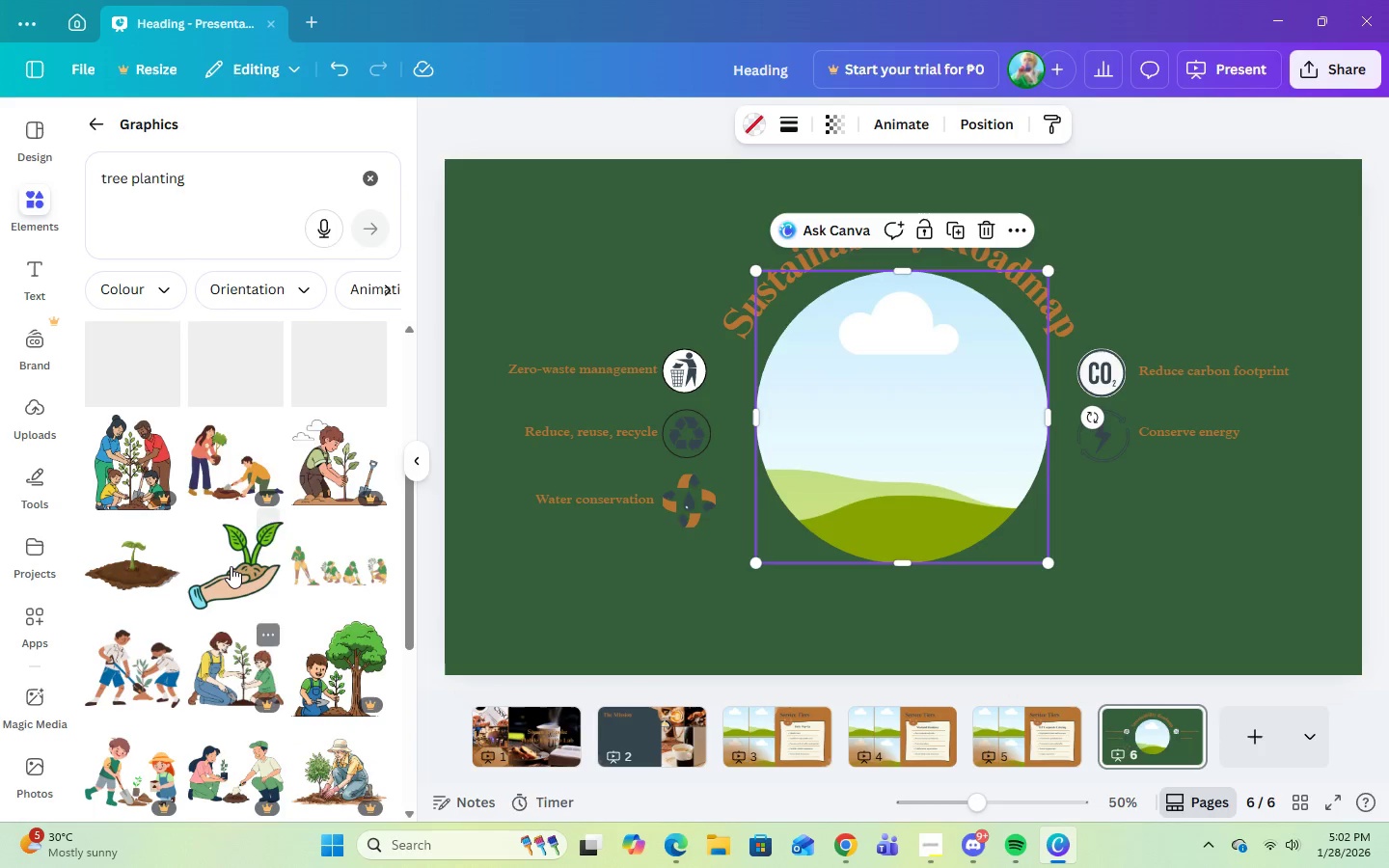 
left_click([231, 566])
 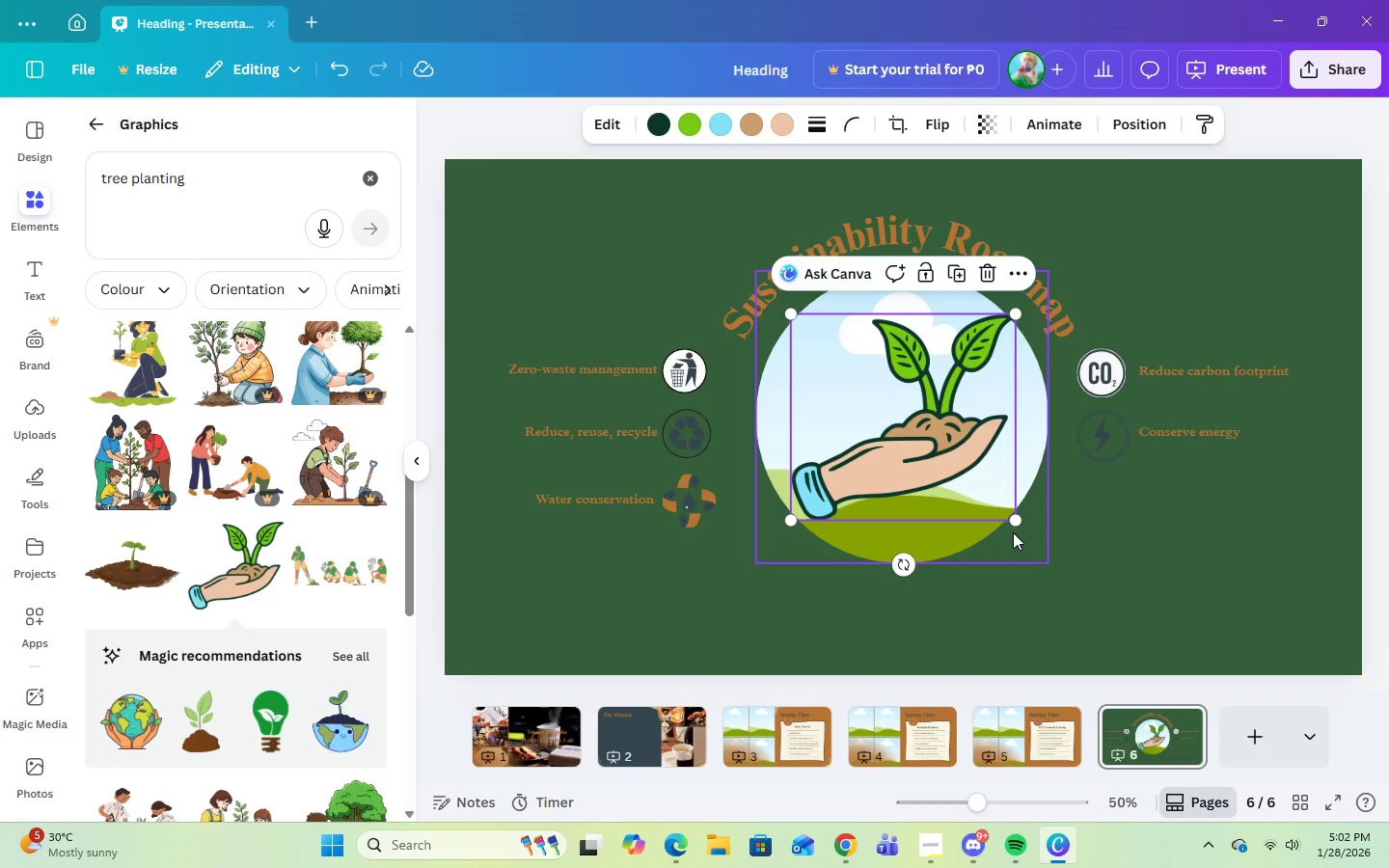 
left_click_drag(start_coordinate=[1012, 521], to_coordinate=[970, 487])
 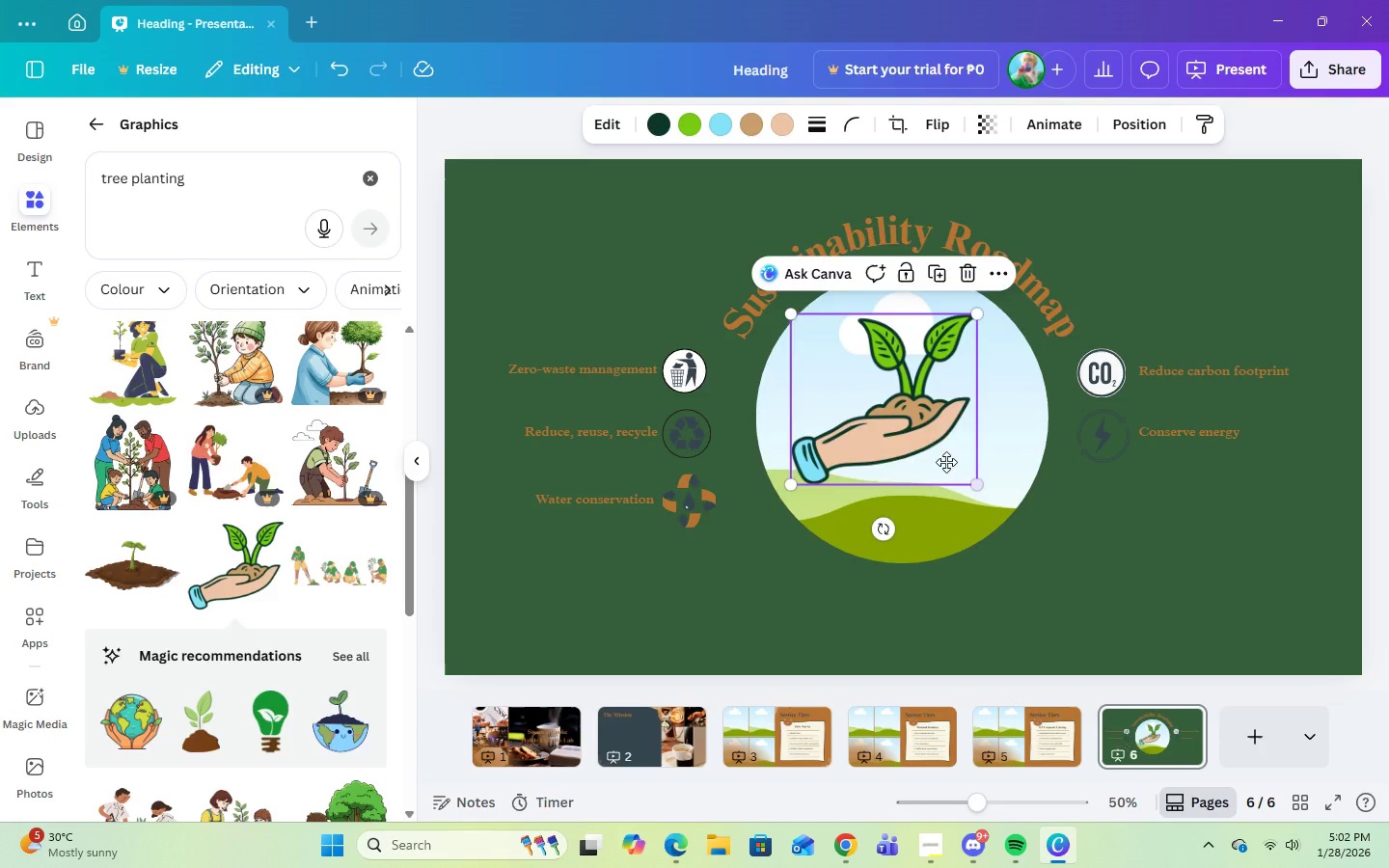 
left_click_drag(start_coordinate=[957, 475], to_coordinate=[949, 466])
 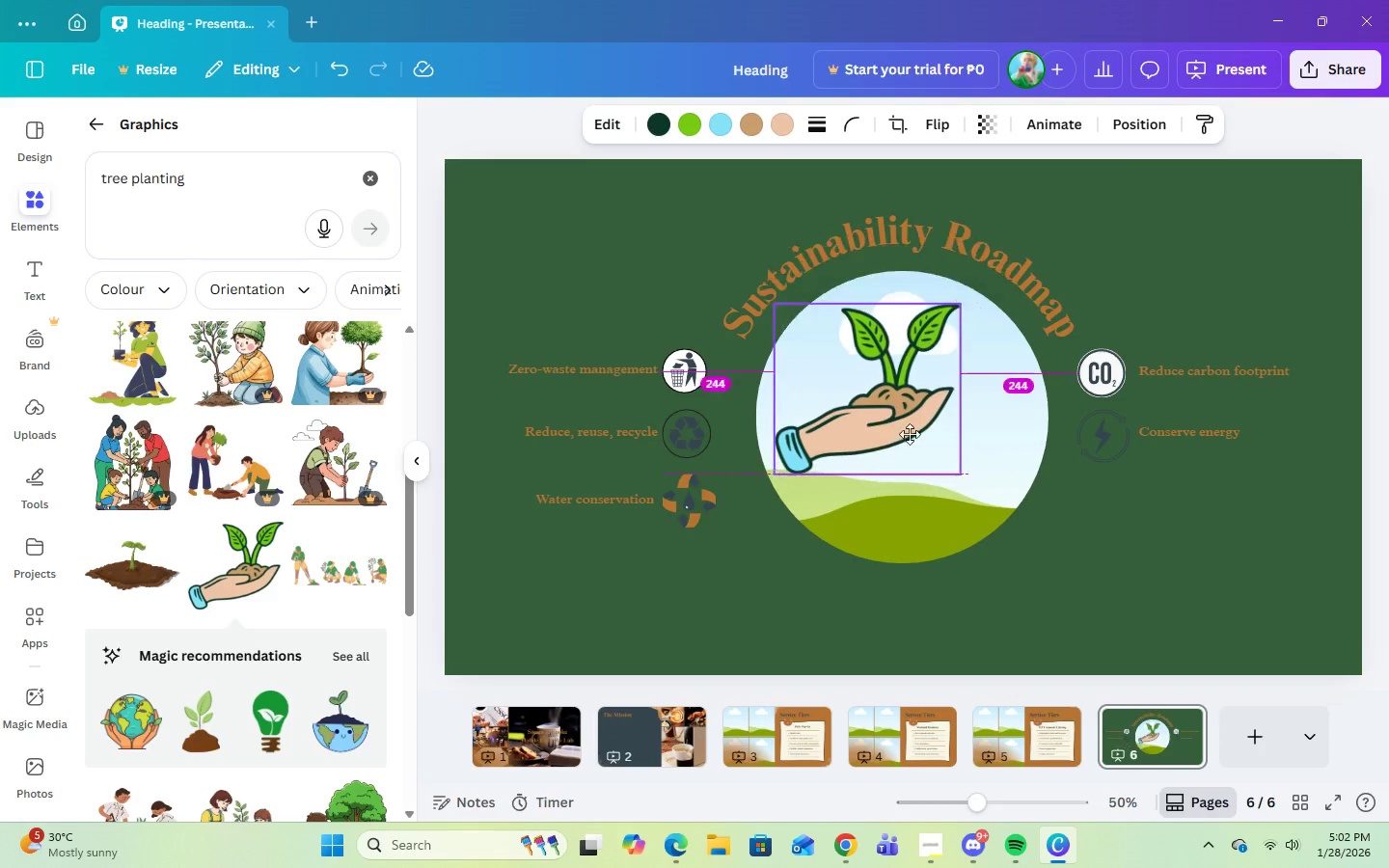 
left_click_drag(start_coordinate=[921, 438], to_coordinate=[906, 431])
 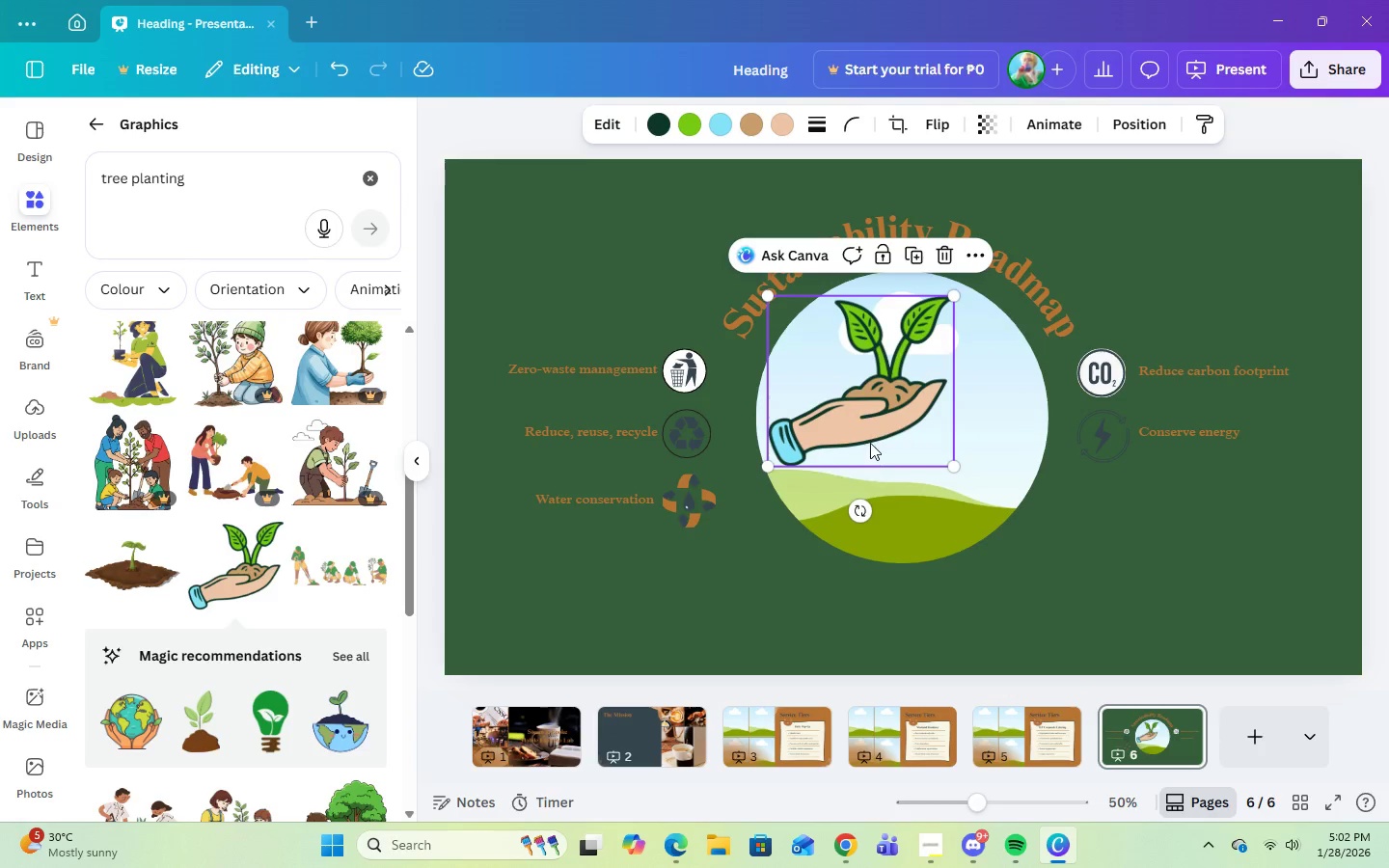 
left_click_drag(start_coordinate=[870, 436], to_coordinate=[1118, 601])
 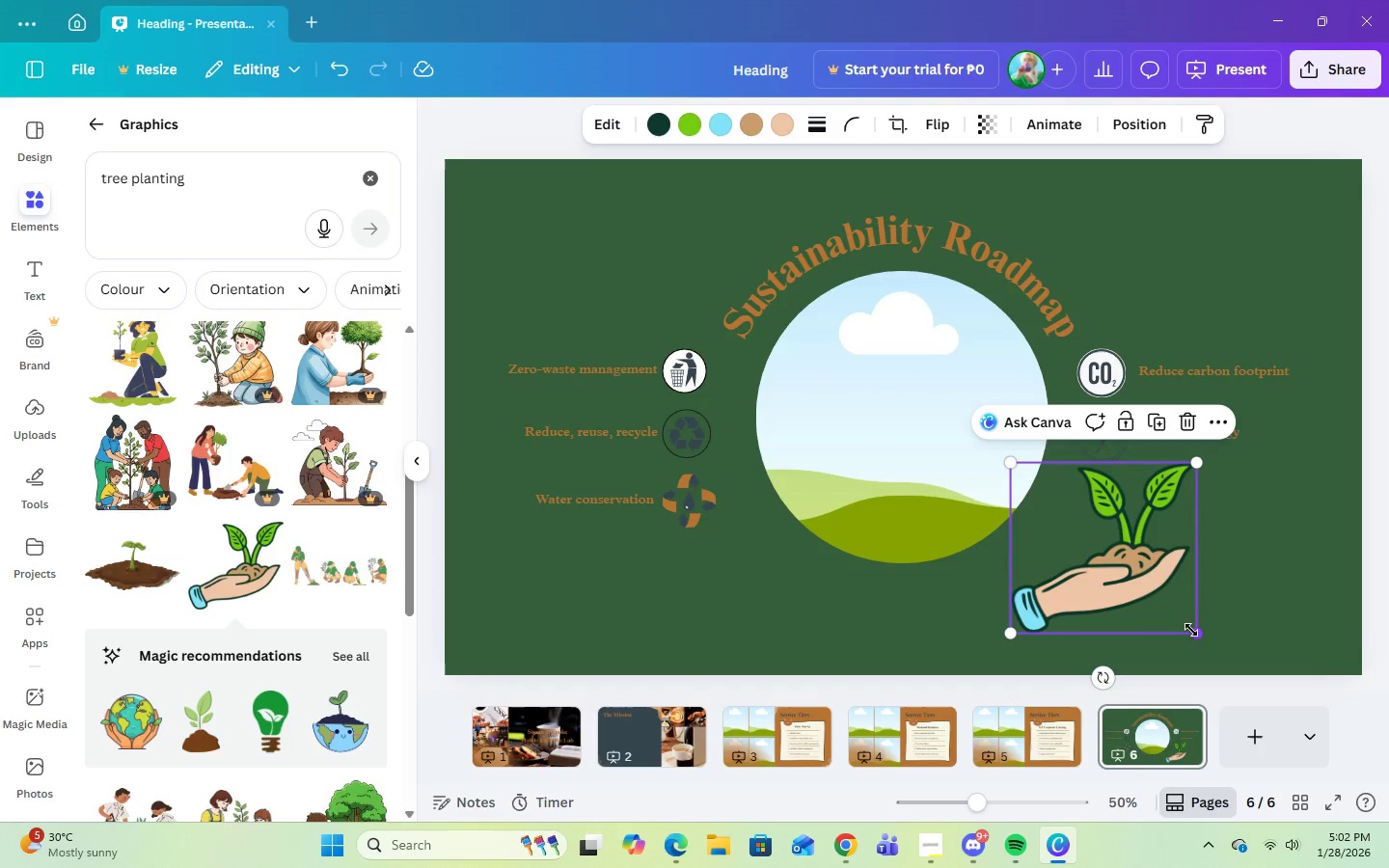 
left_click_drag(start_coordinate=[1196, 635], to_coordinate=[1113, 533])
 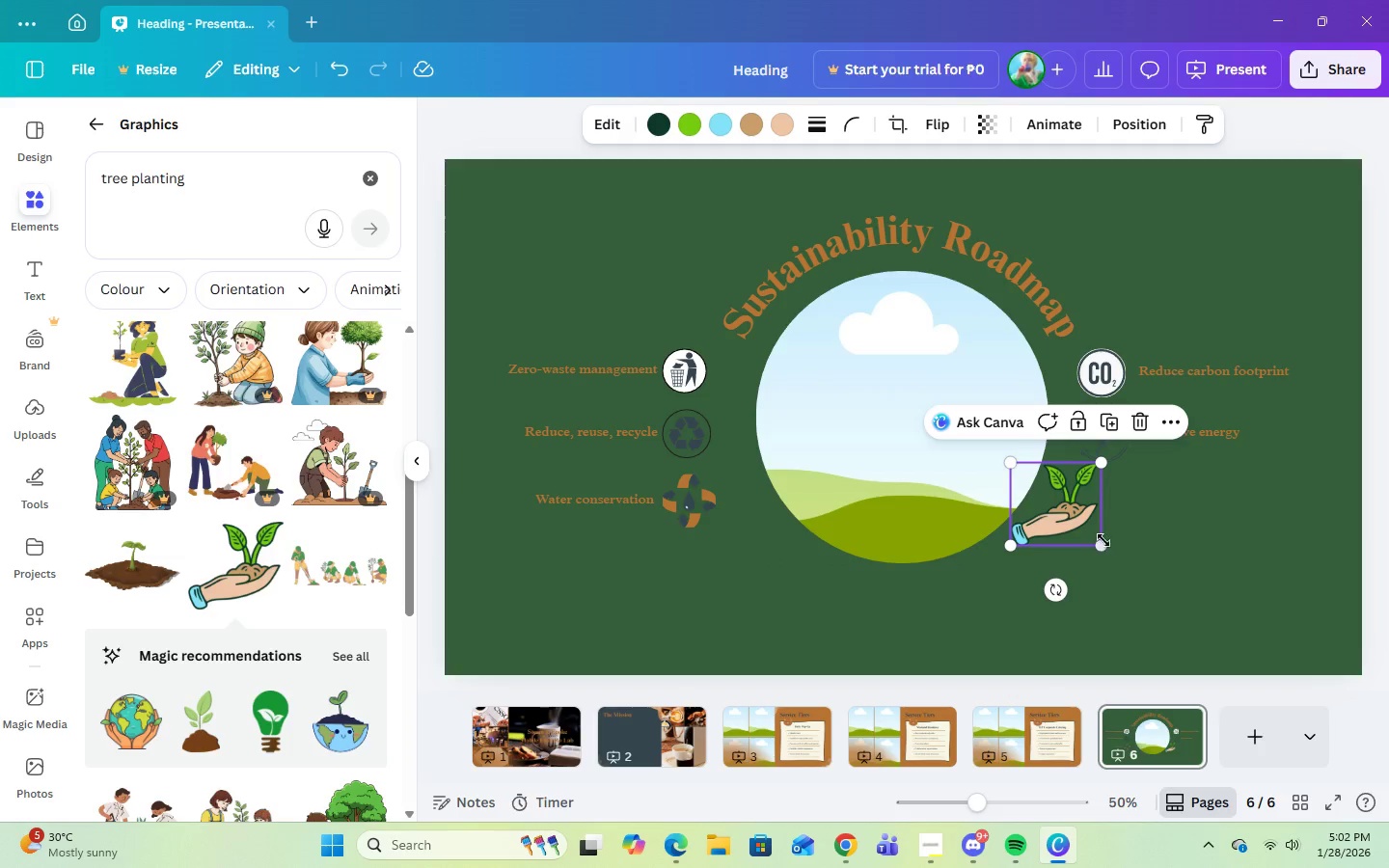 
left_click_drag(start_coordinate=[1102, 544], to_coordinate=[1074, 524])
 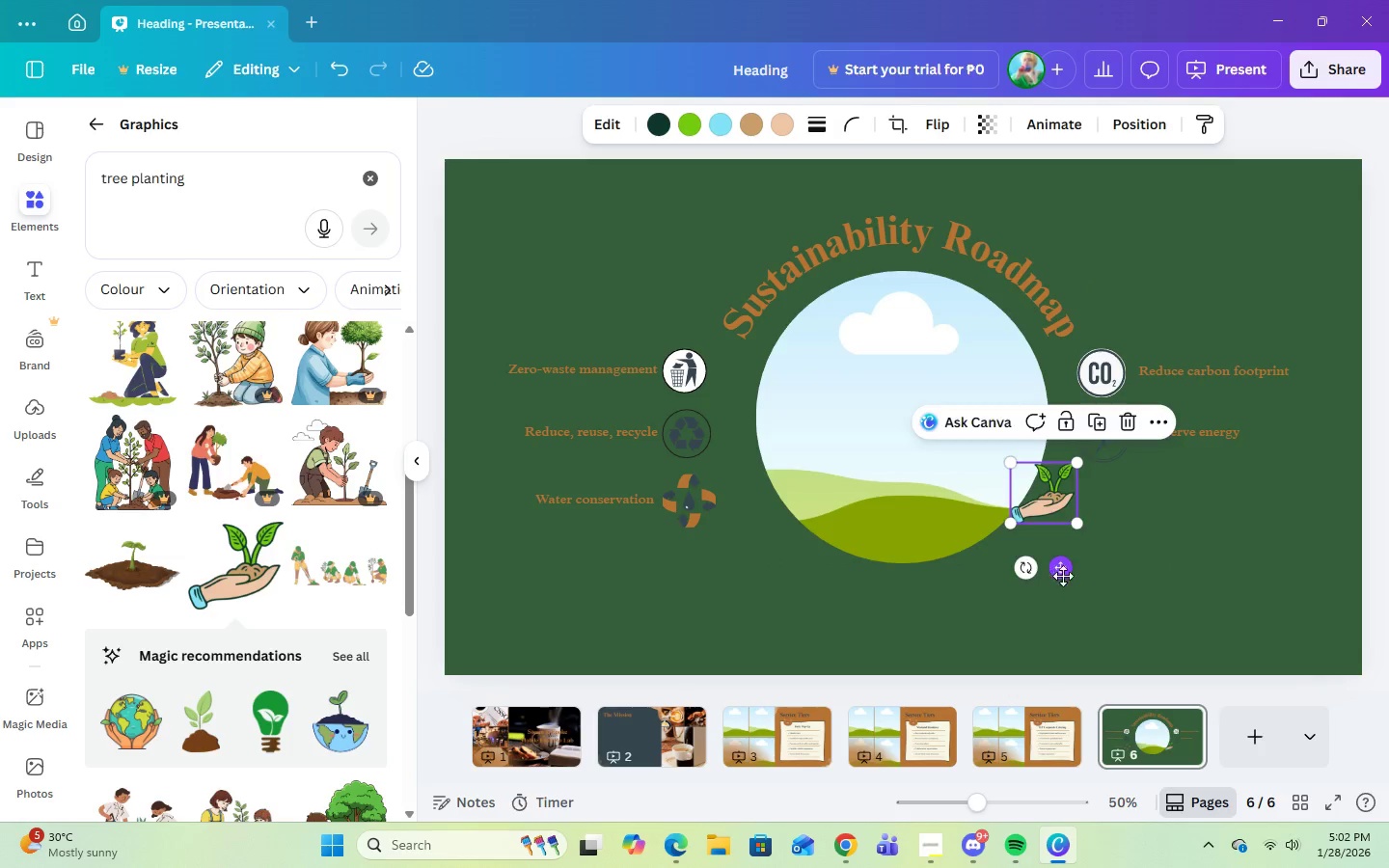 
left_click_drag(start_coordinate=[1058, 574], to_coordinate=[1117, 590])
 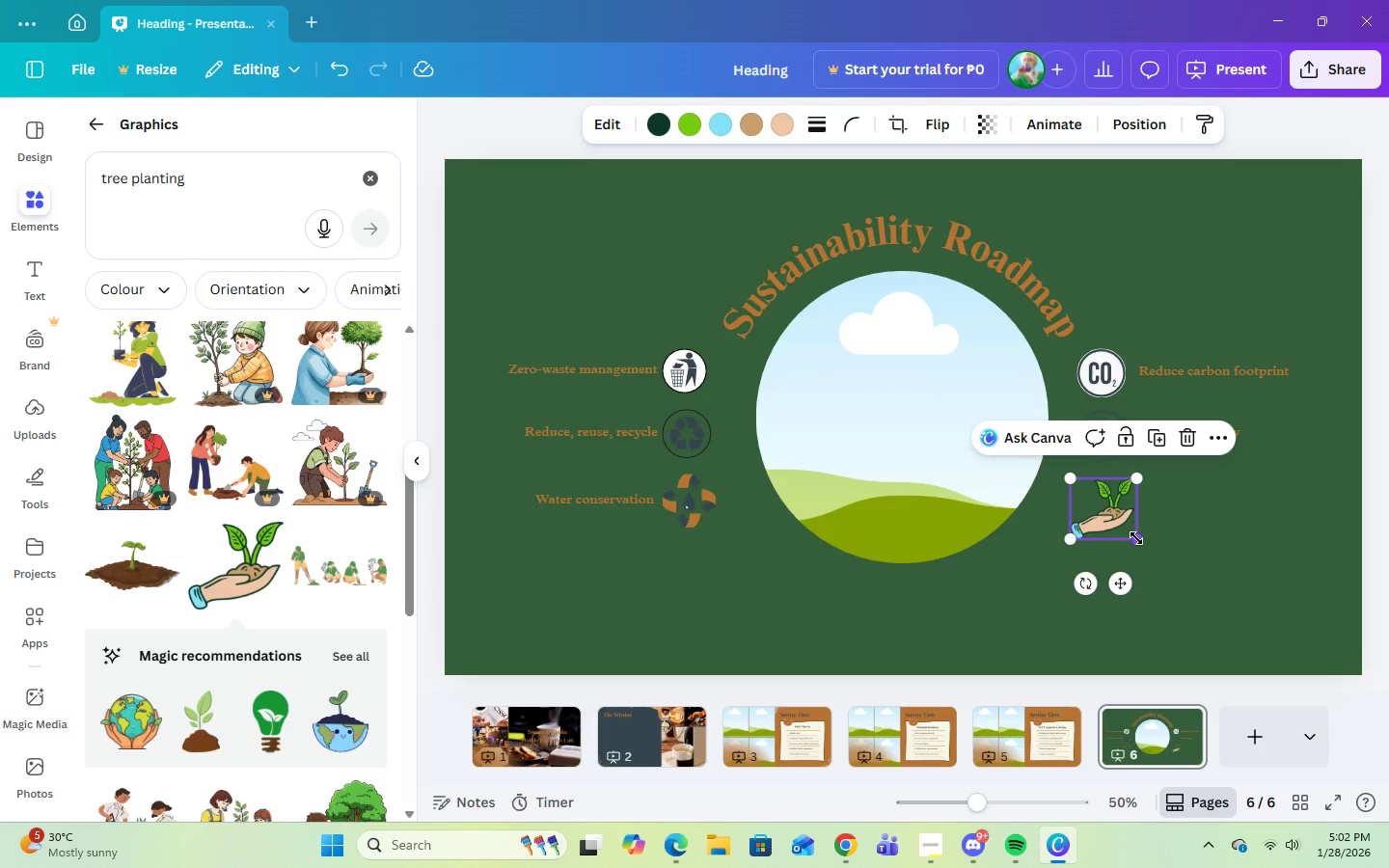 
left_click_drag(start_coordinate=[1136, 538], to_coordinate=[1130, 531])
 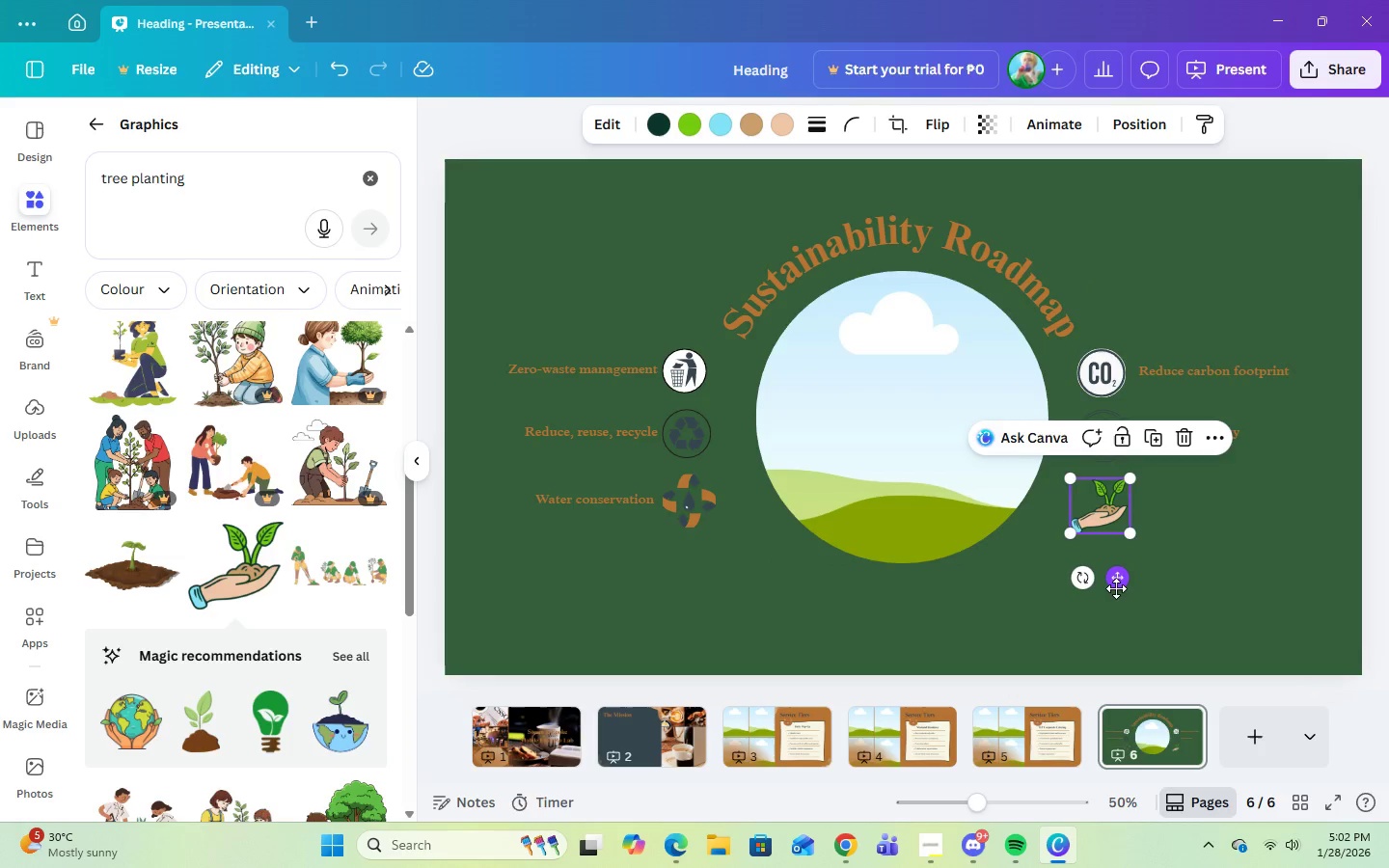 
left_click_drag(start_coordinate=[1116, 588], to_coordinate=[1122, 589])
 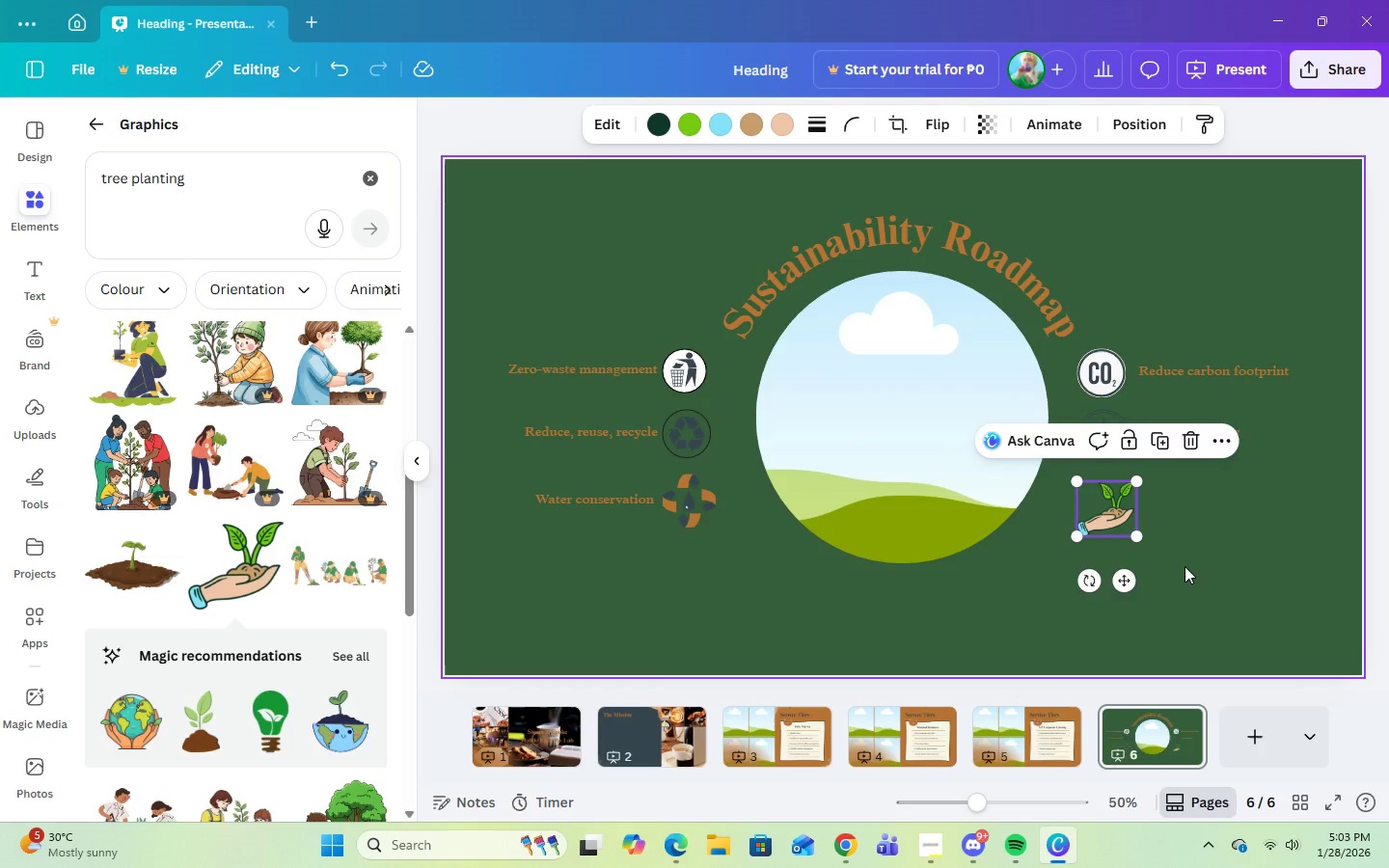 
left_click([1185, 566])
 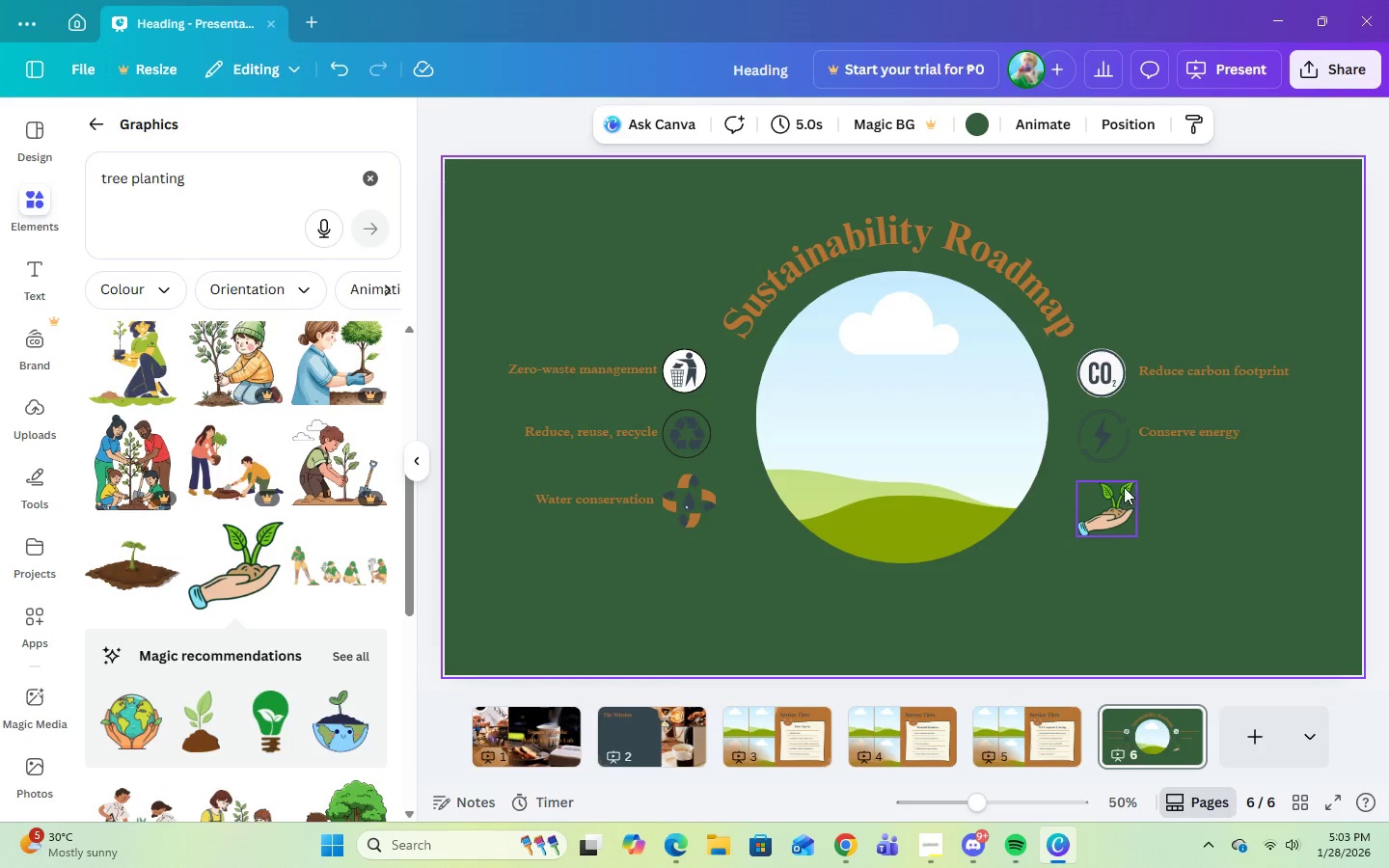 
left_click([1117, 510])
 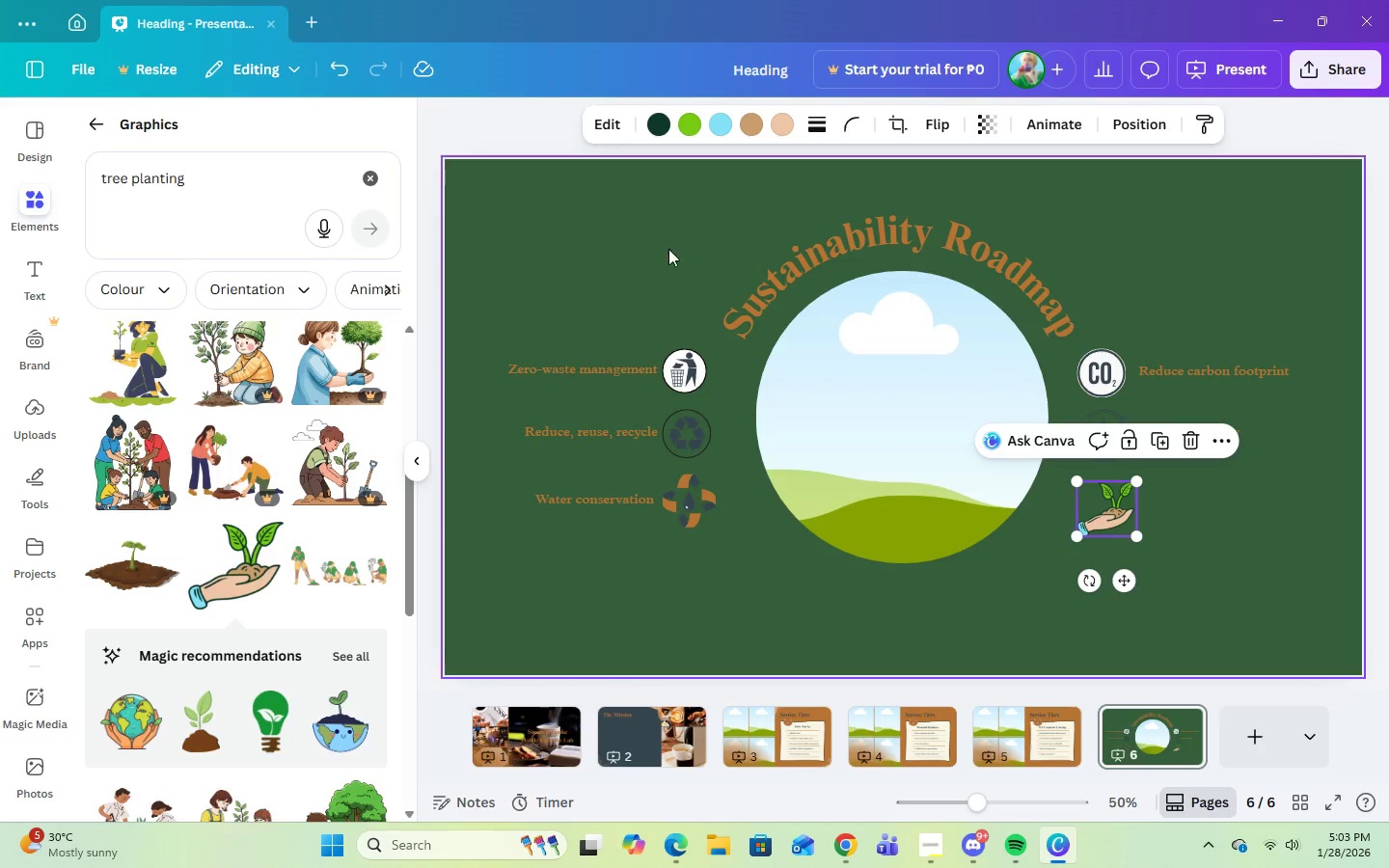 
left_click([692, 113])
 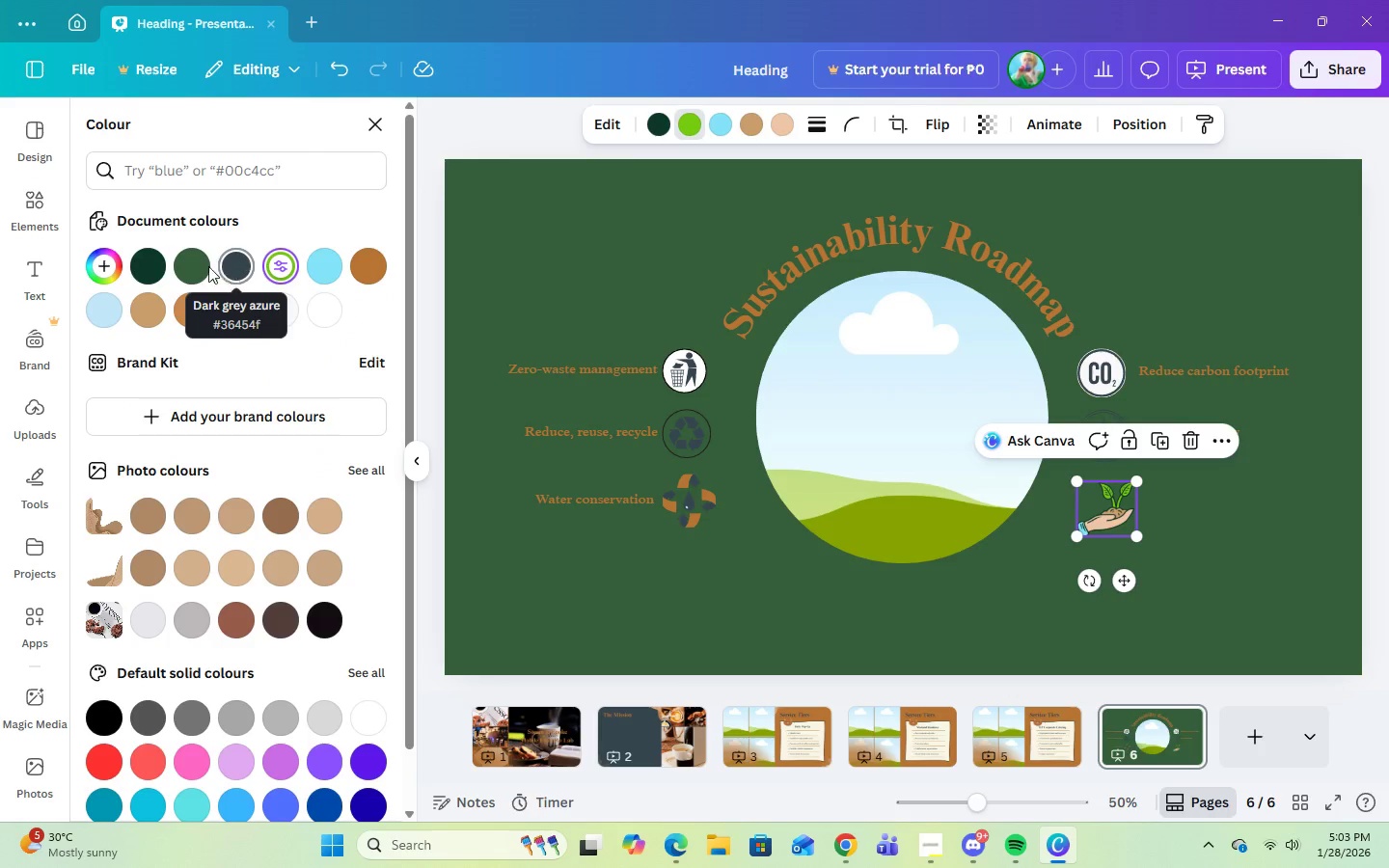 
left_click([197, 266])
 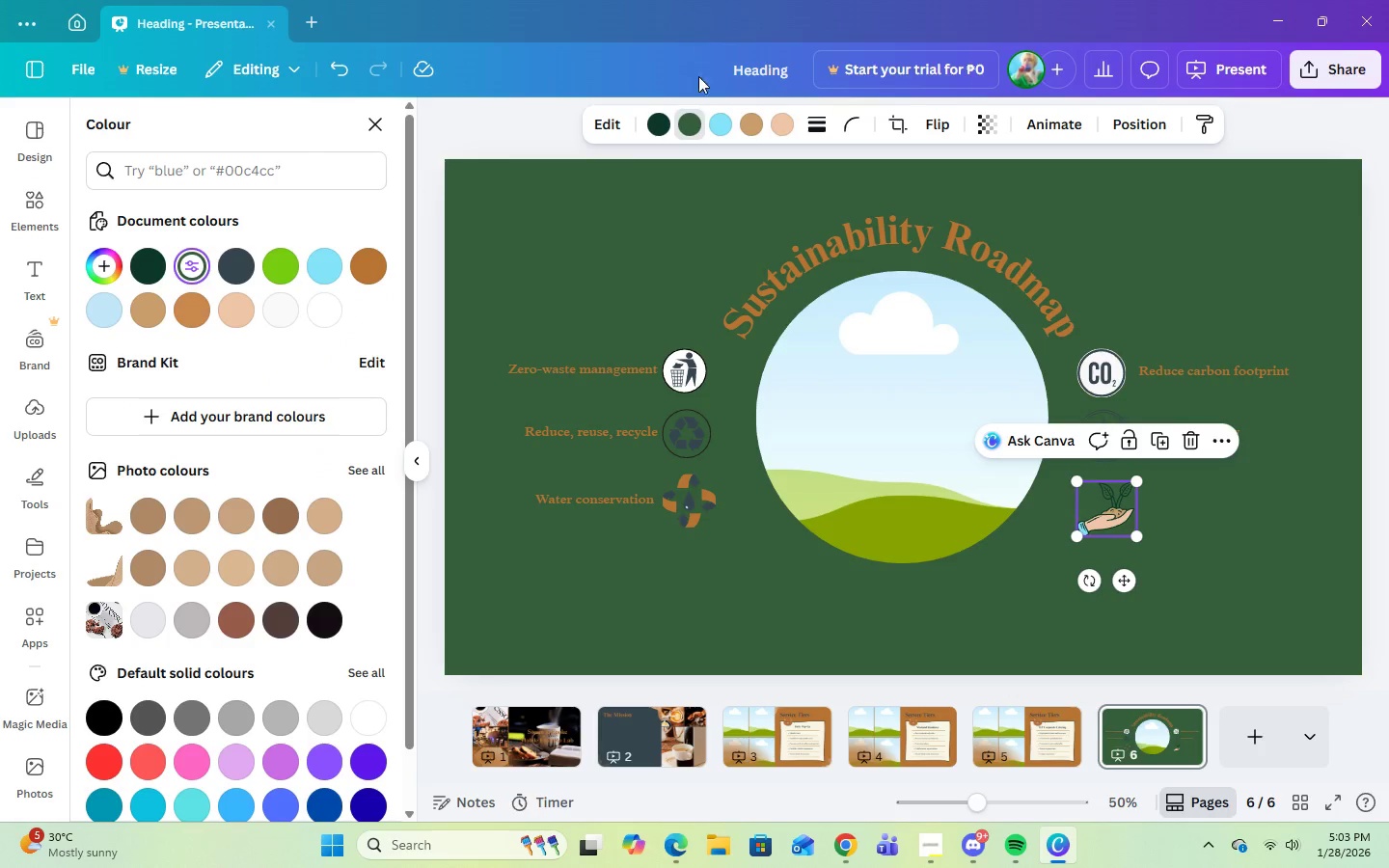 
left_click([749, 123])
 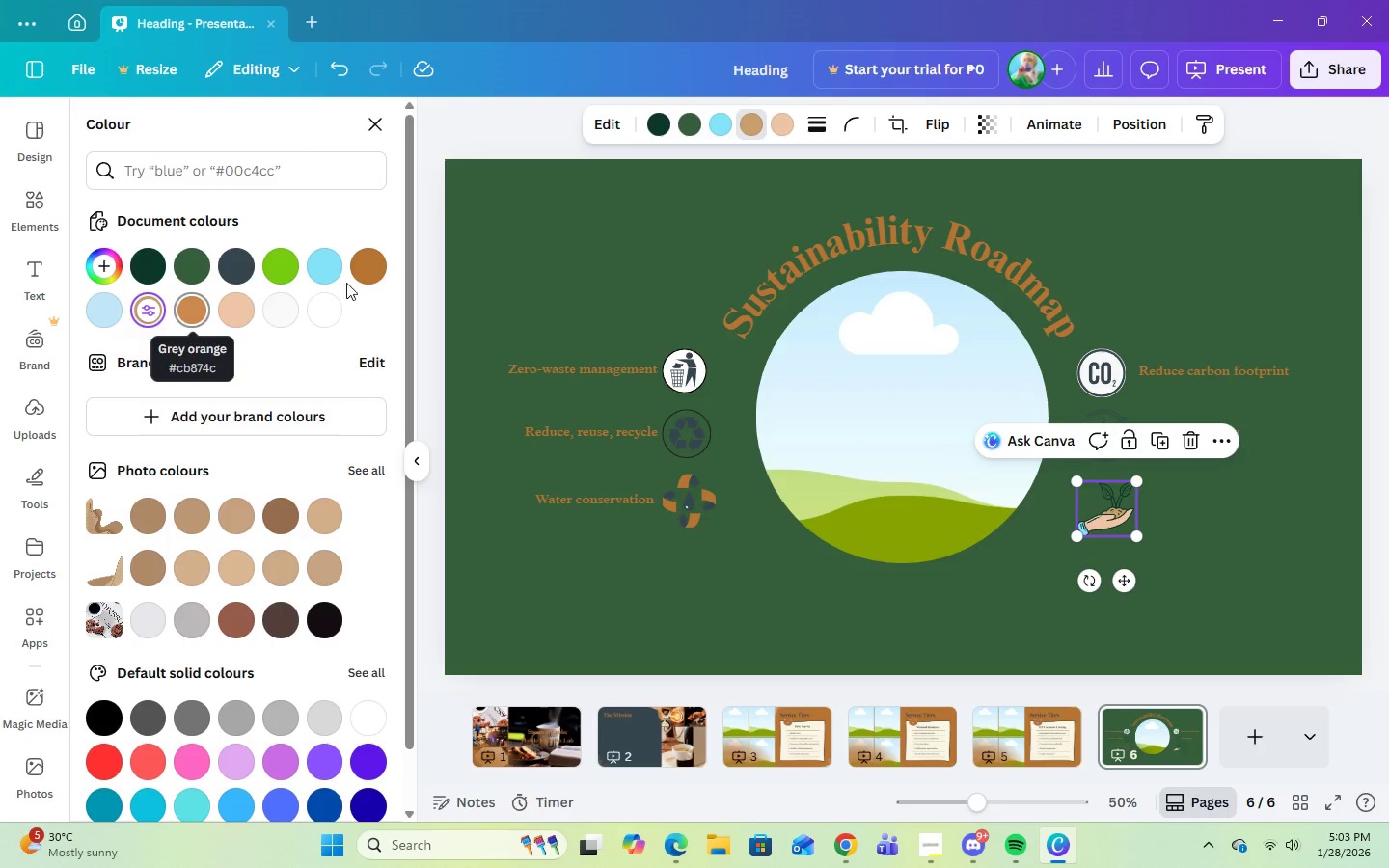 
left_click([365, 276])
 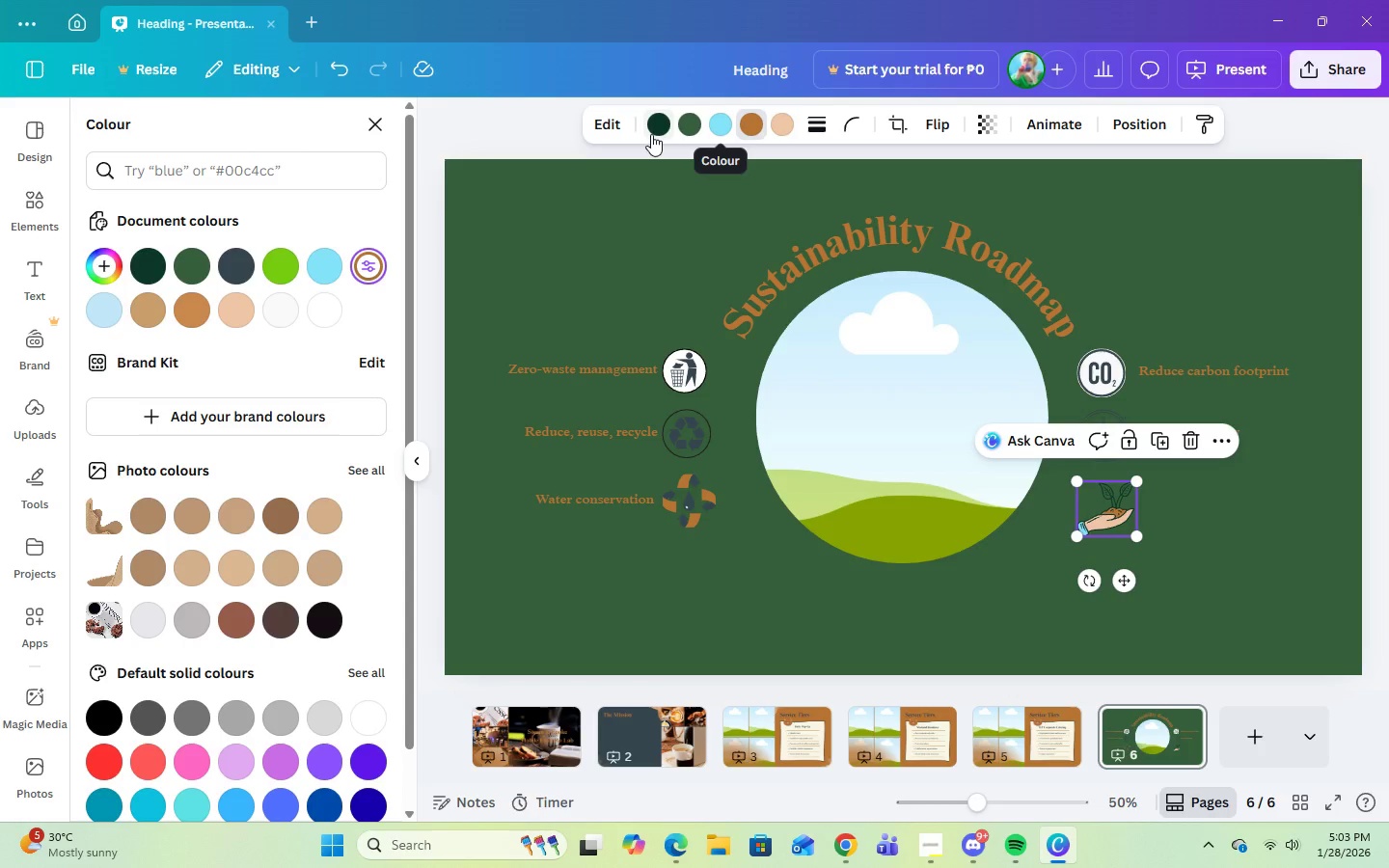 
left_click([715, 122])
 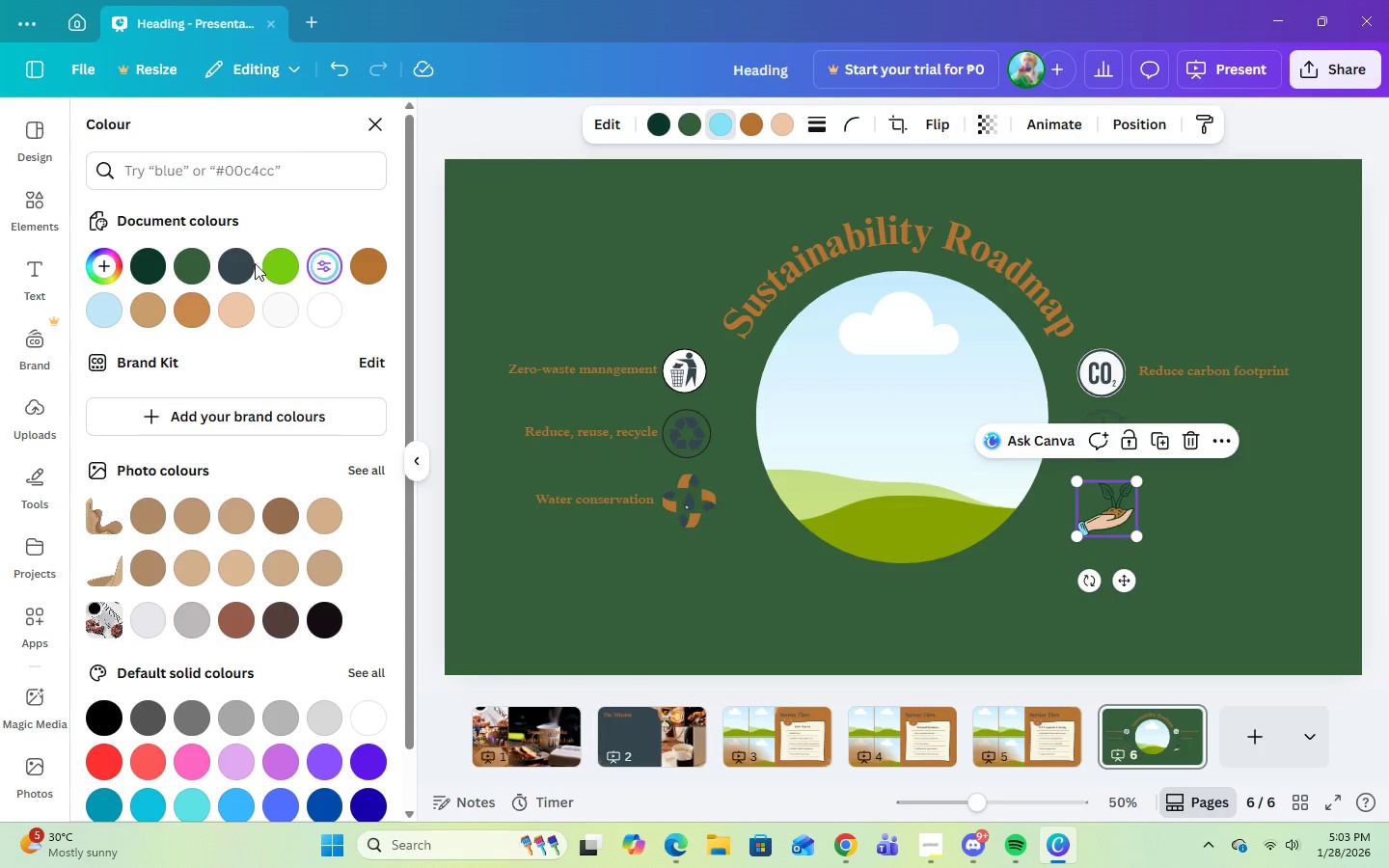 
left_click([247, 267])
 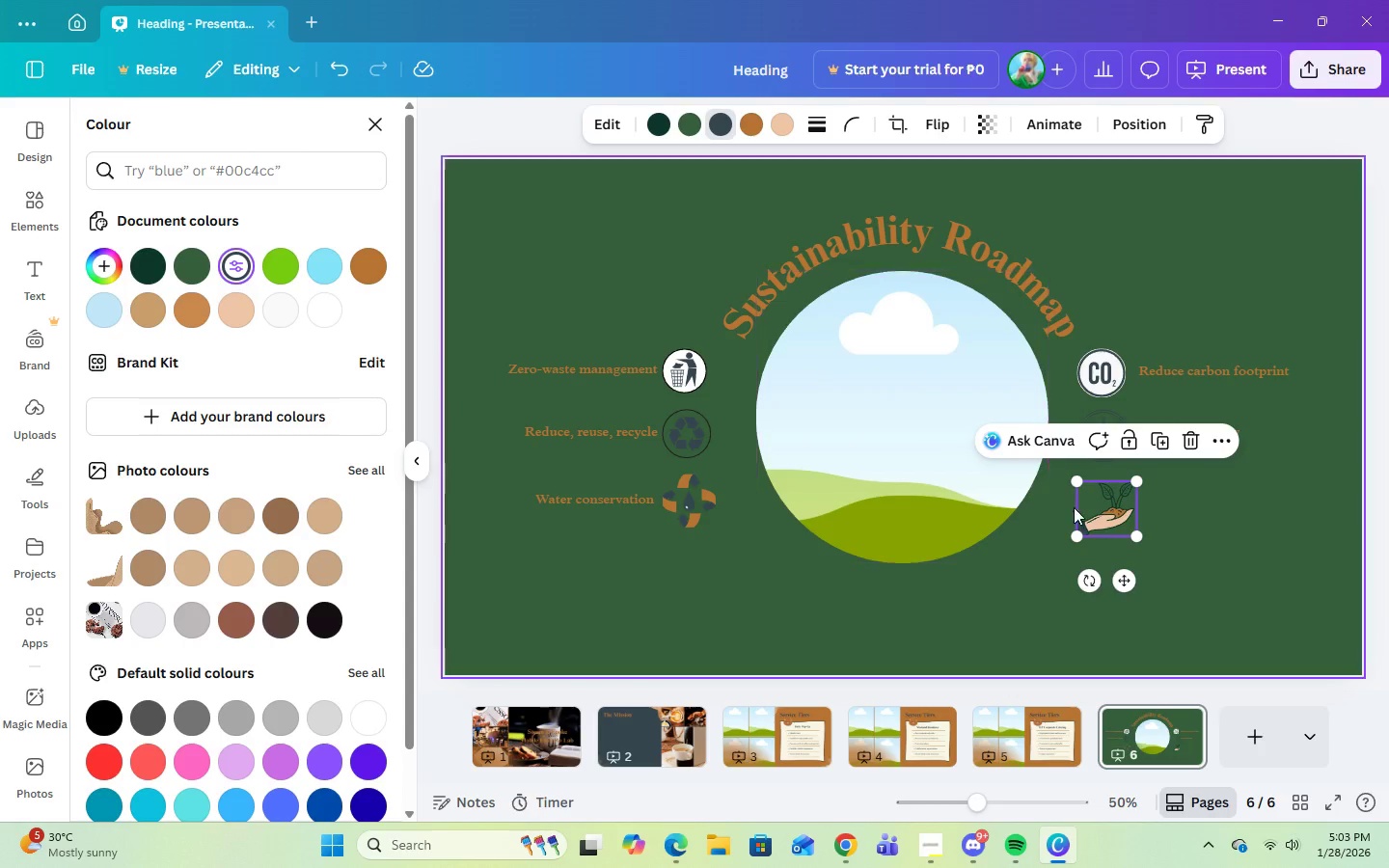 
left_click([1186, 535])
 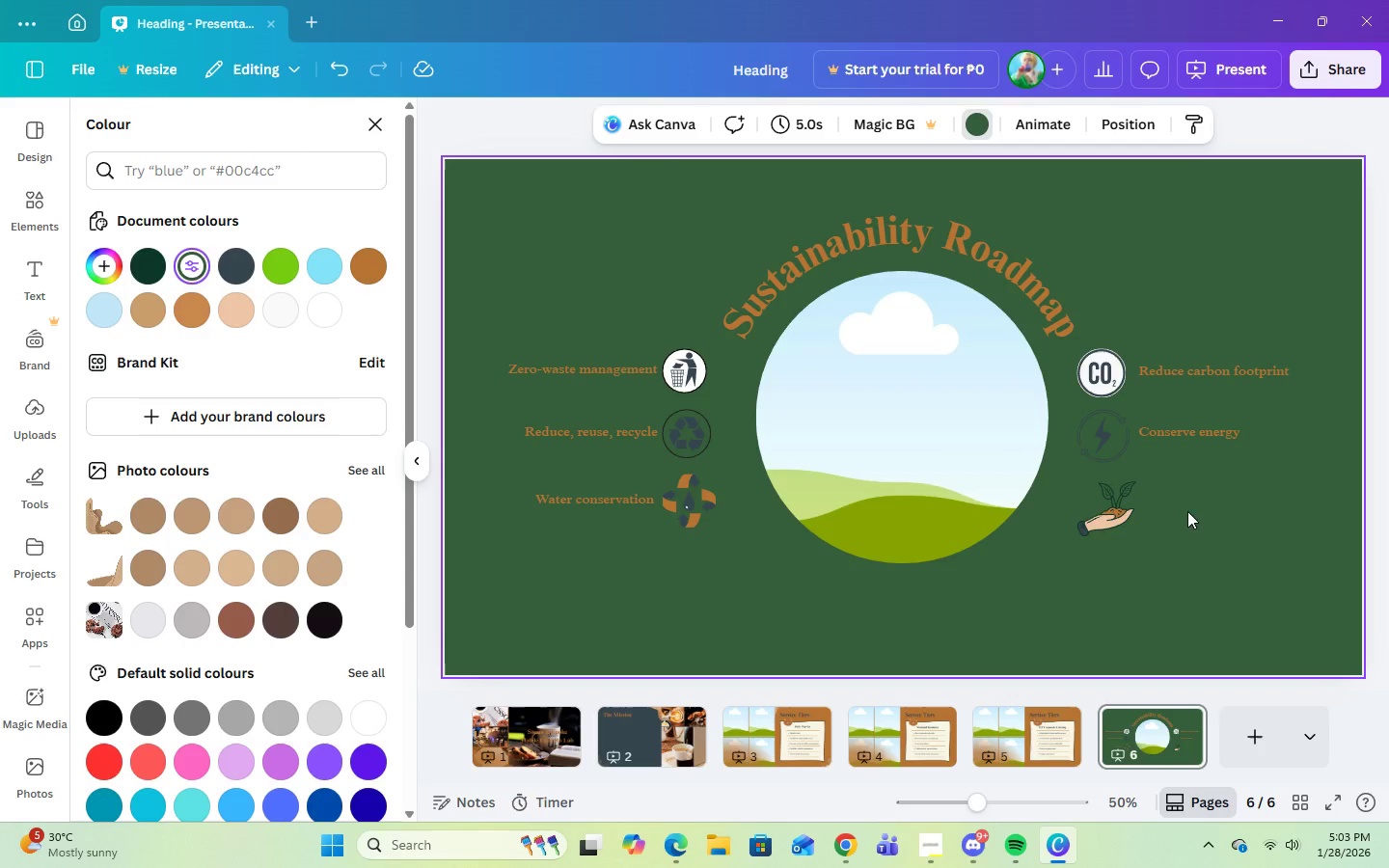 
left_click([1188, 435])
 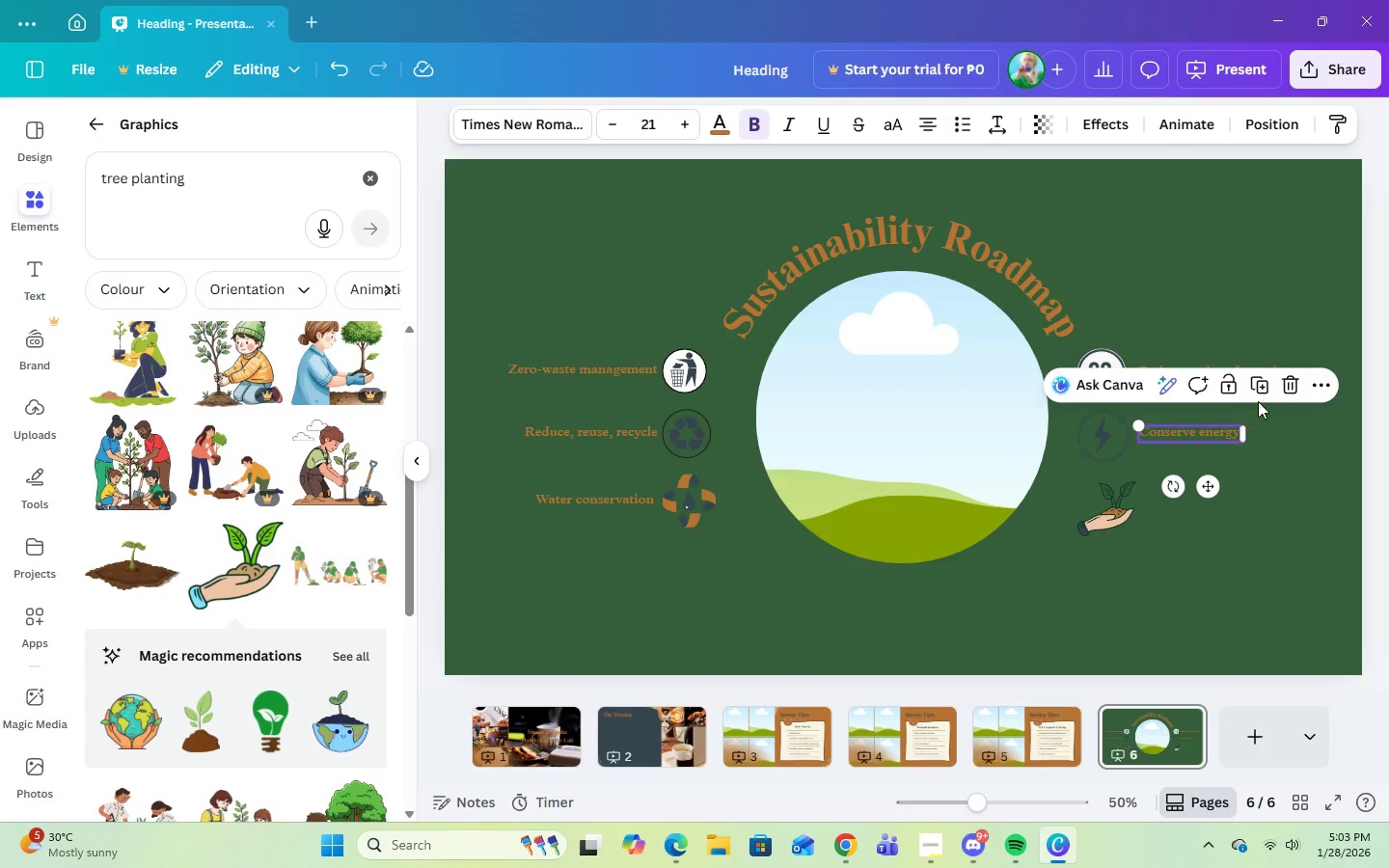 
left_click([1260, 384])
 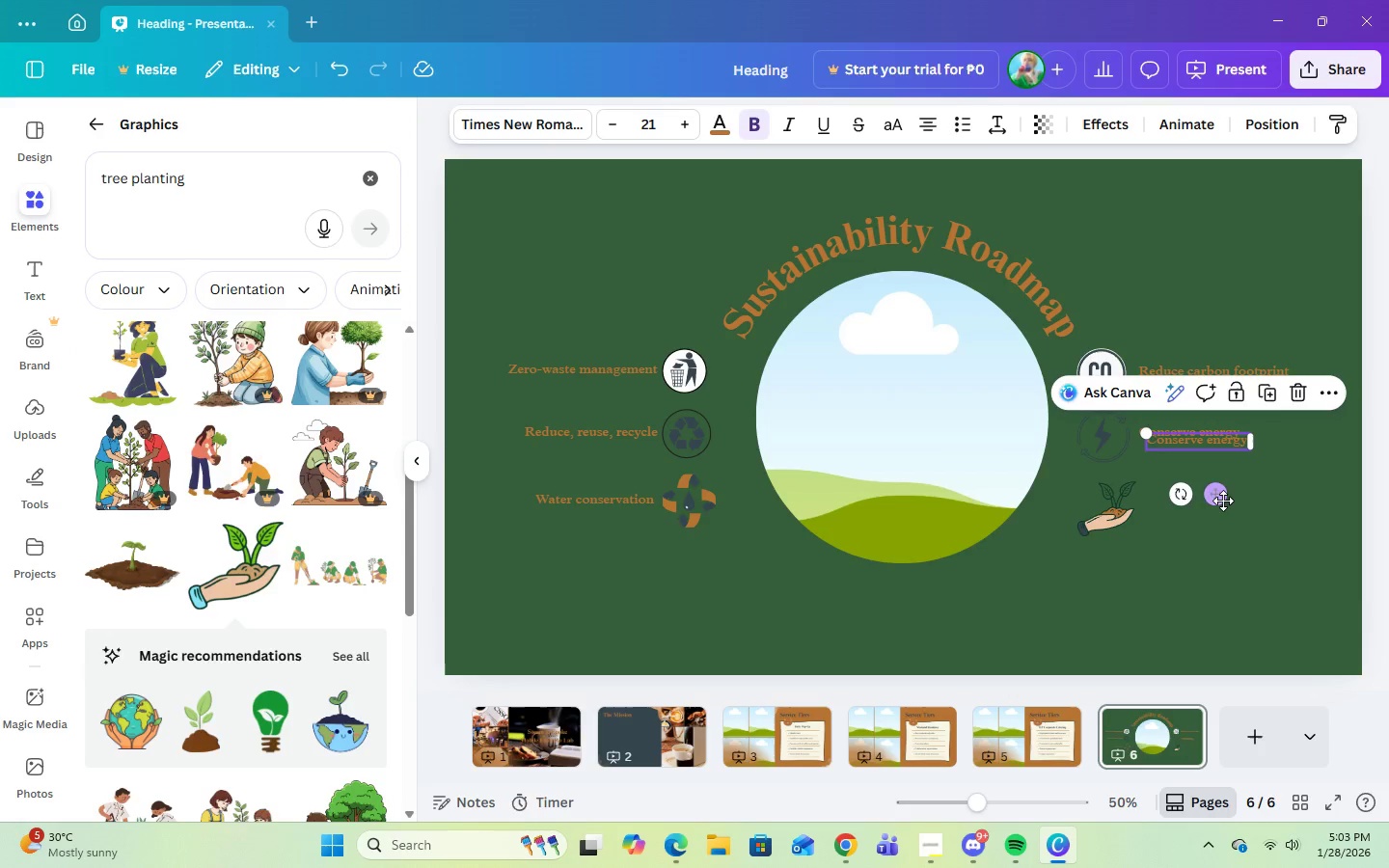 
left_click_drag(start_coordinate=[1222, 500], to_coordinate=[1219, 576])
 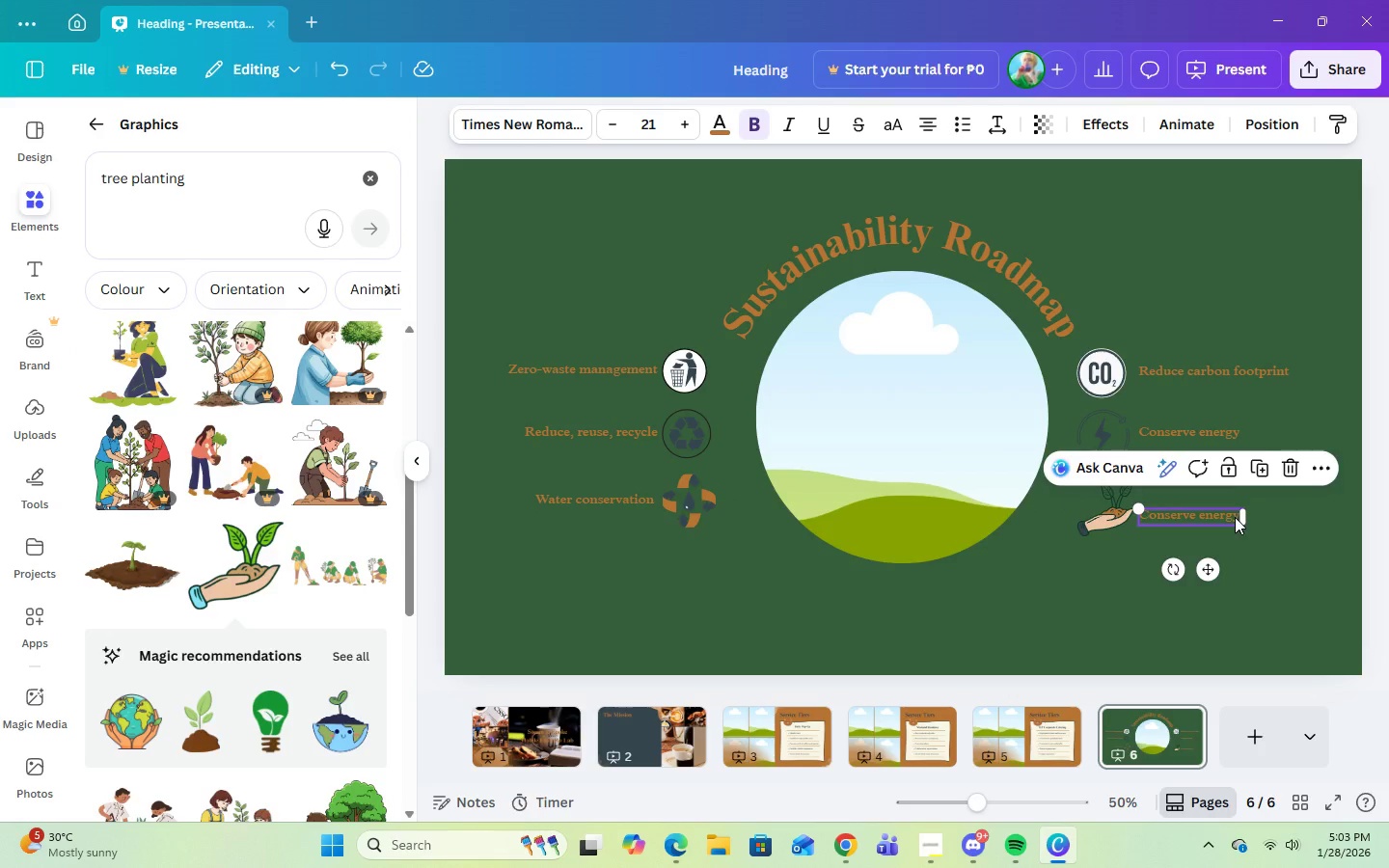 
double_click([1235, 517])
 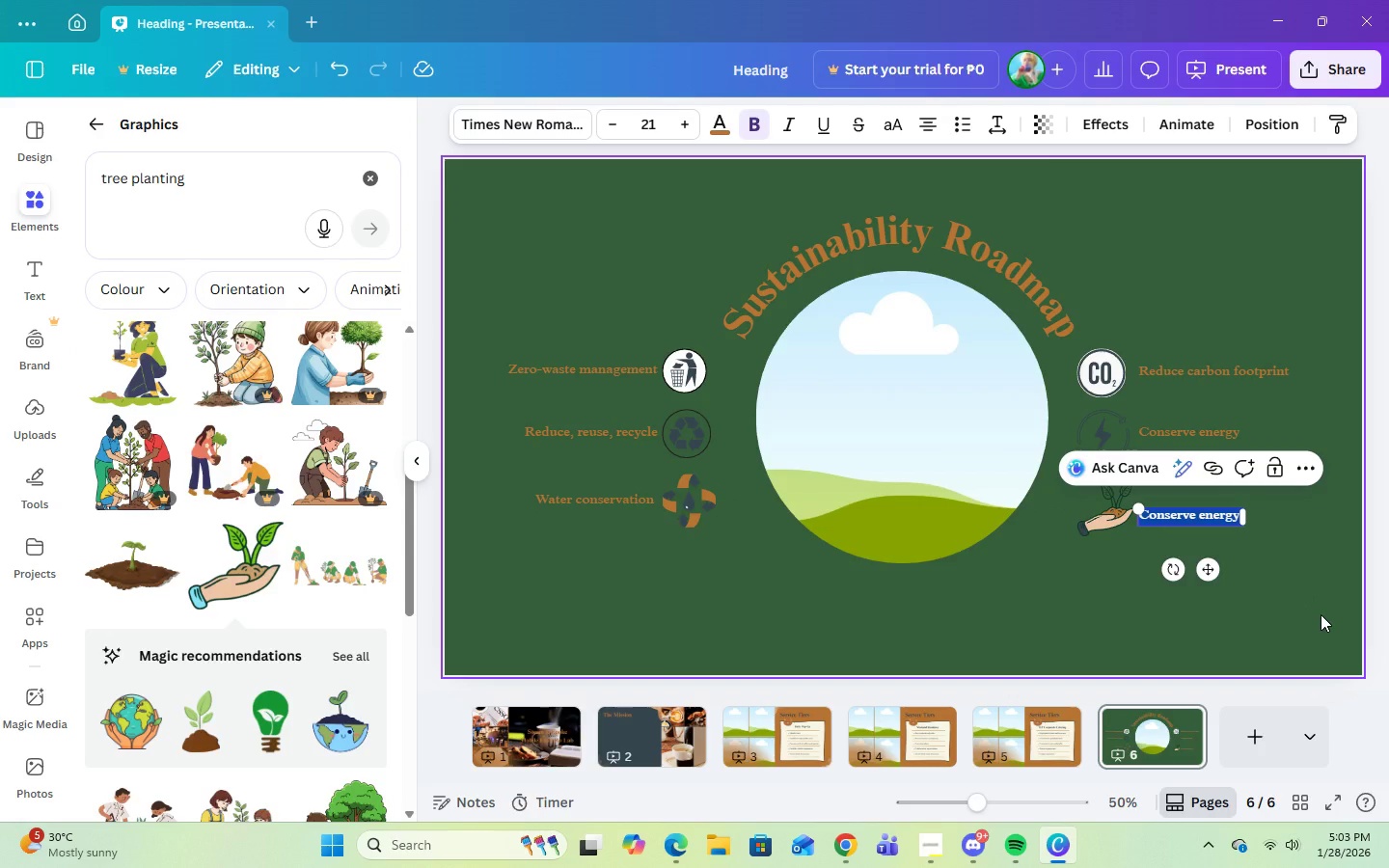 
type(Focus on tree planting)
 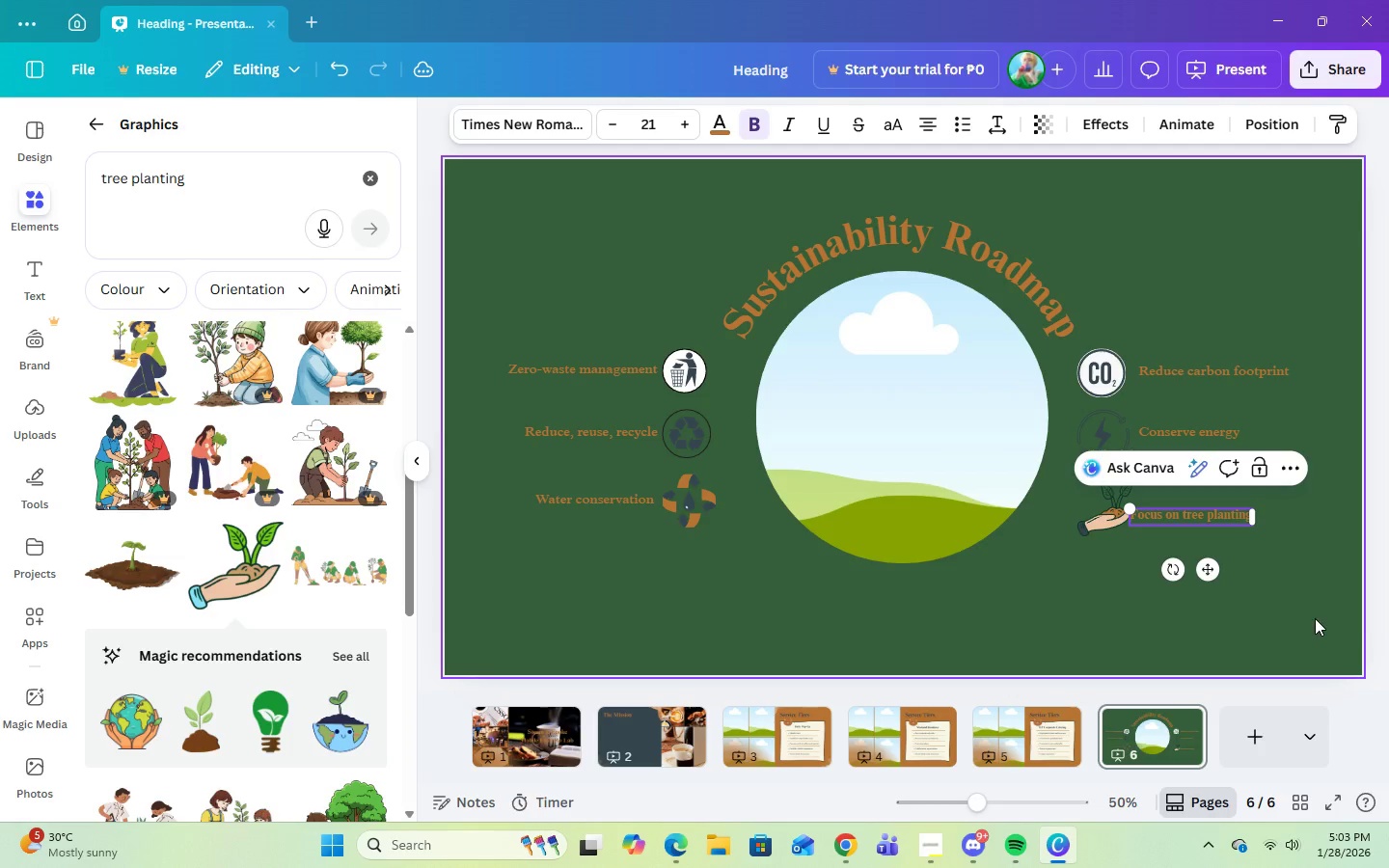 
left_click([1279, 655])
 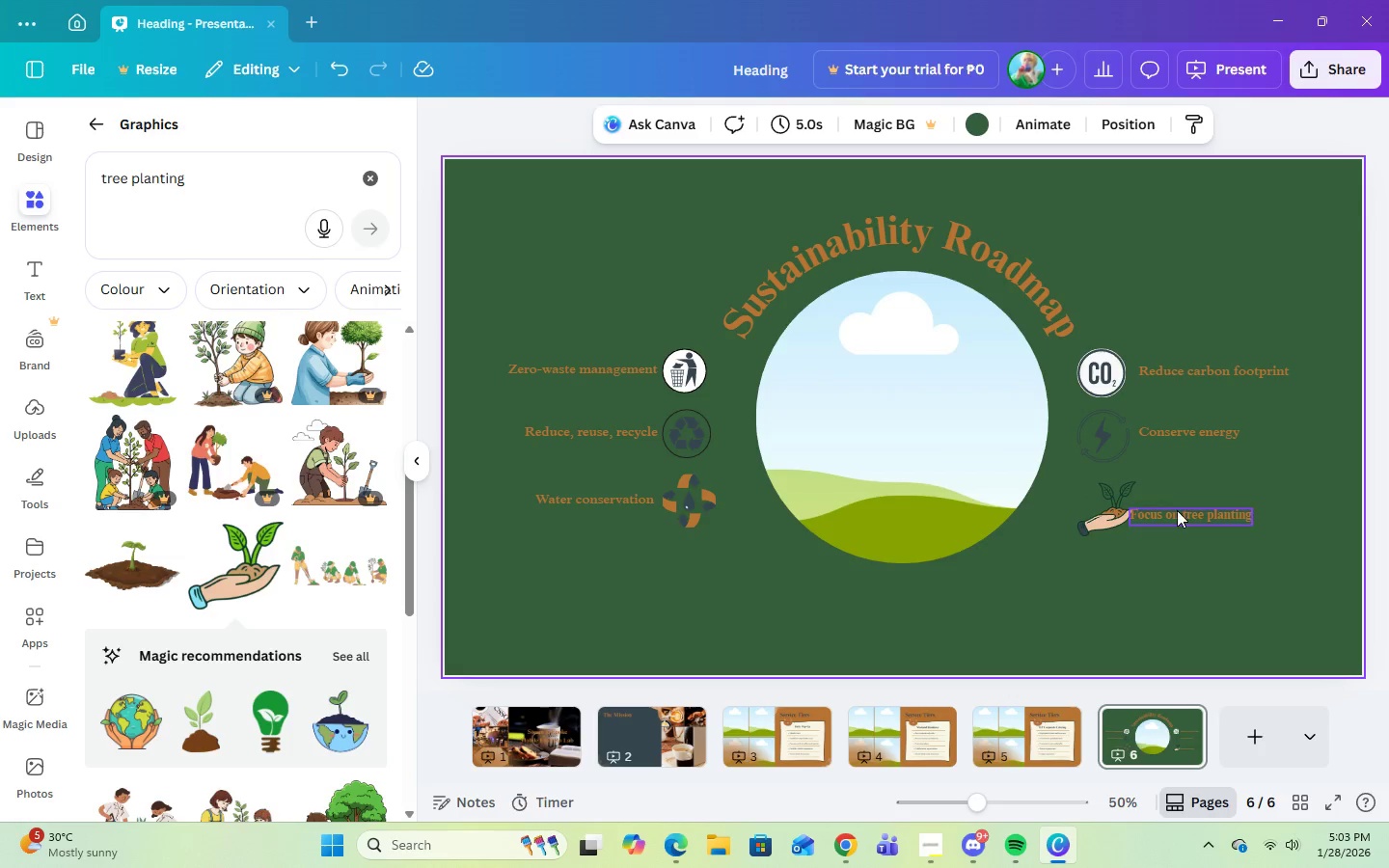 
left_click([1177, 517])
 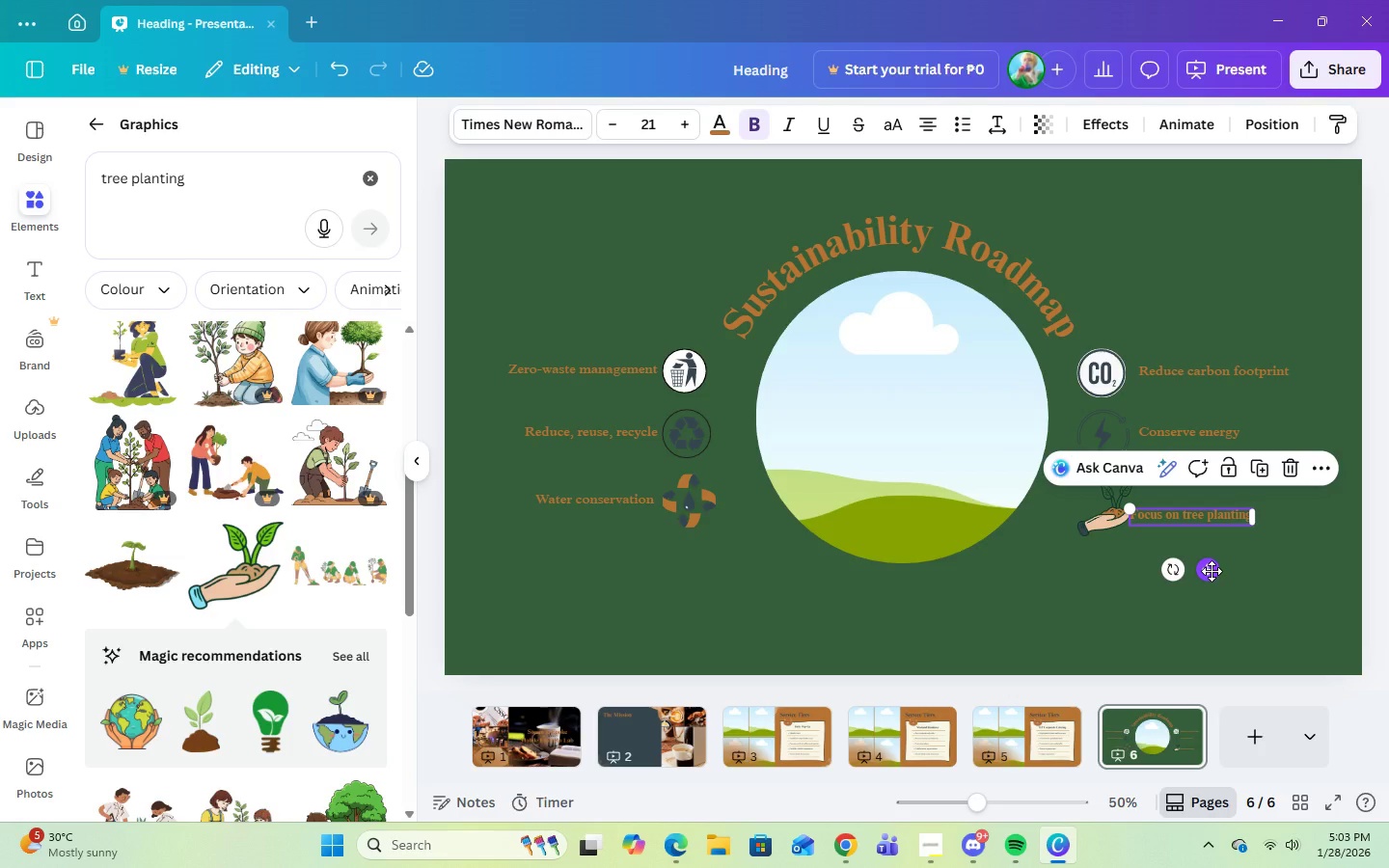 
left_click_drag(start_coordinate=[1212, 571], to_coordinate=[1220, 565])
 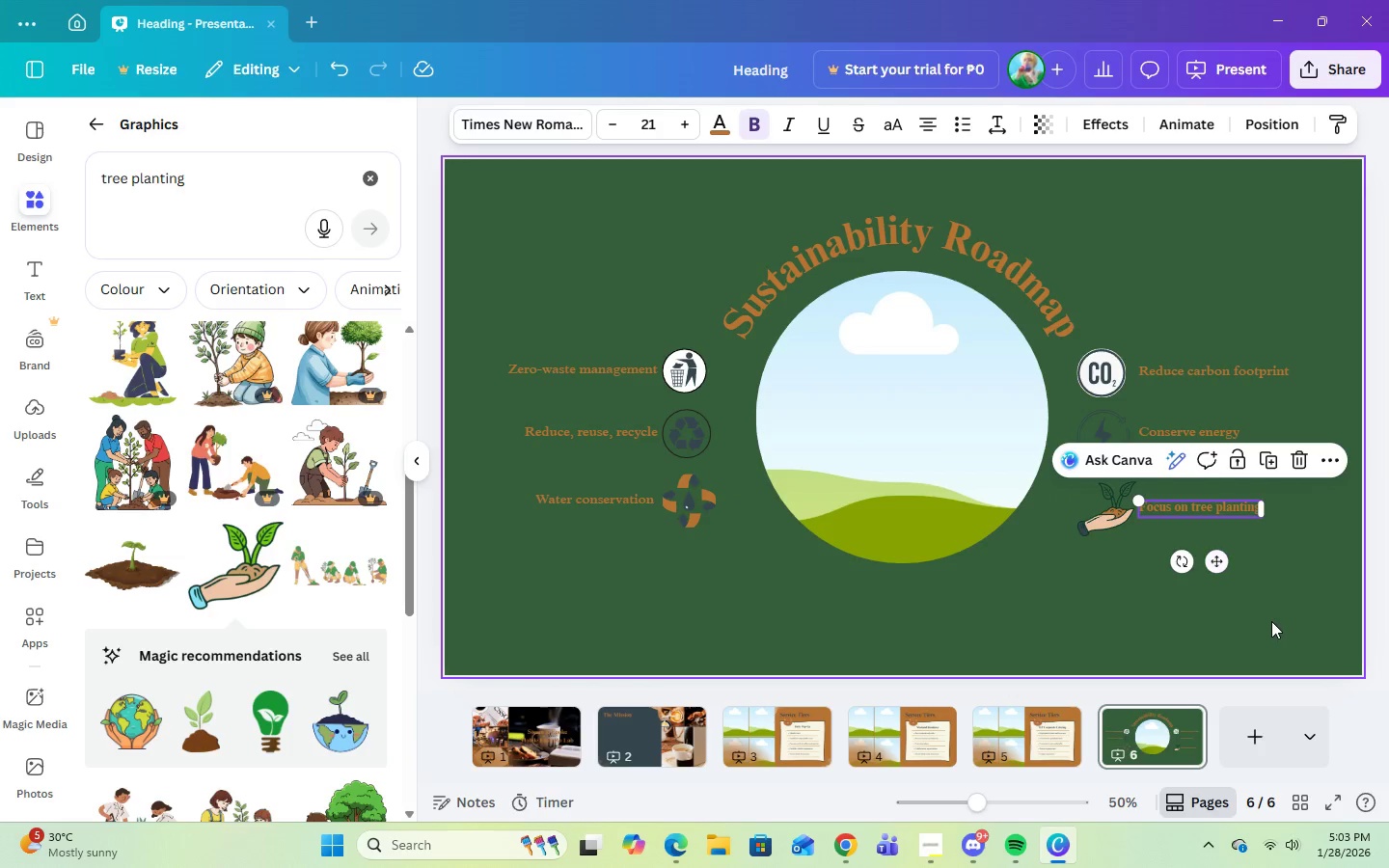 
left_click([1272, 621])
 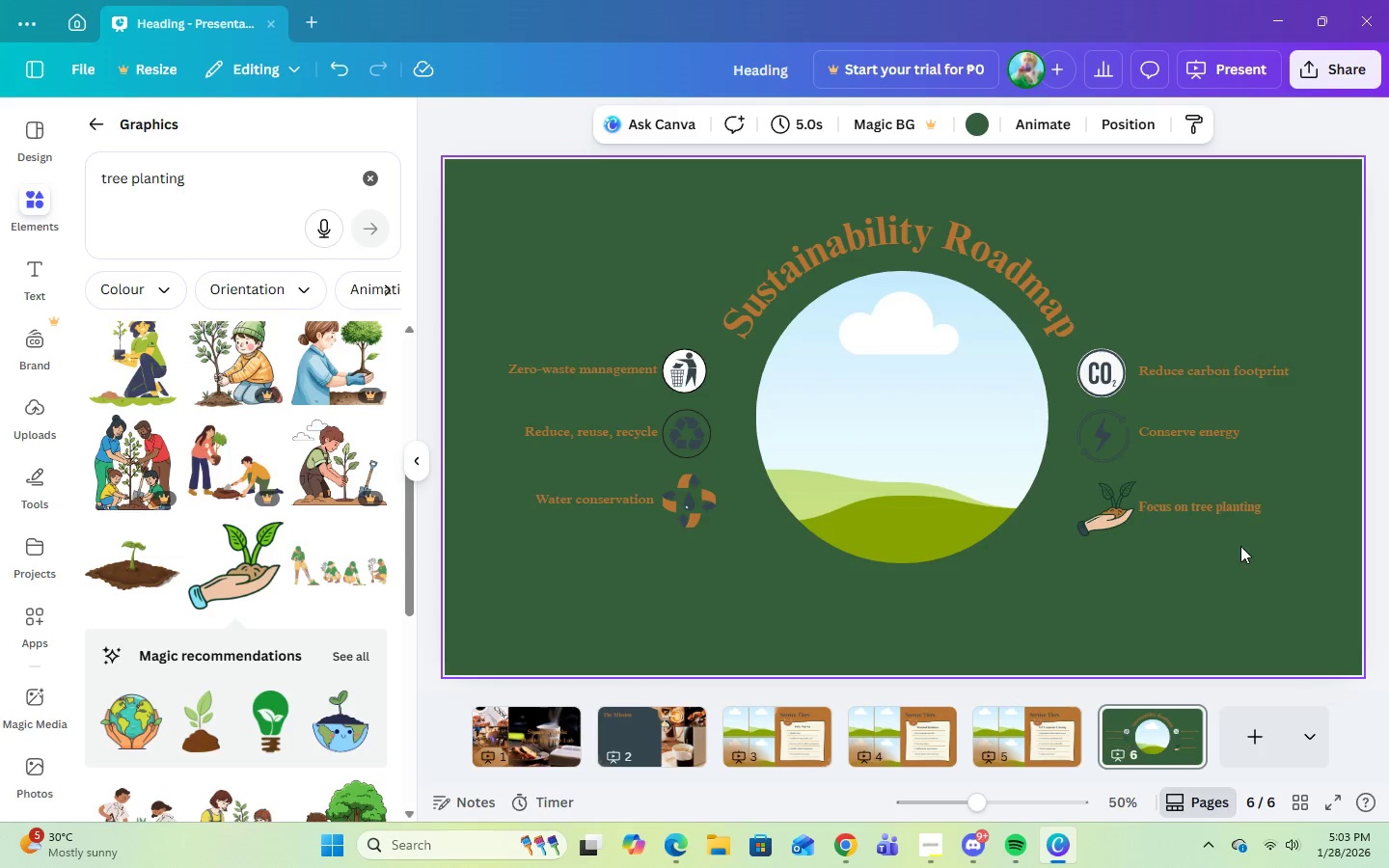 
left_click_drag(start_coordinate=[1113, 540], to_coordinate=[1110, 532])
 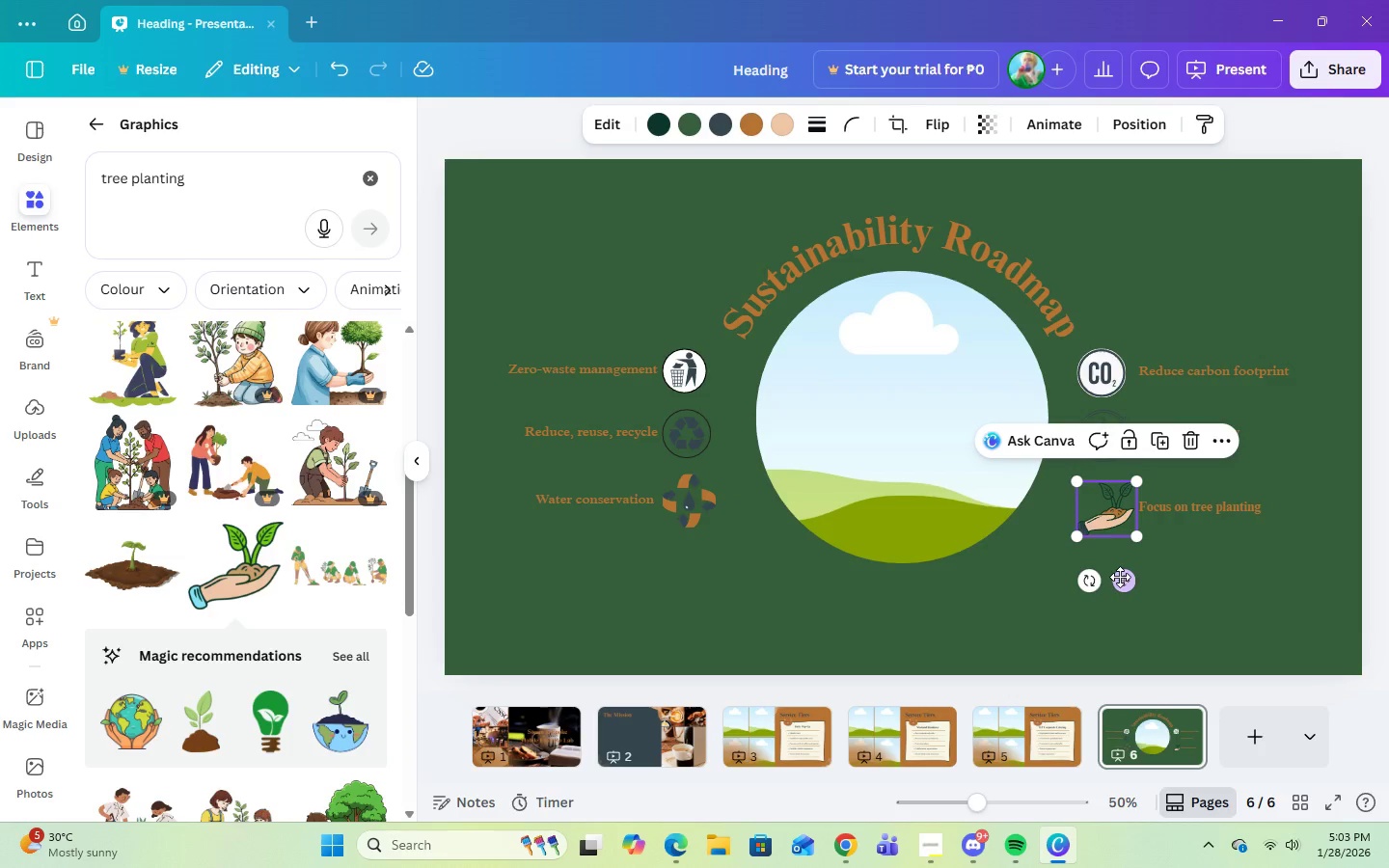 
left_click_drag(start_coordinate=[1122, 581], to_coordinate=[1117, 582])
 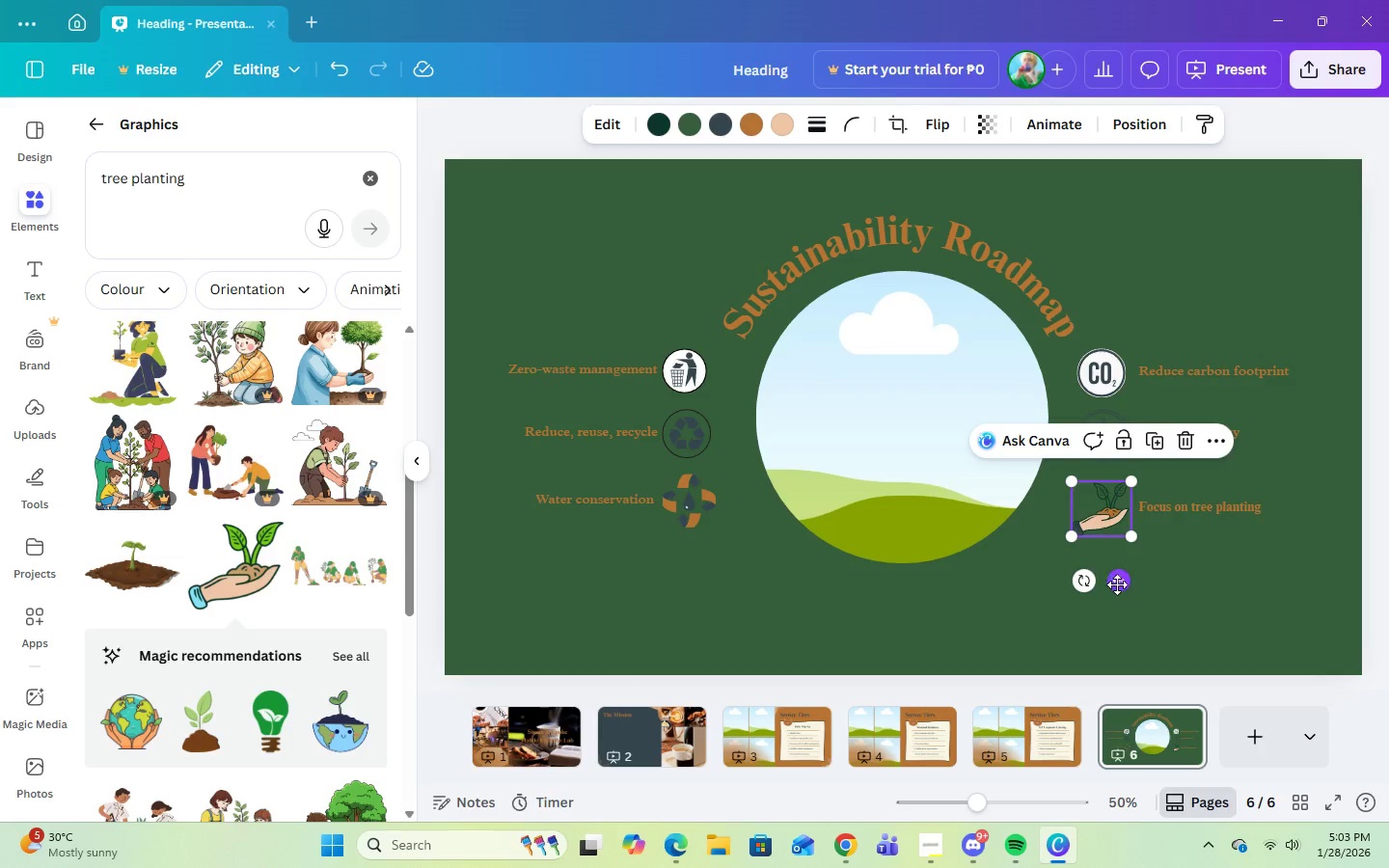 
left_click([1165, 584])
 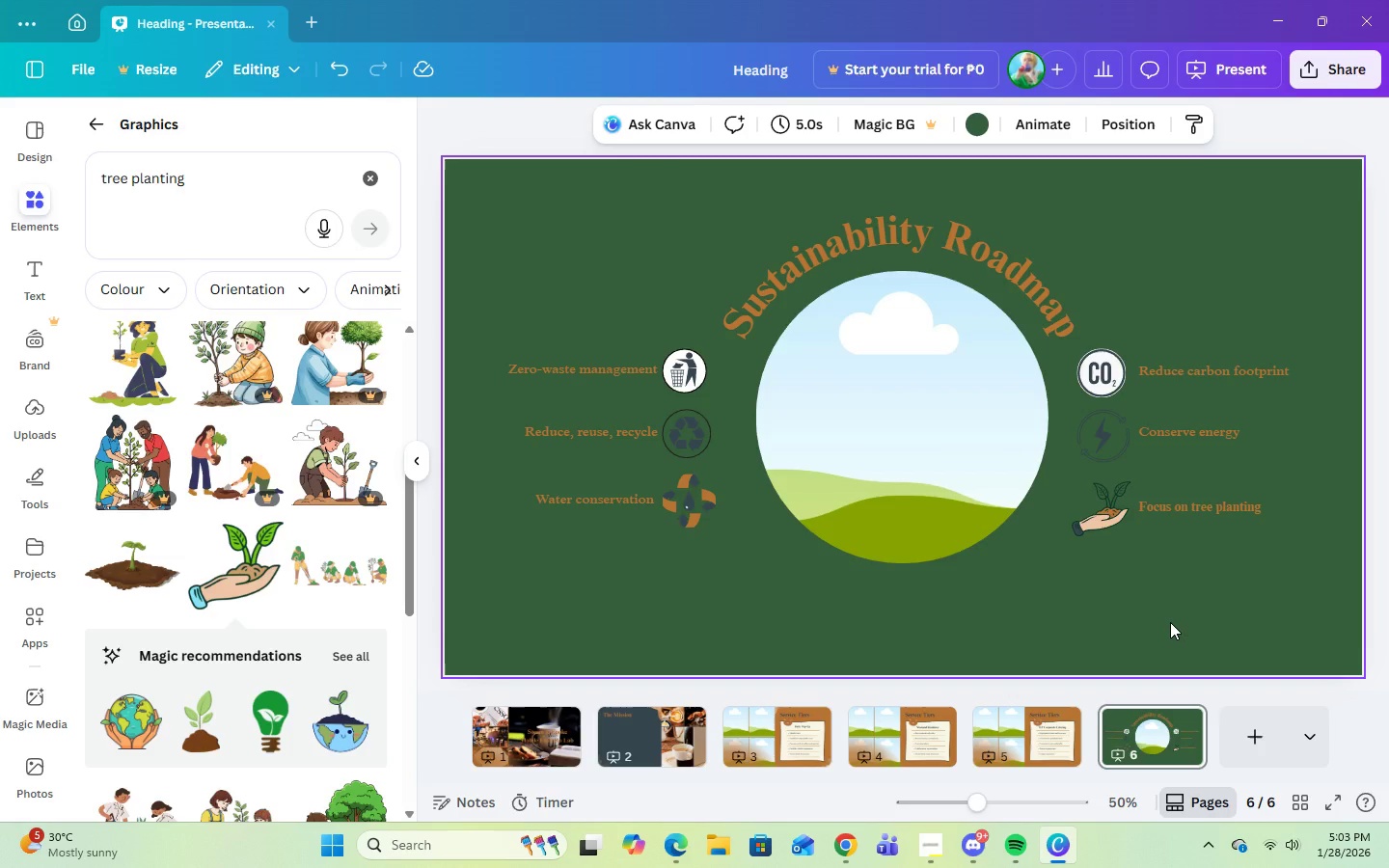 
wait(6.3)
 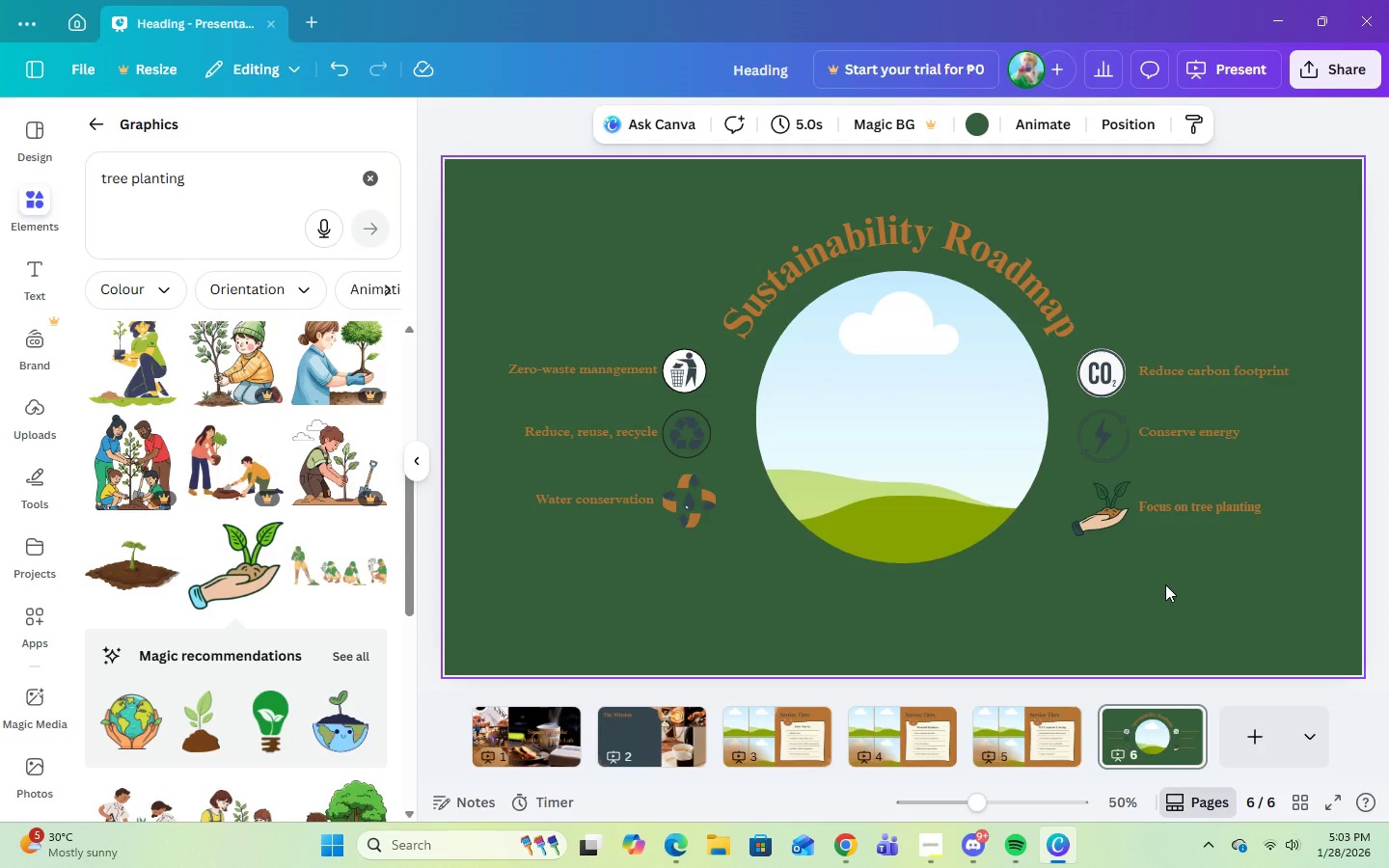 
left_click([44, 793])
 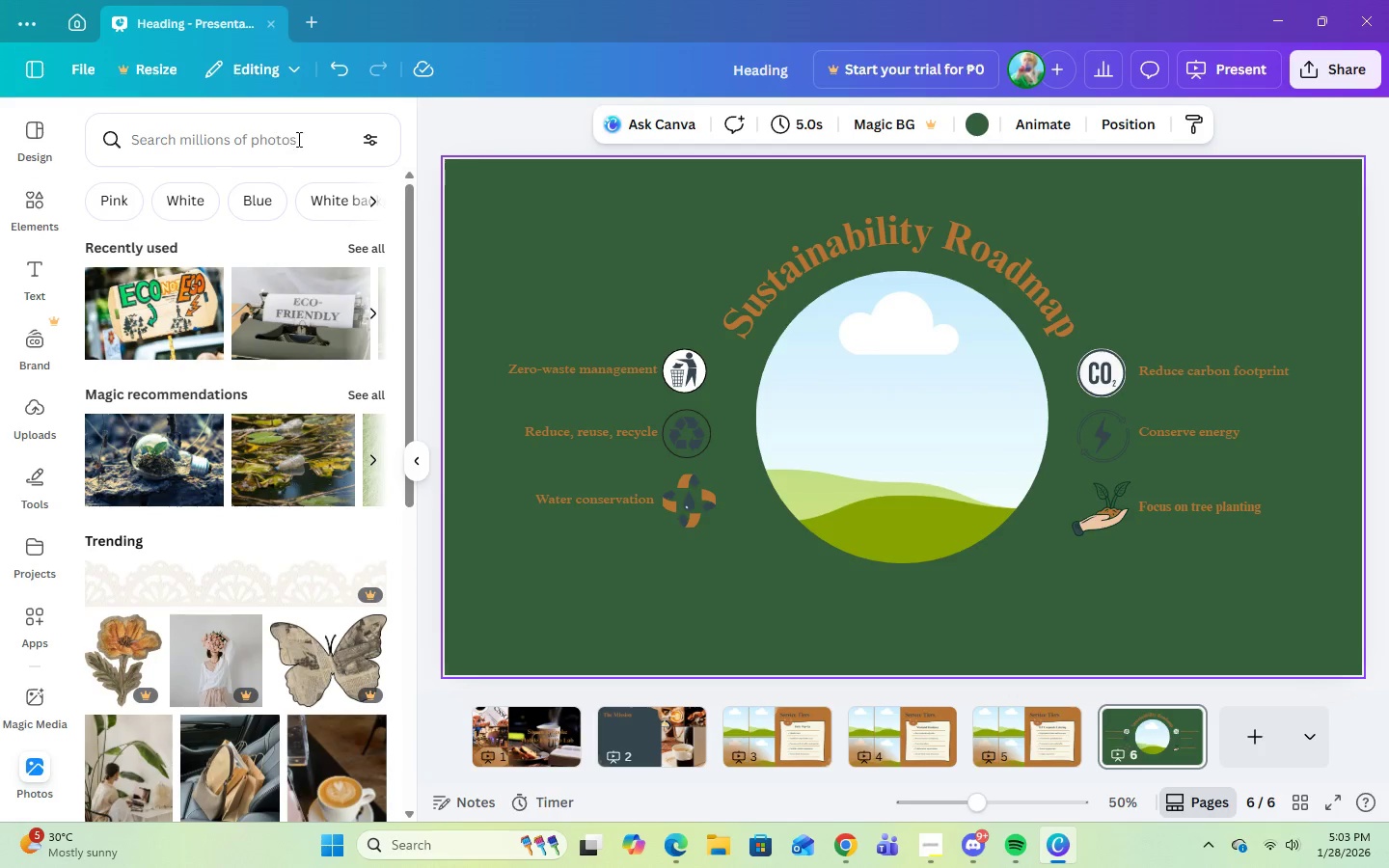 
left_click([333, 139])
 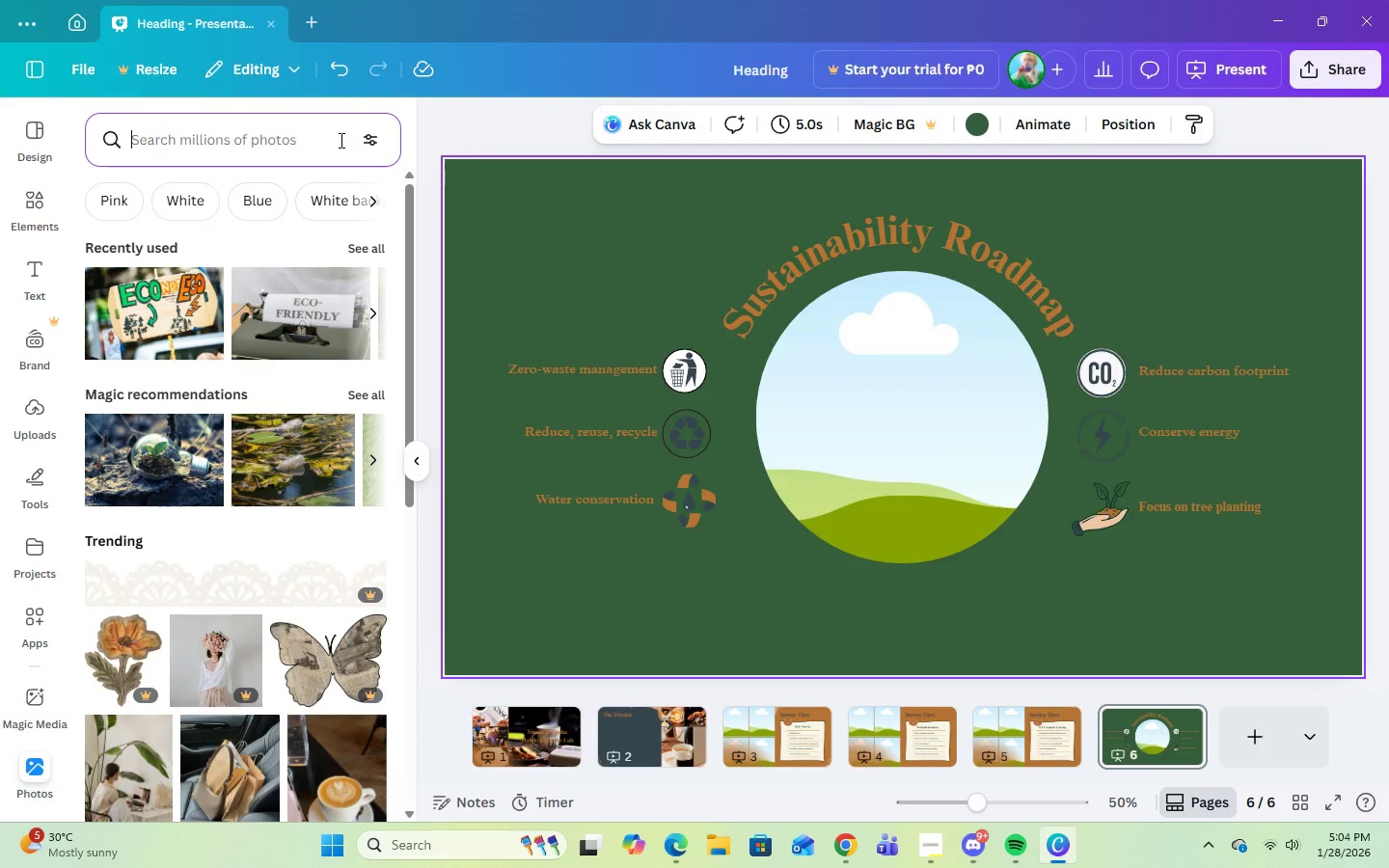 
type(sus)
 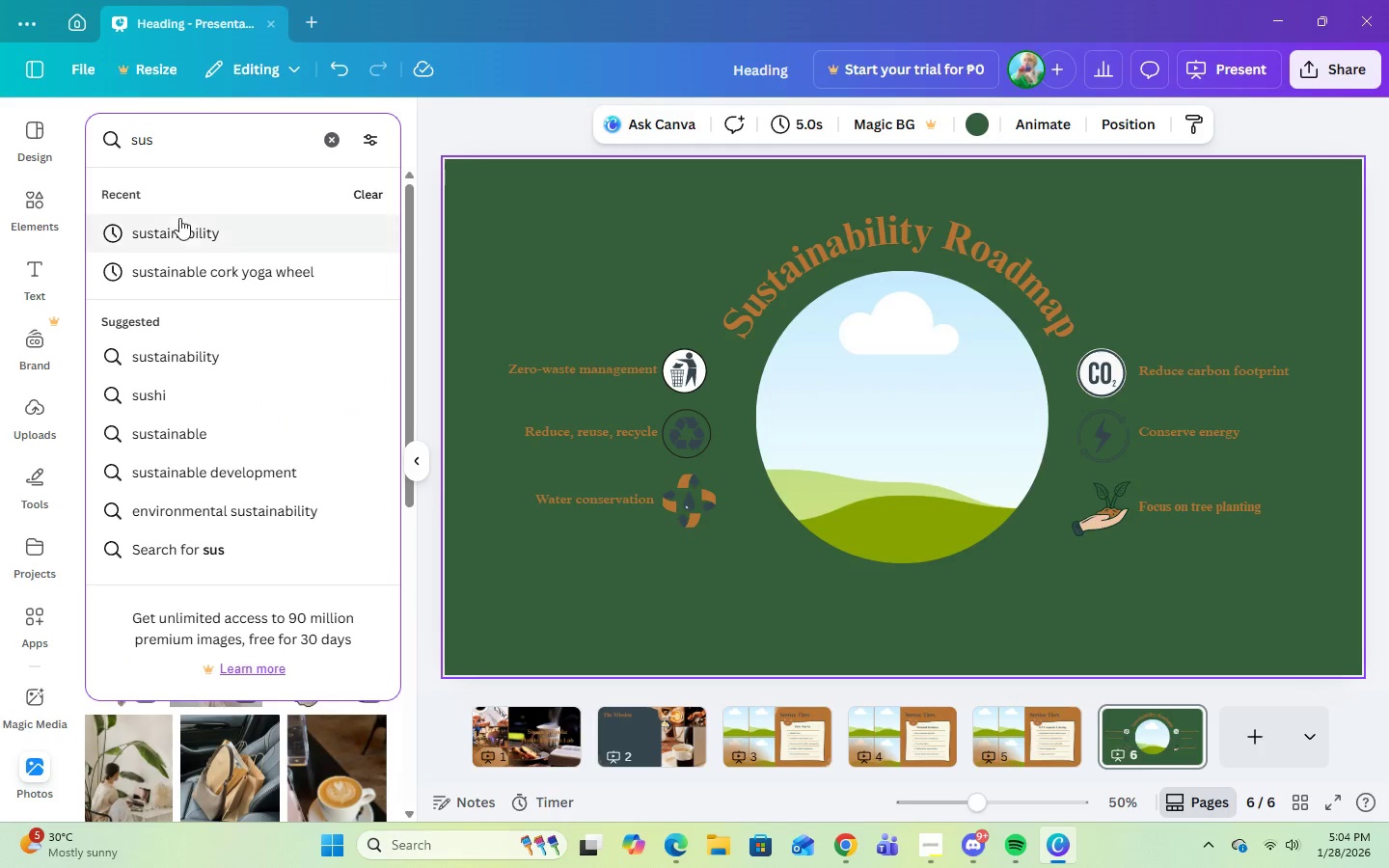 
left_click([178, 234])
 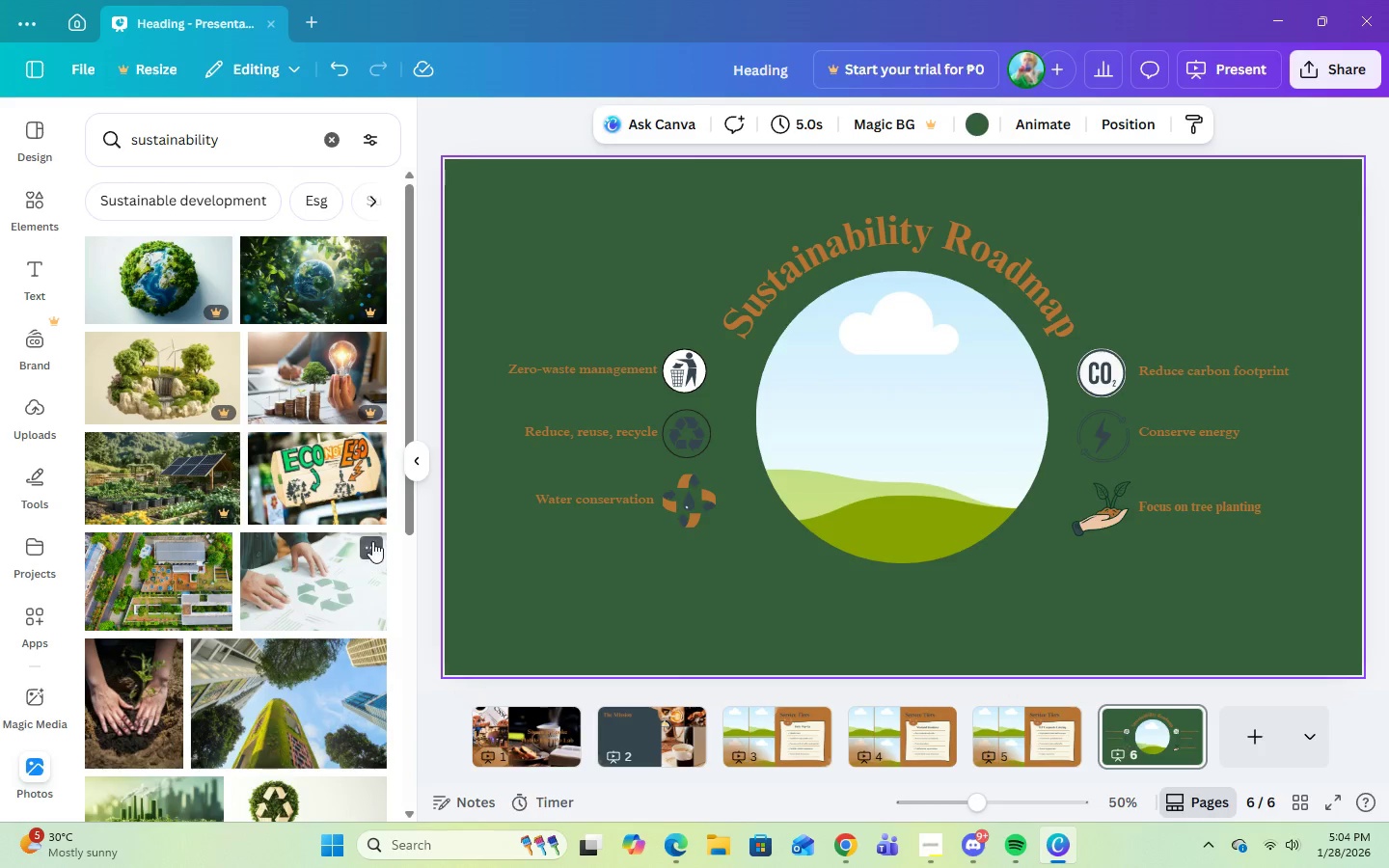 
left_click_drag(start_coordinate=[316, 500], to_coordinate=[822, 420])
 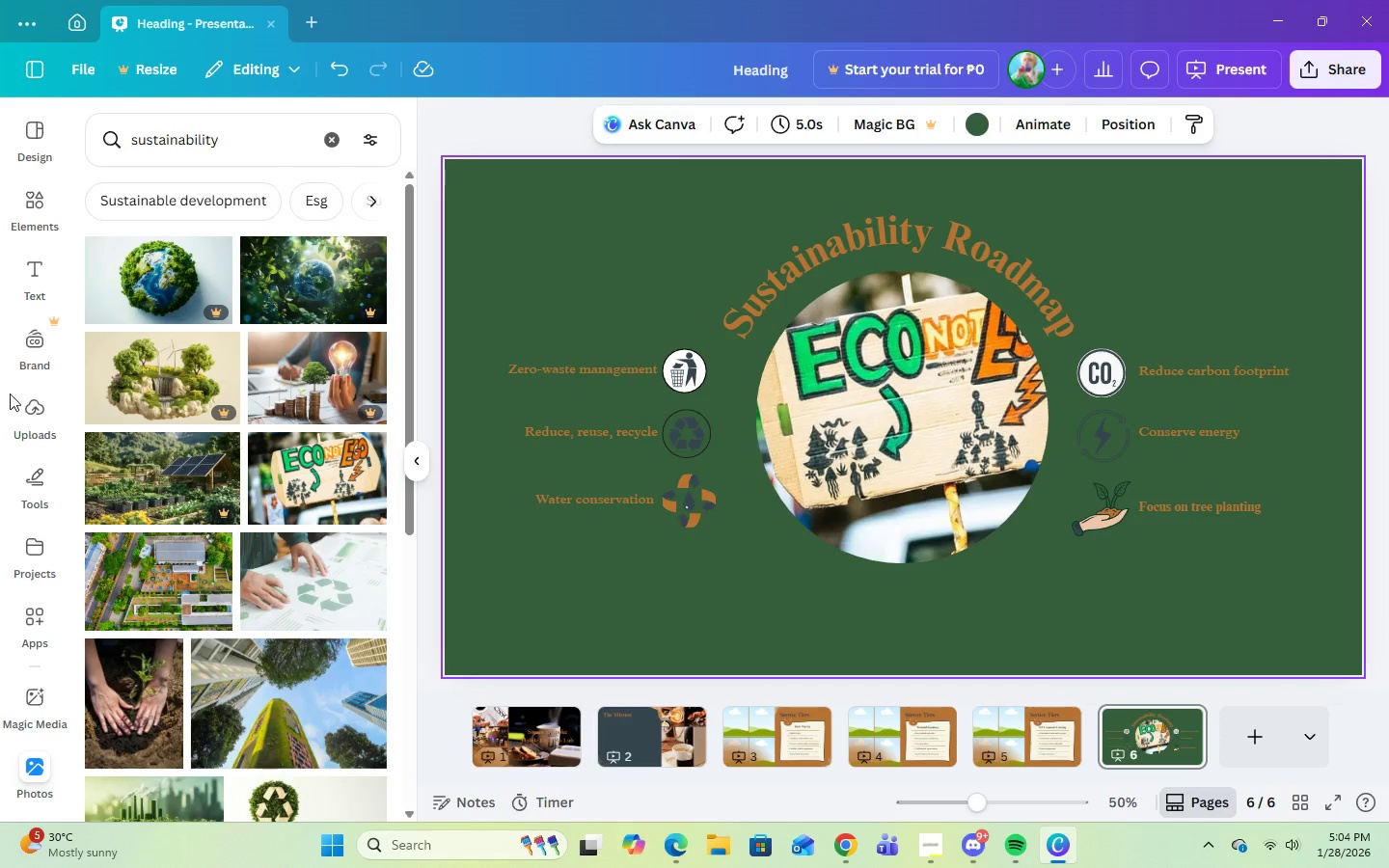 
scroll: coordinate [158, 572], scroll_direction: down, amount: 30.0
 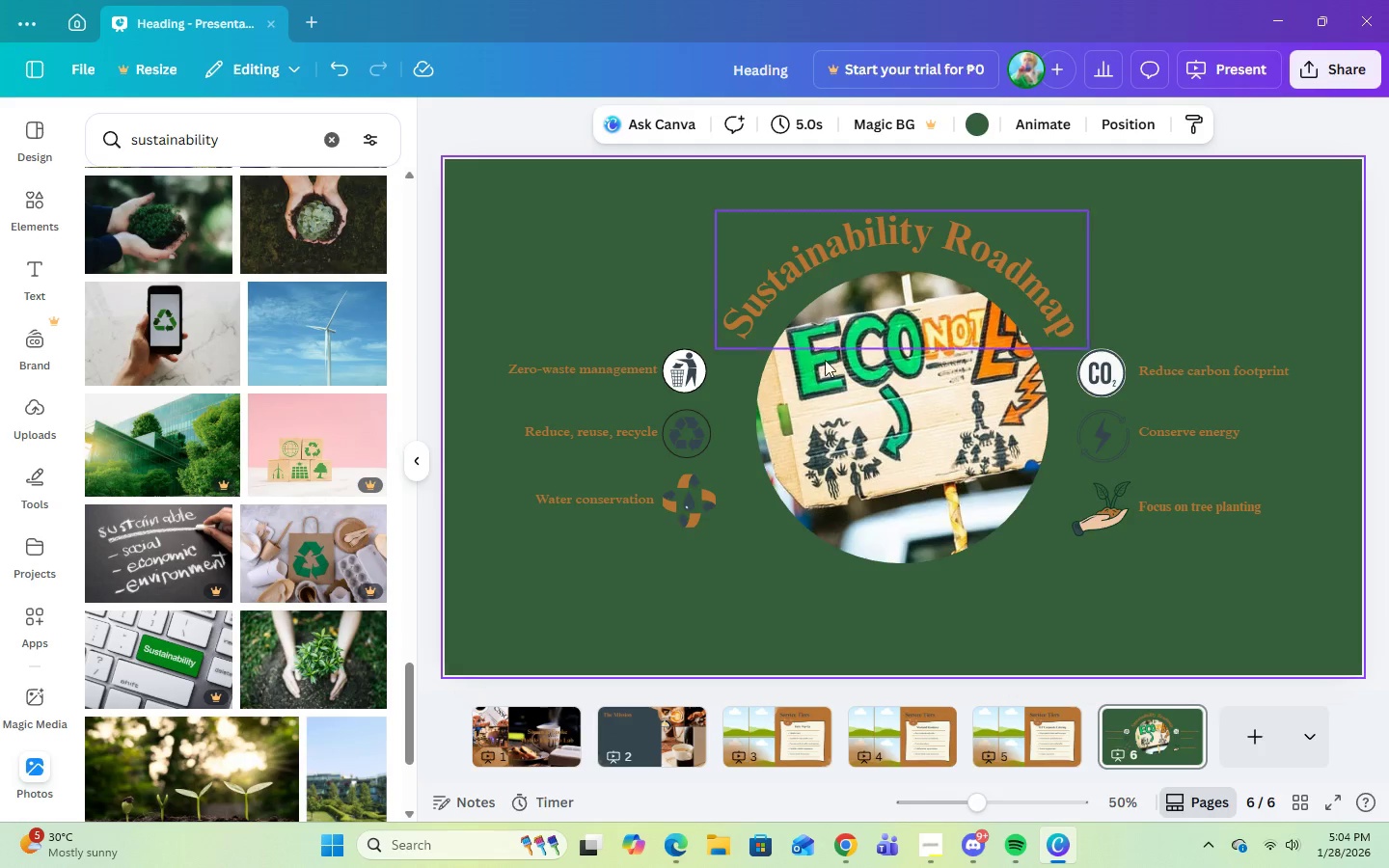 
left_click([815, 444])
 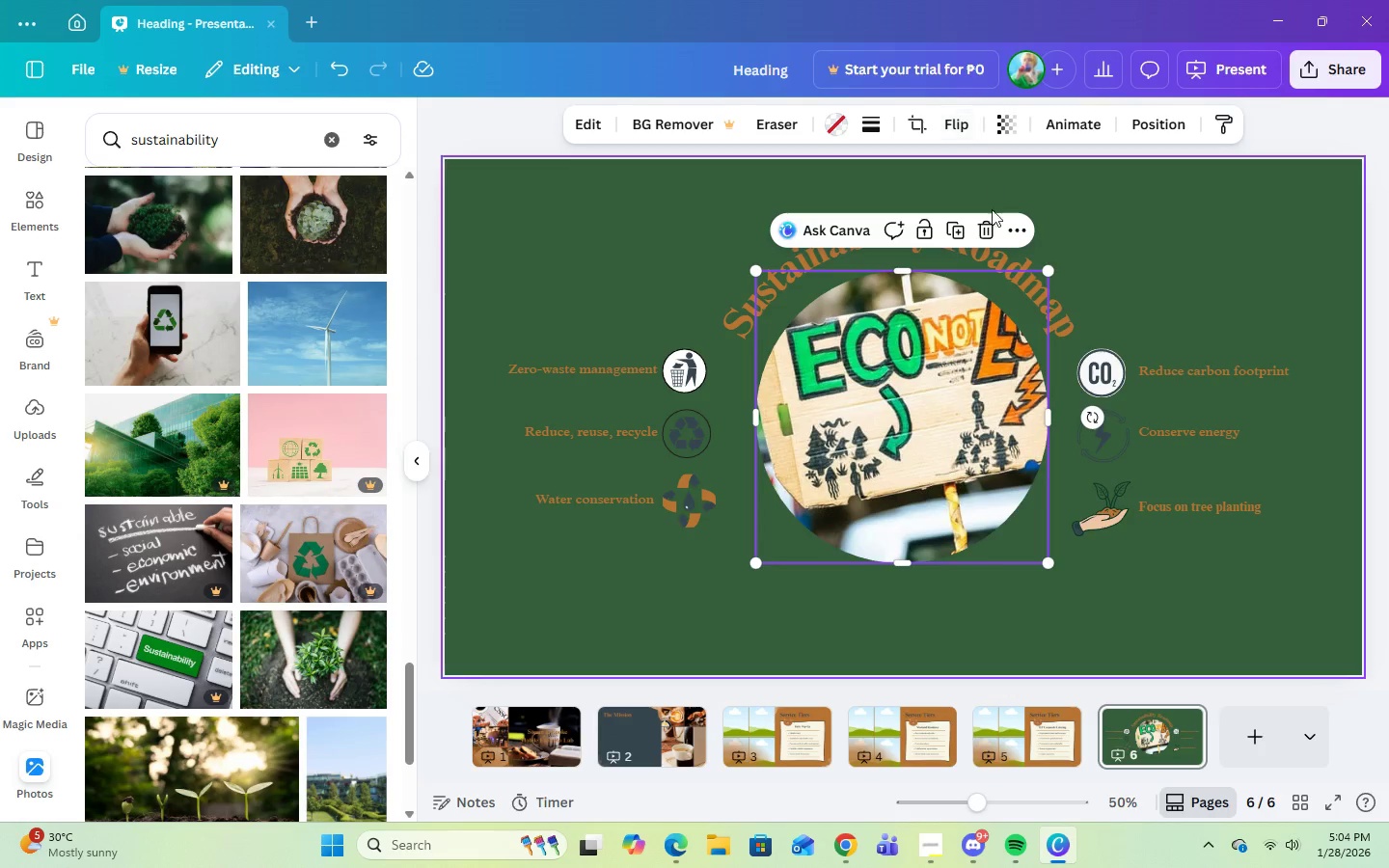 
left_click([991, 221])
 